 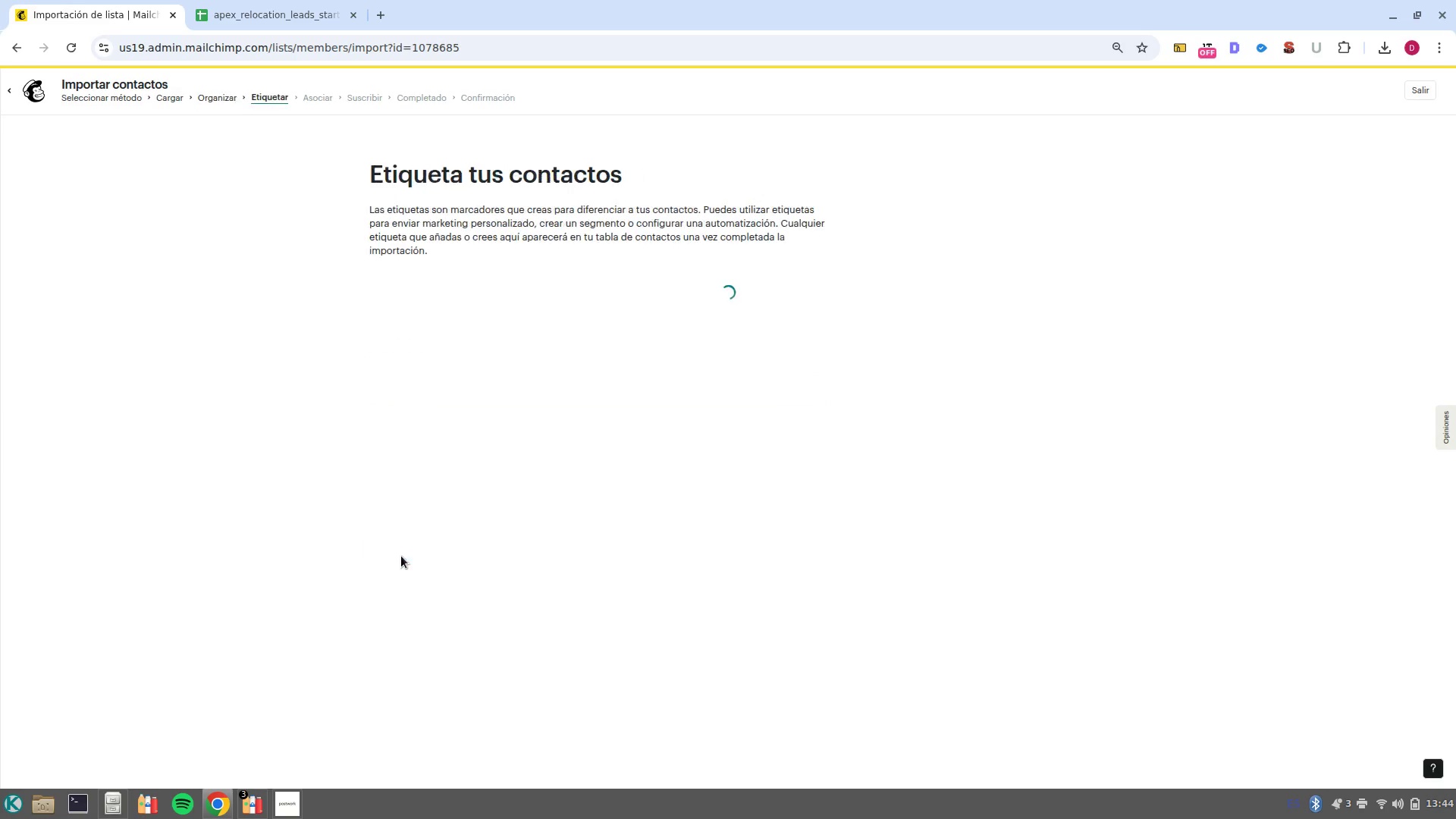 
left_click([453, 315])
 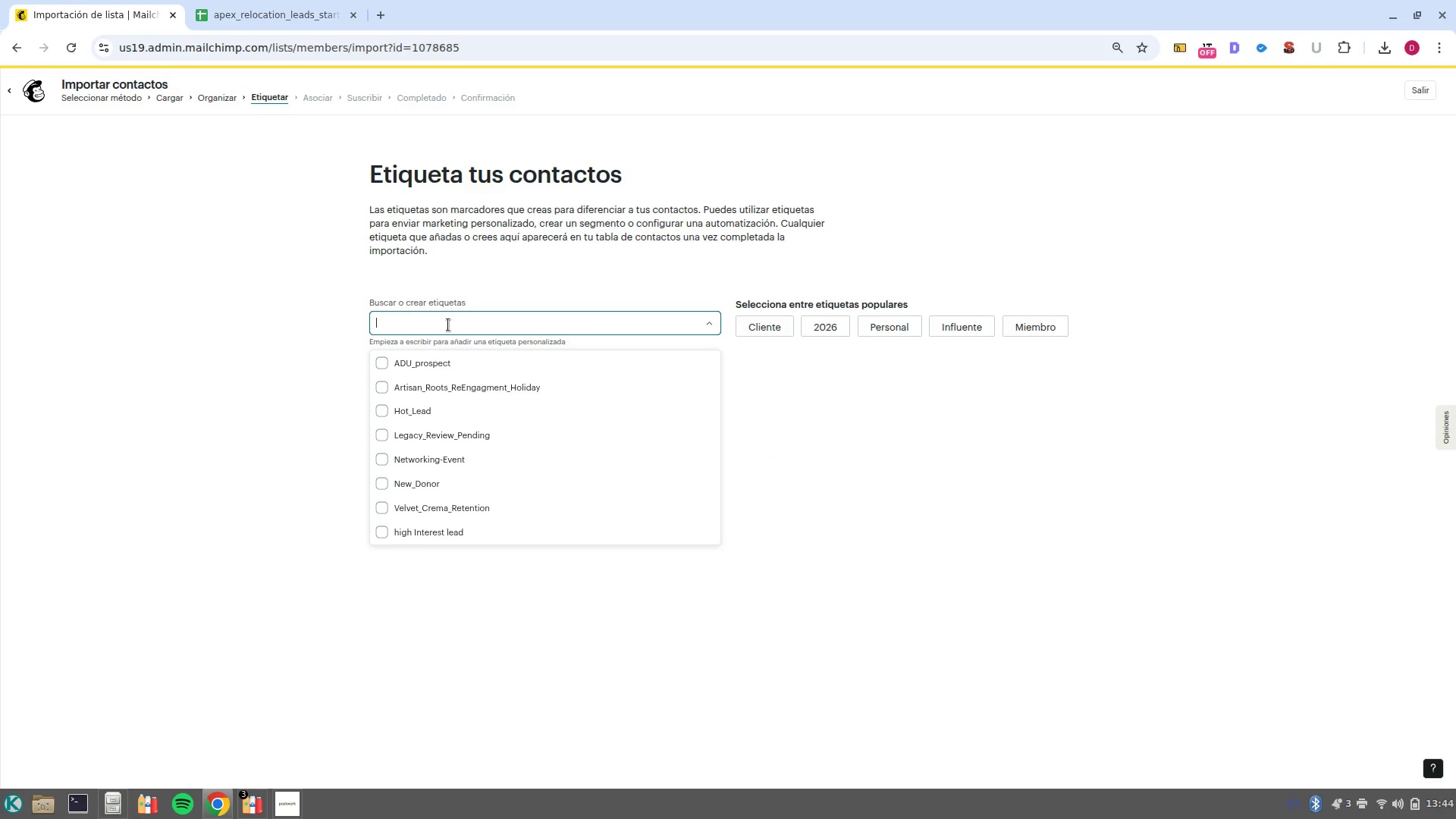 
type(Apex?Recovet)
key(Backspace)
type(ry)
 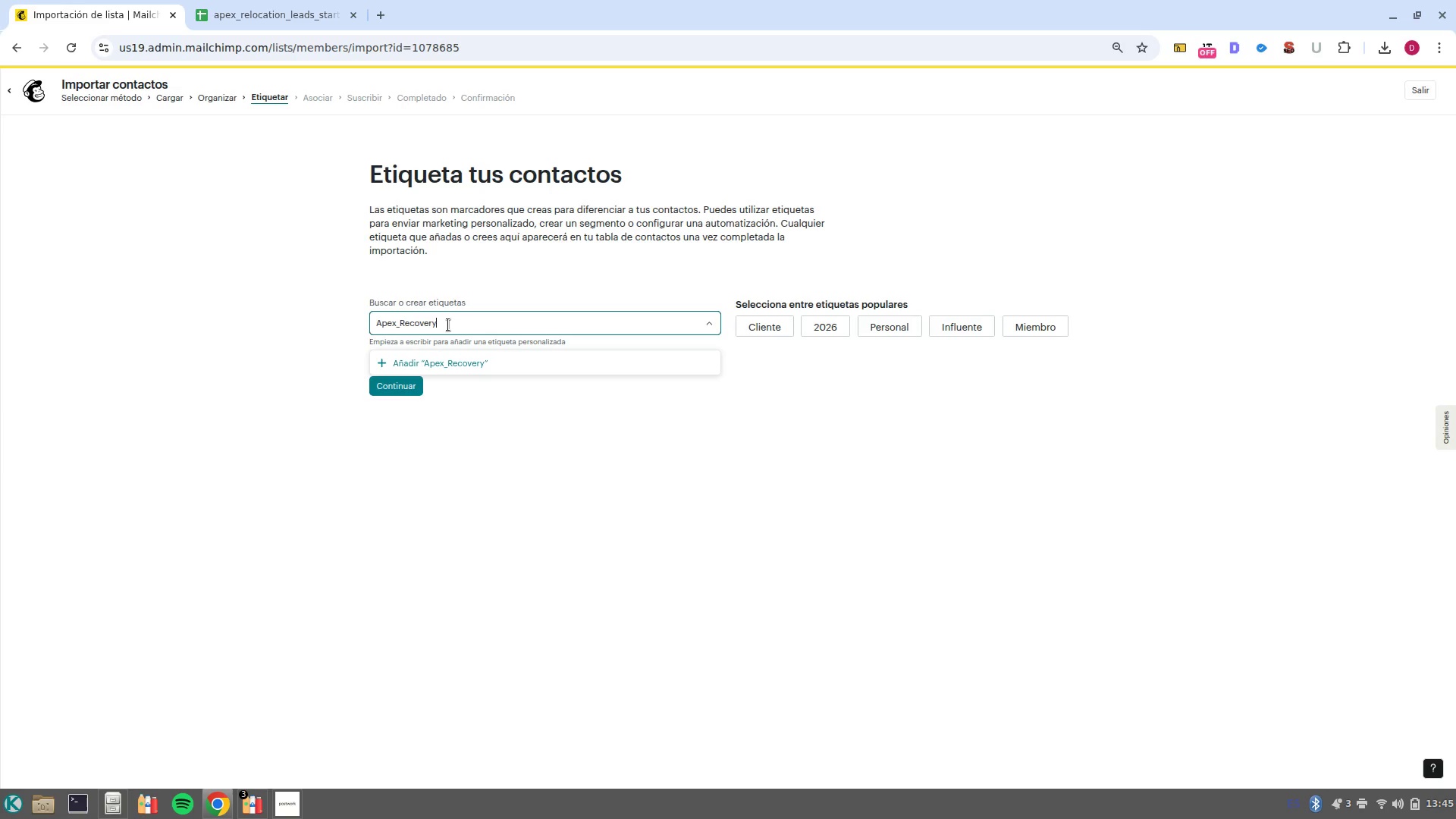 
left_click([401, 358])
 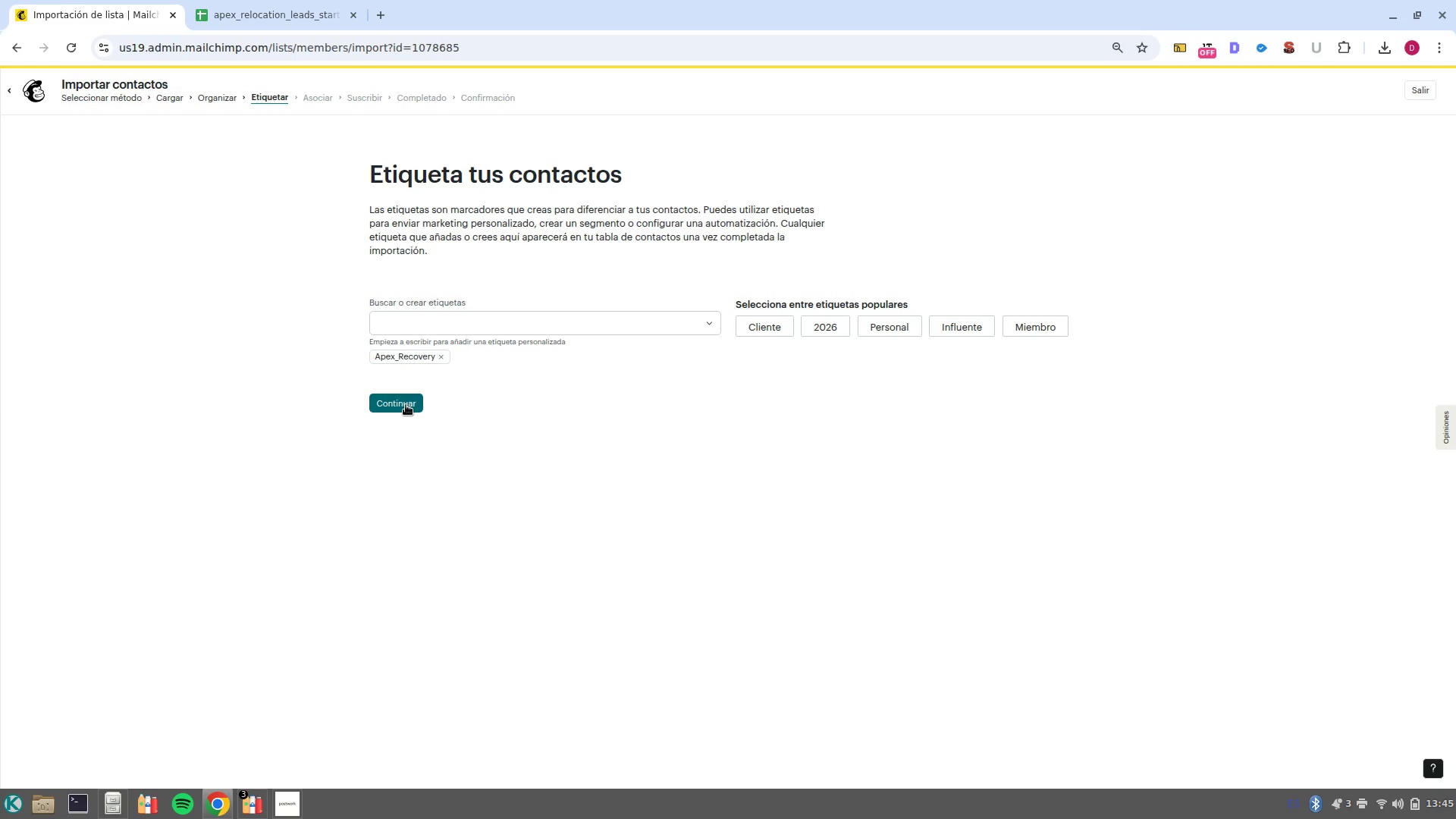 
left_click([406, 405])
 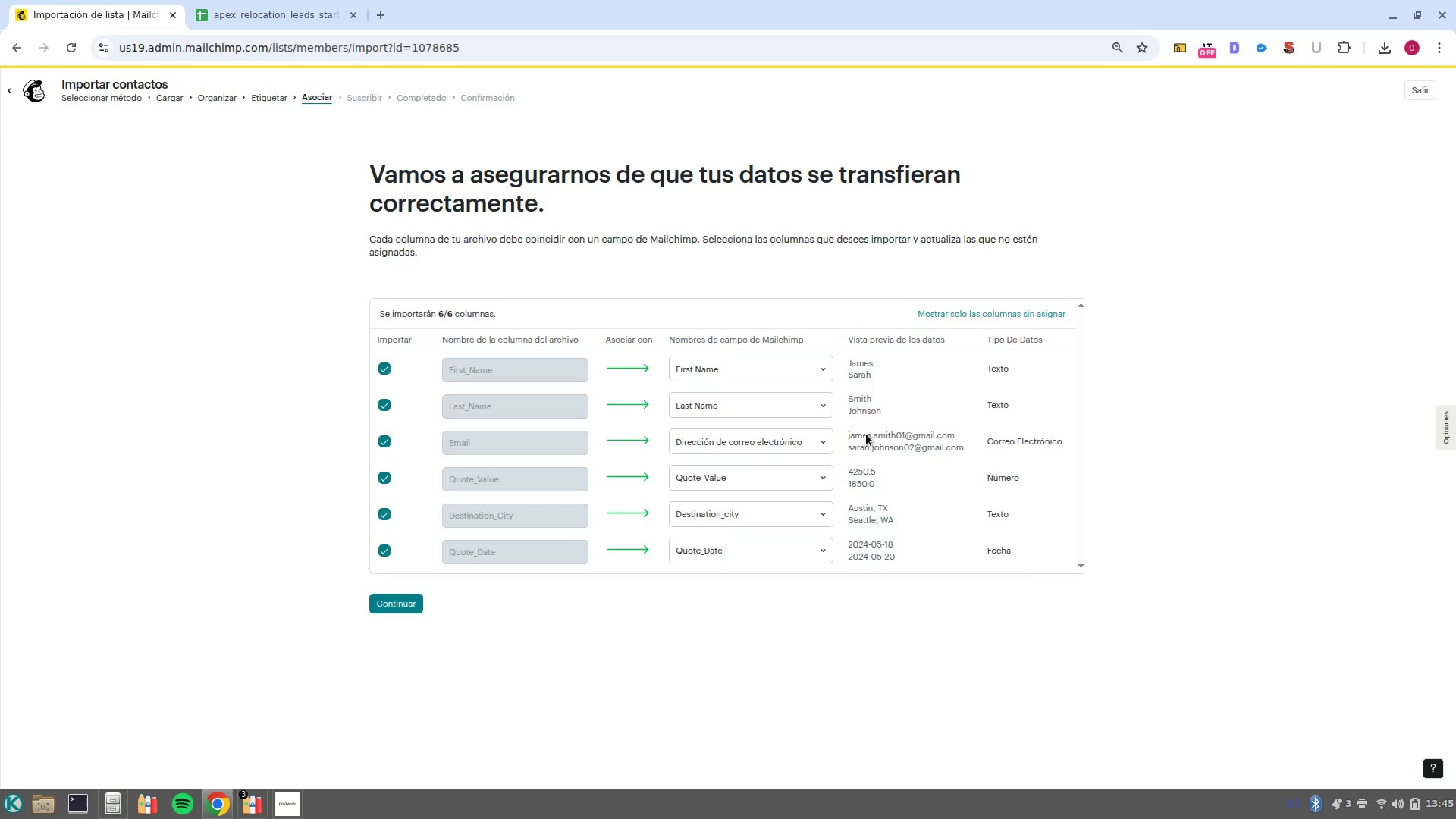 
wait(7.56)
 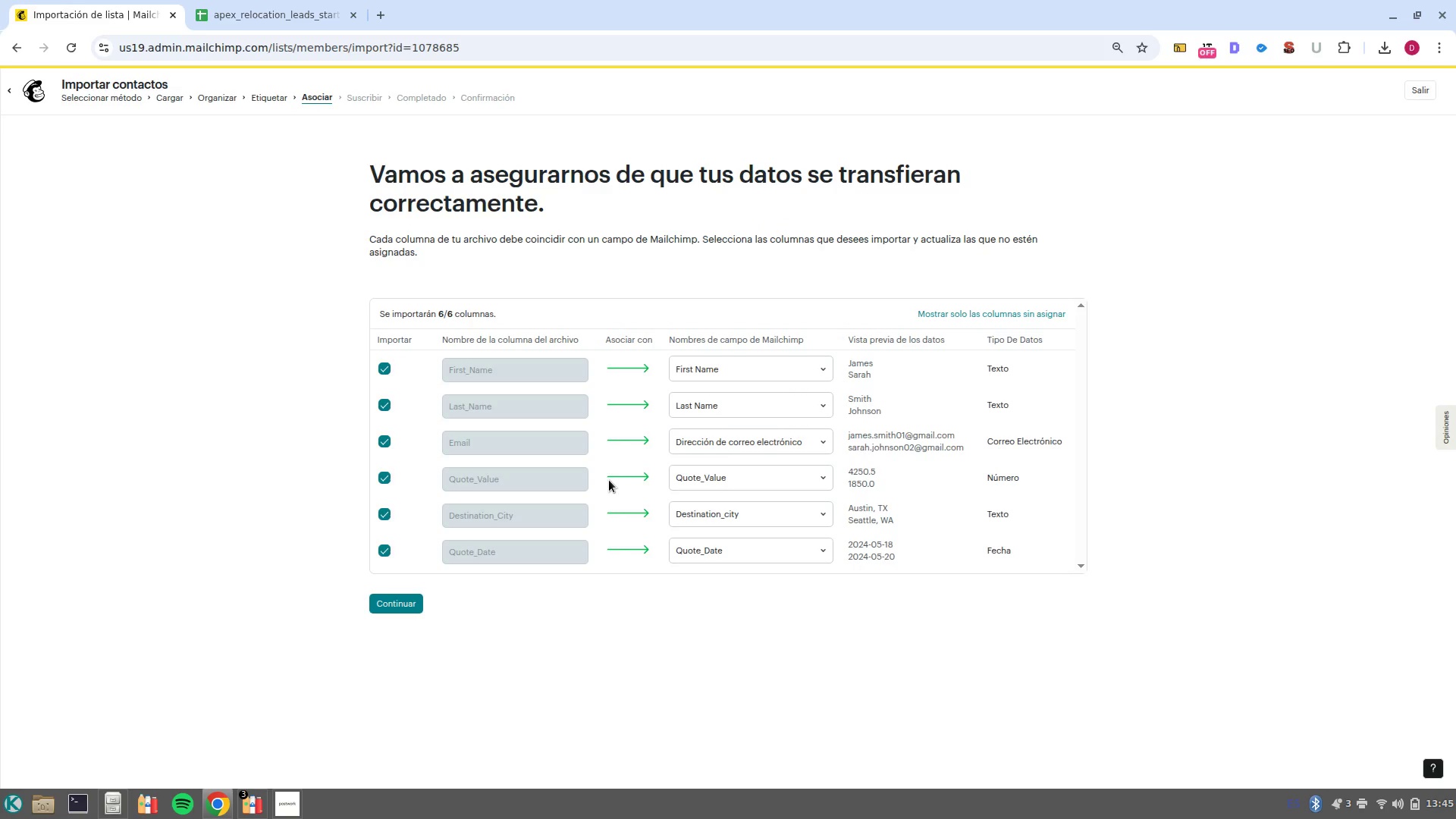 
left_click([406, 604])
 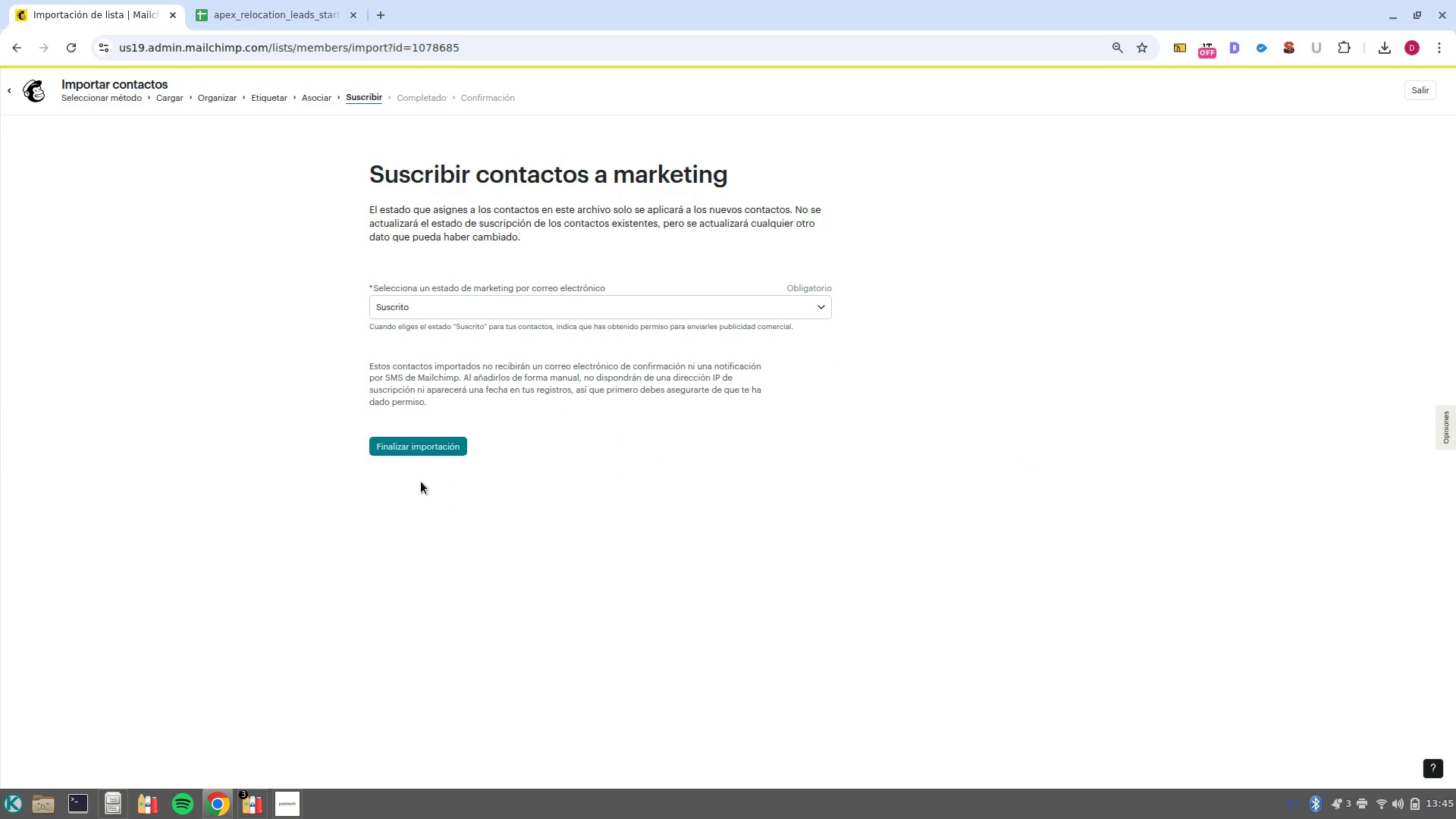 
left_click([429, 439])
 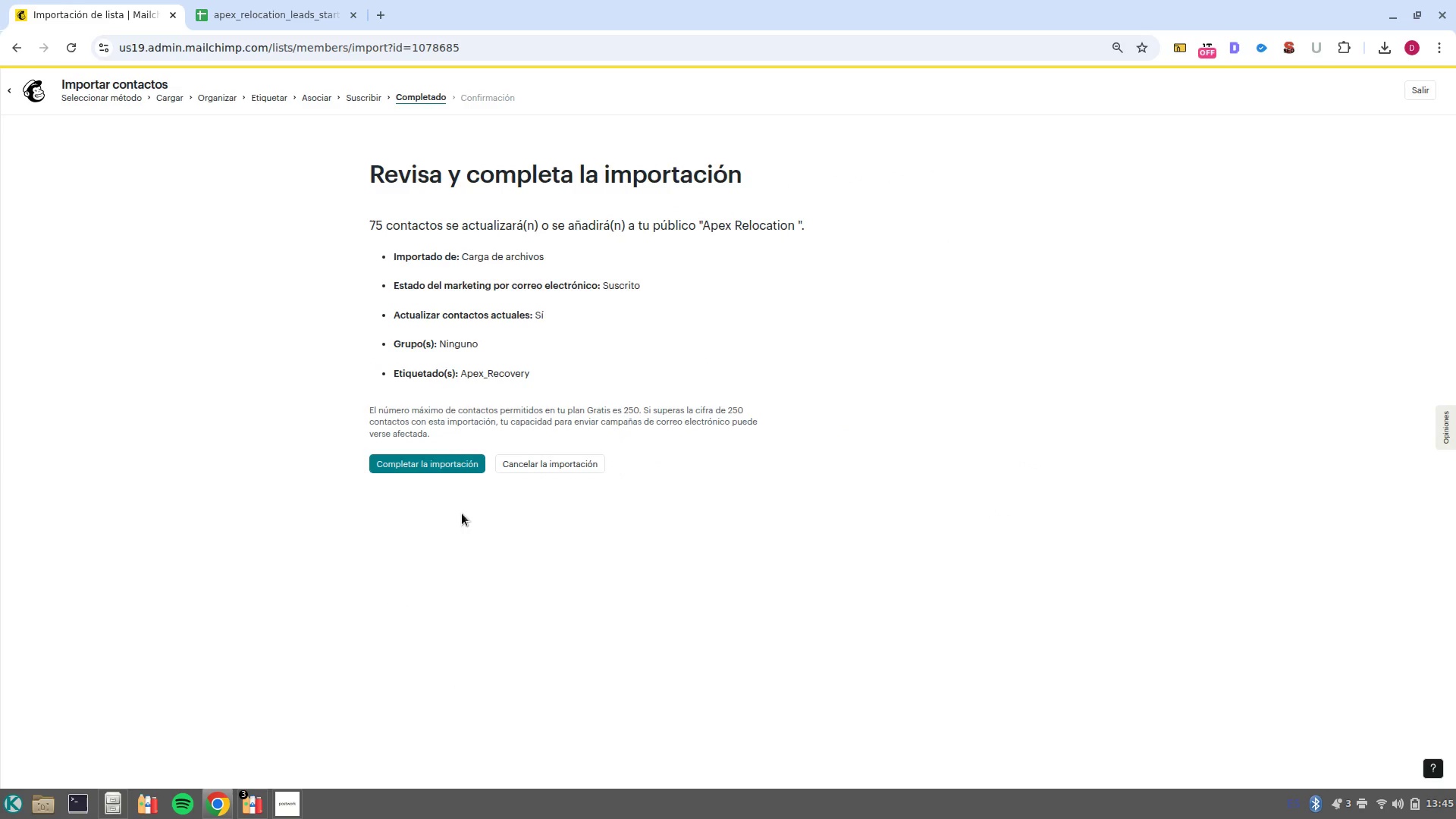 
left_click([438, 466])
 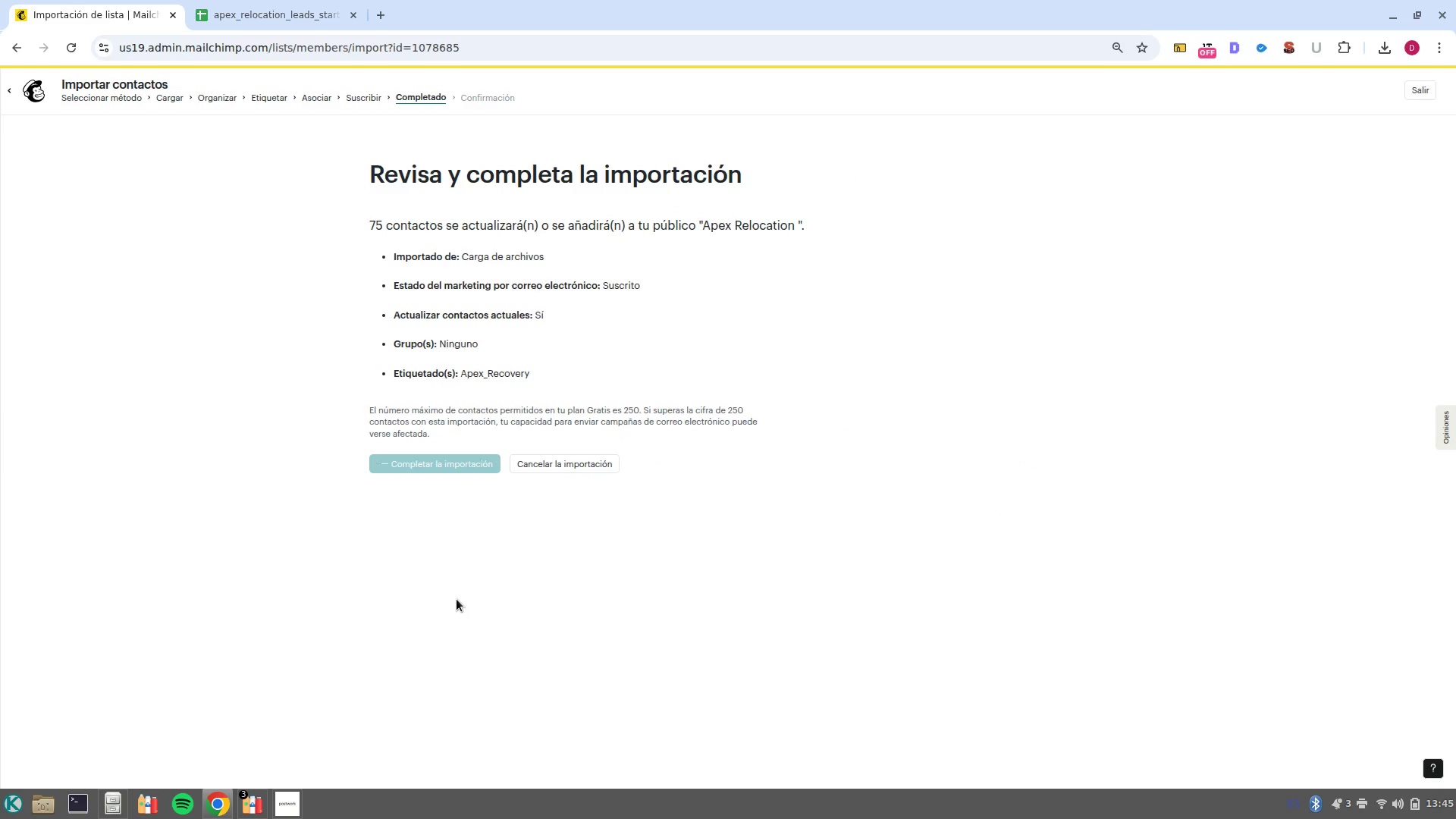 
wait(8.2)
 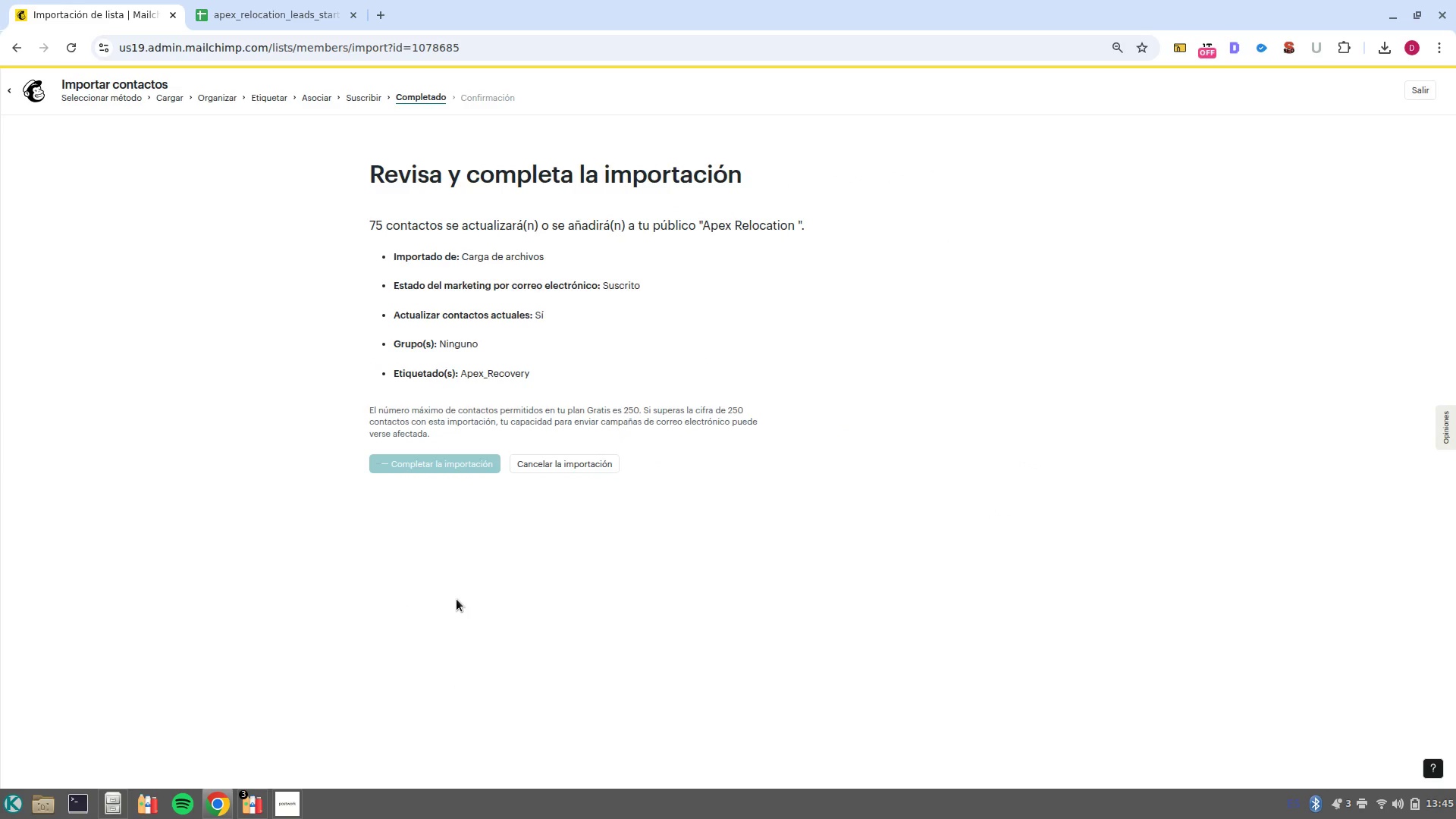 
left_click([1416, 102])
 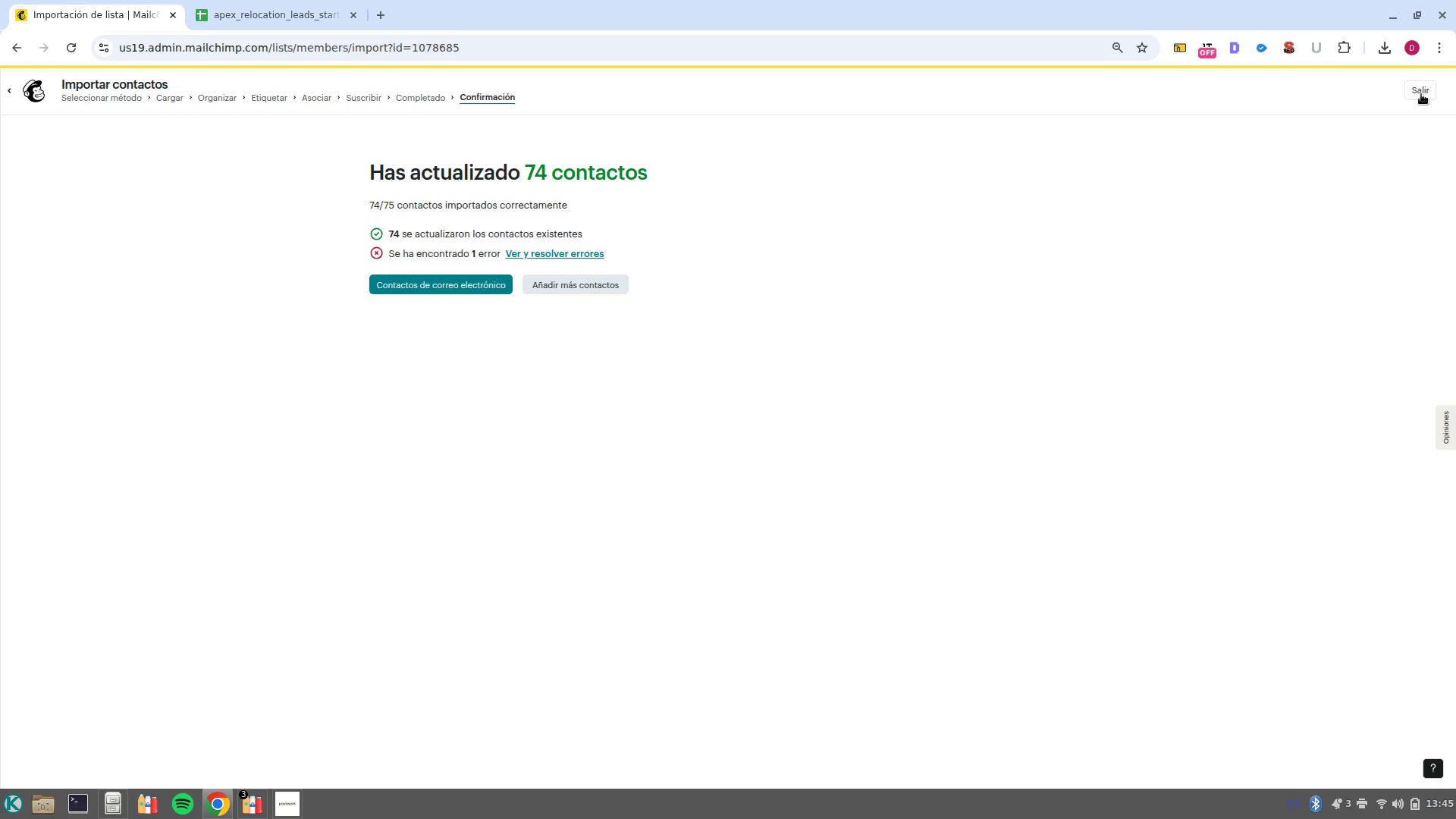 
left_click([1421, 94])
 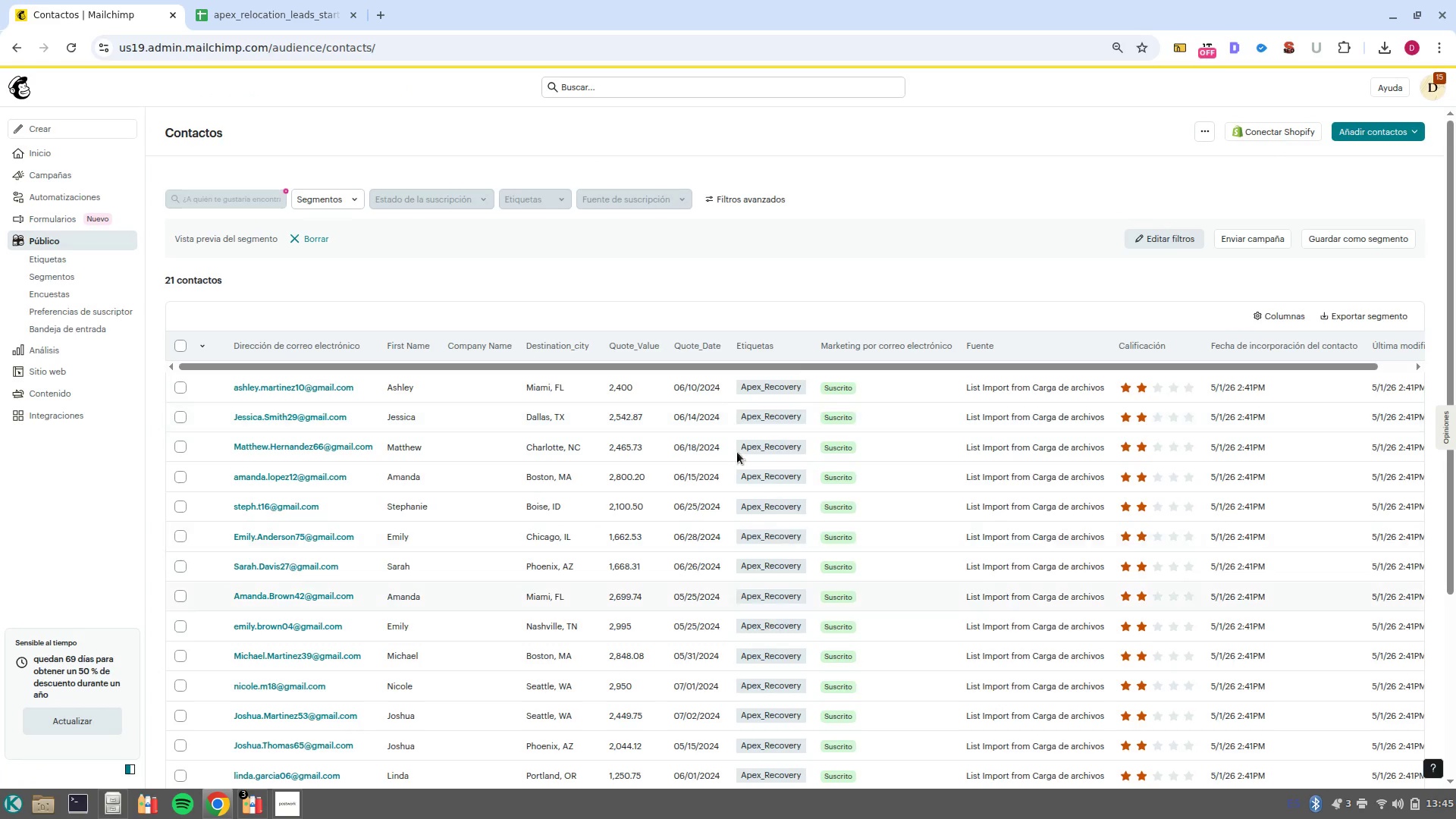 
wait(5.45)
 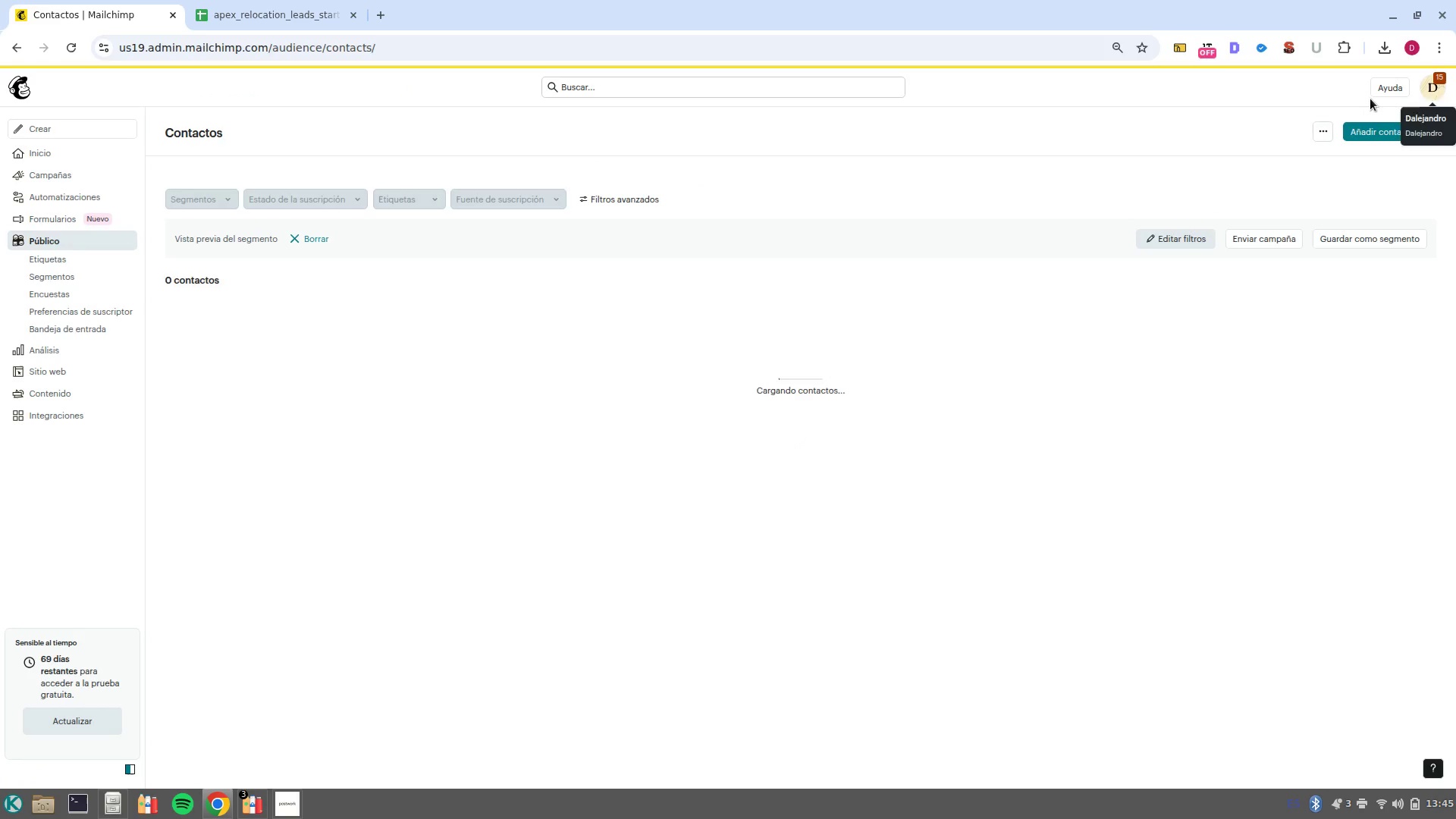 
left_click([47, 199])
 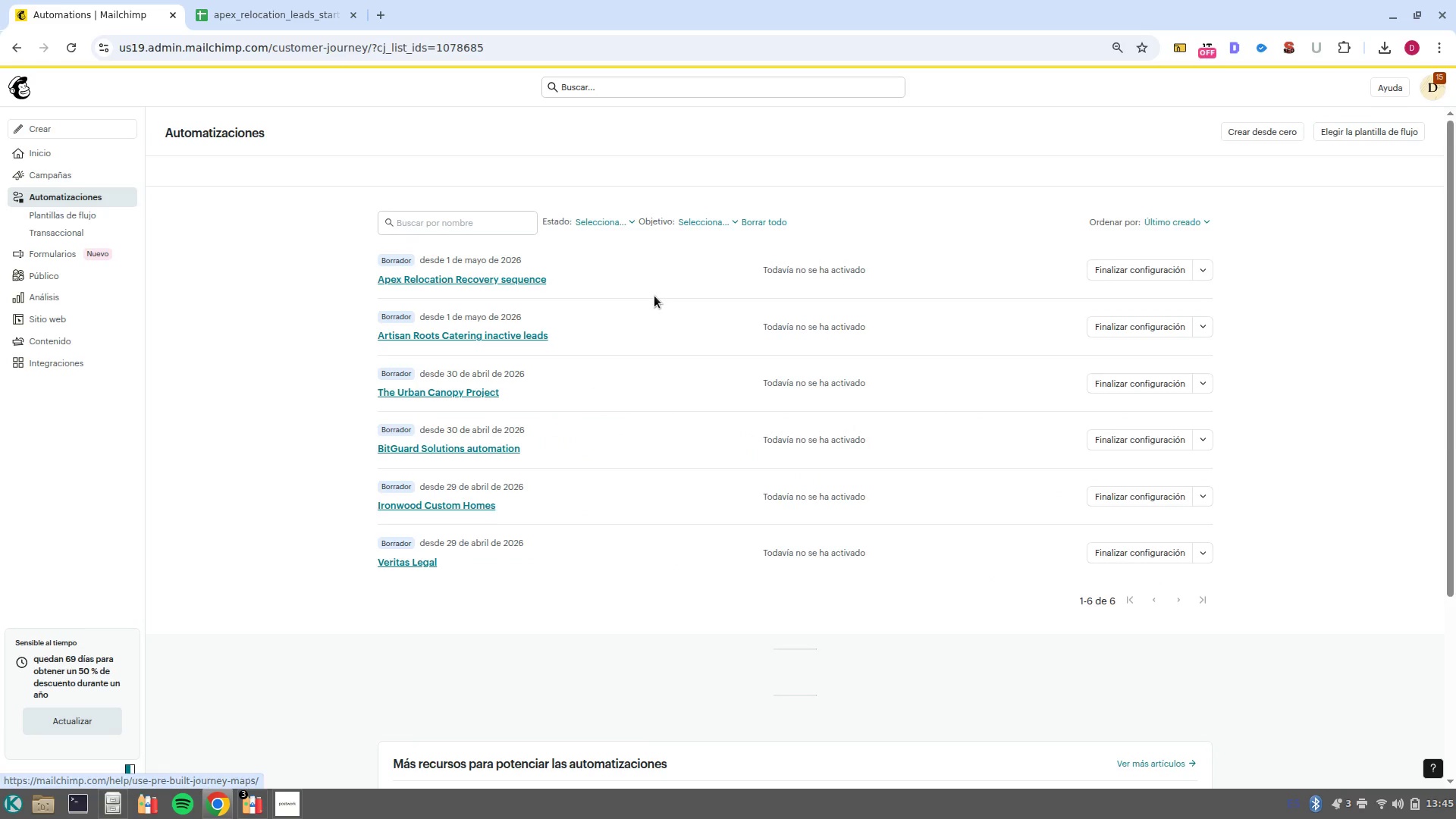 
left_click([467, 278])
 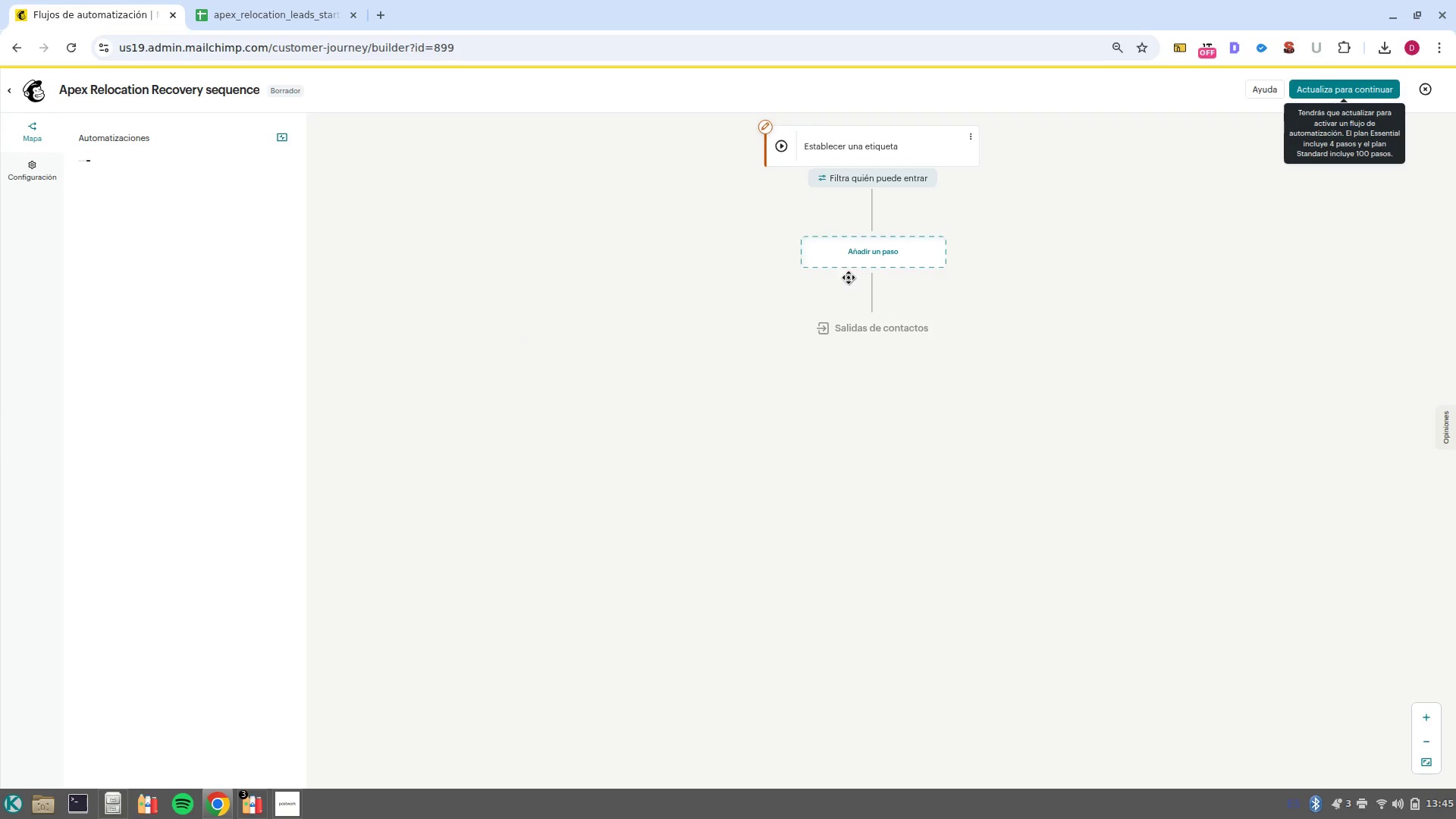 
left_click([911, 146])
 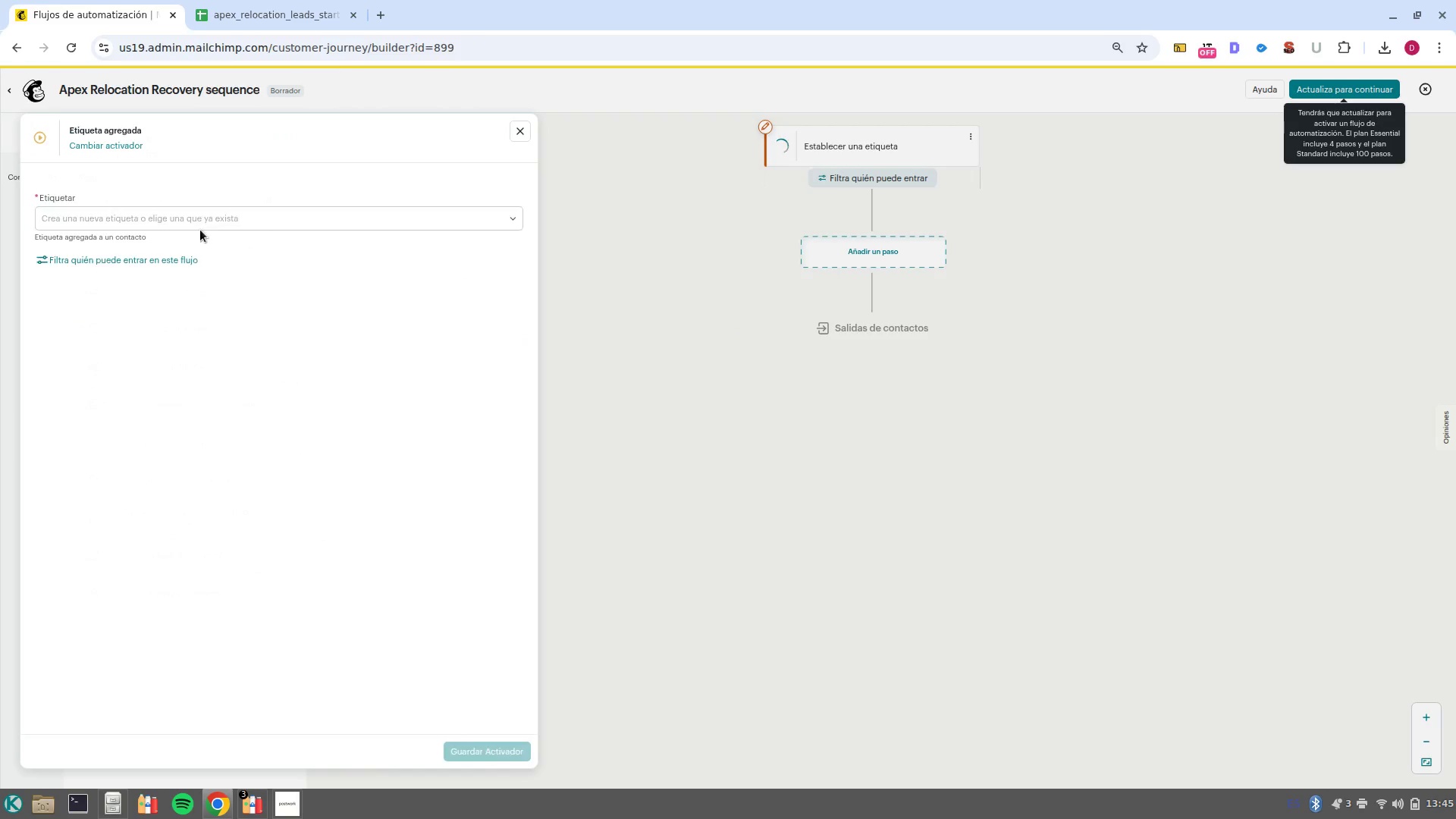 
left_click([297, 224])
 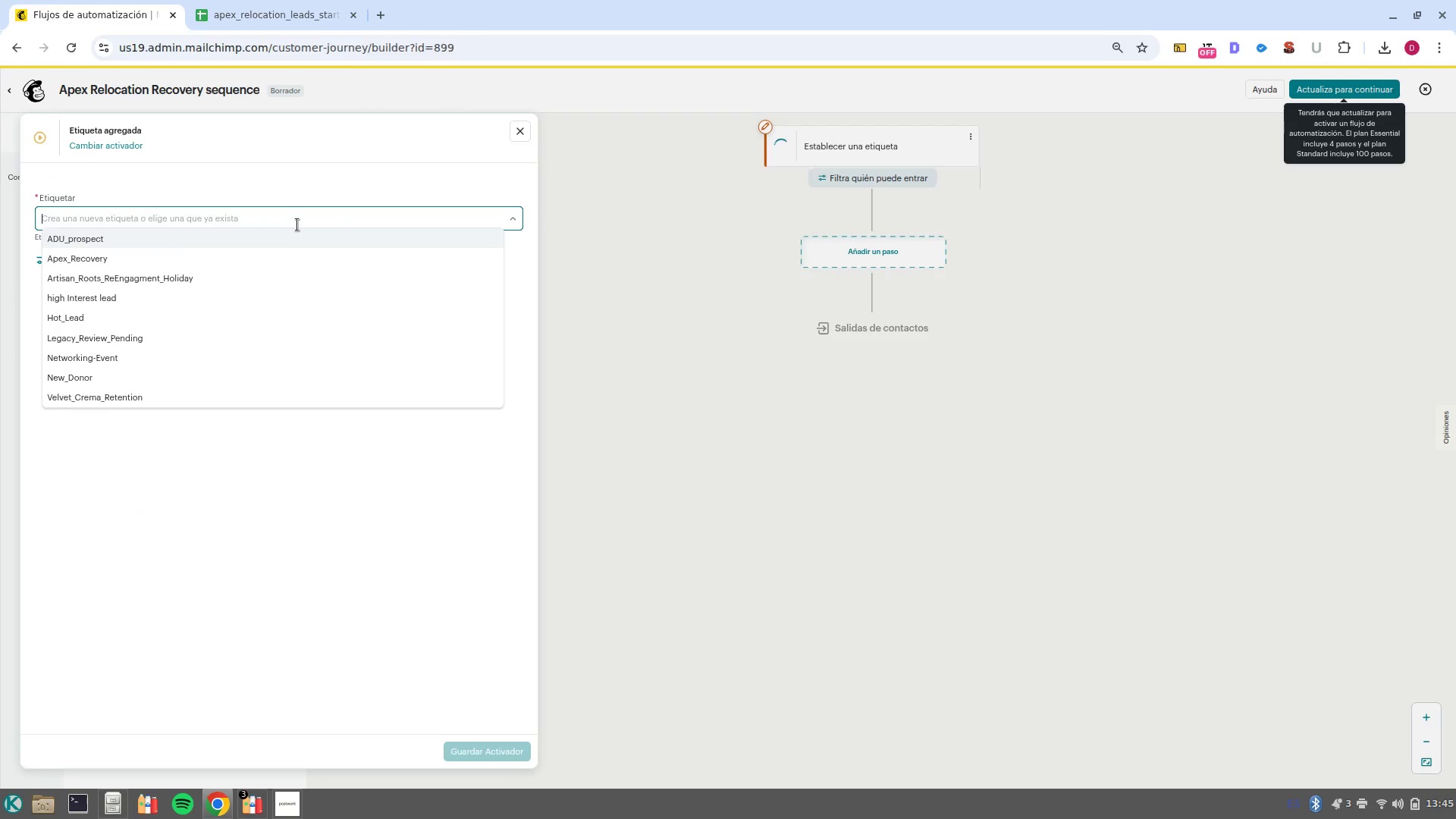 
type(ape)
 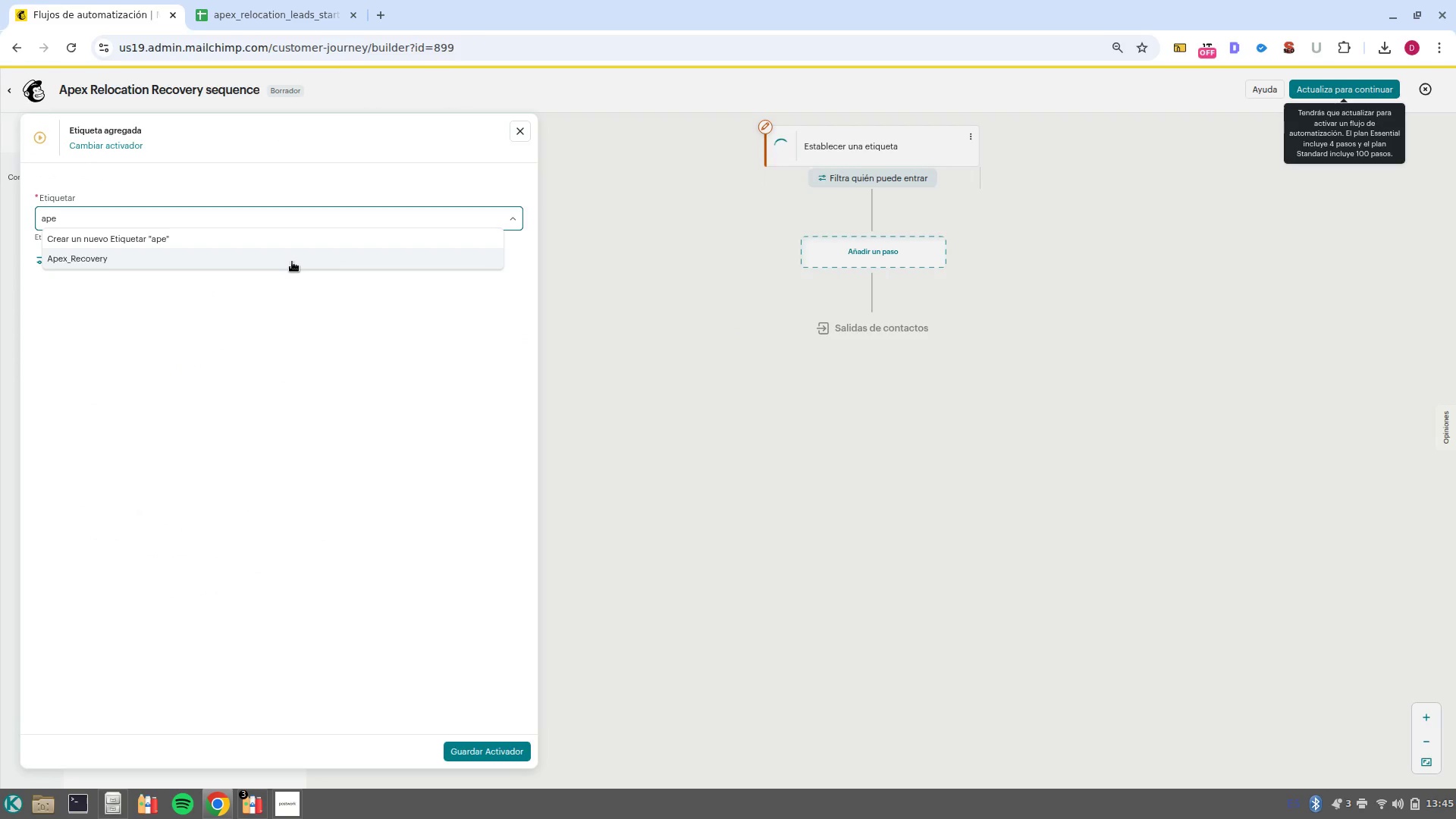 
left_click([292, 262])
 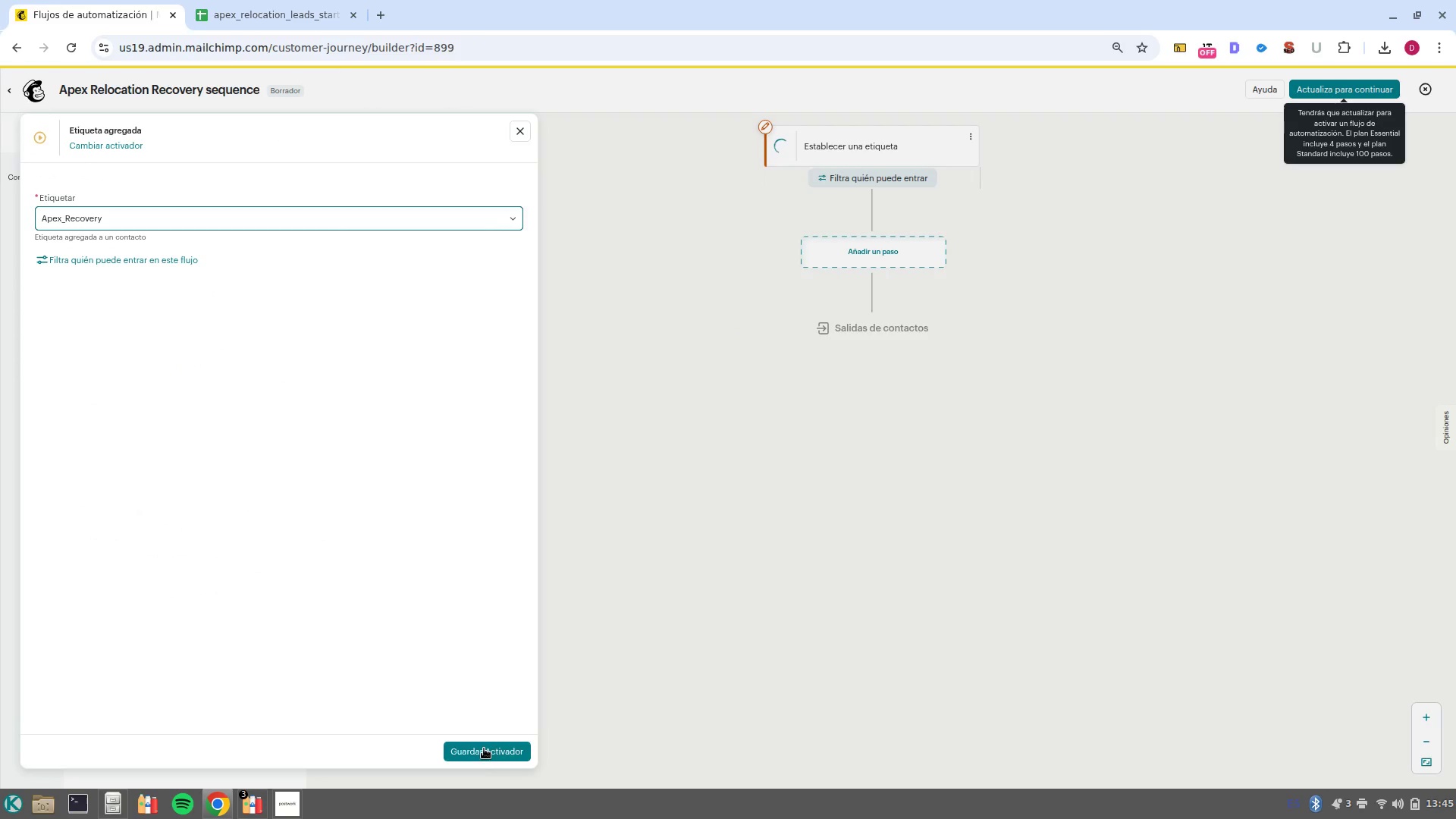 
left_click([485, 755])
 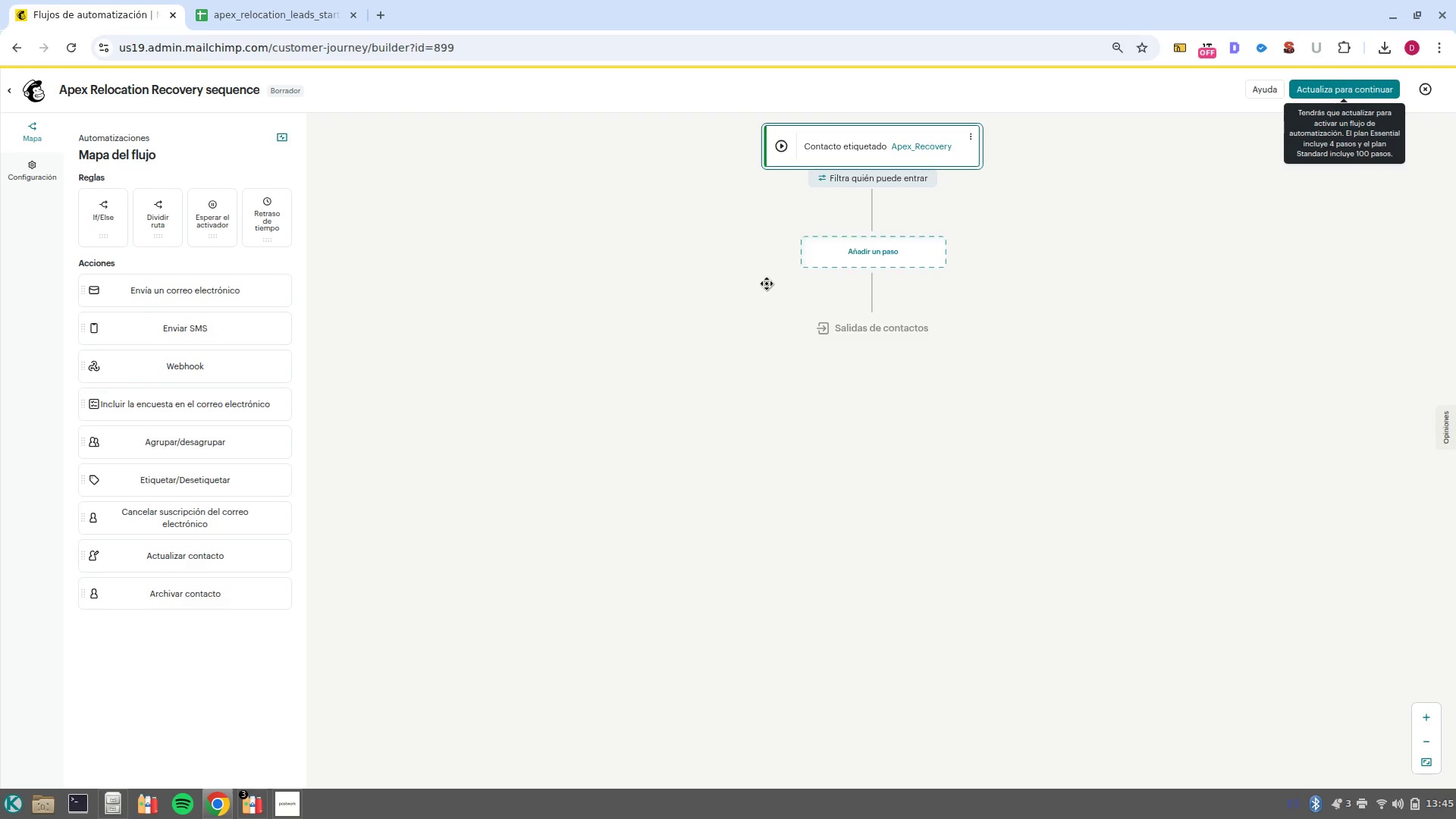 
left_click([225, 300])
 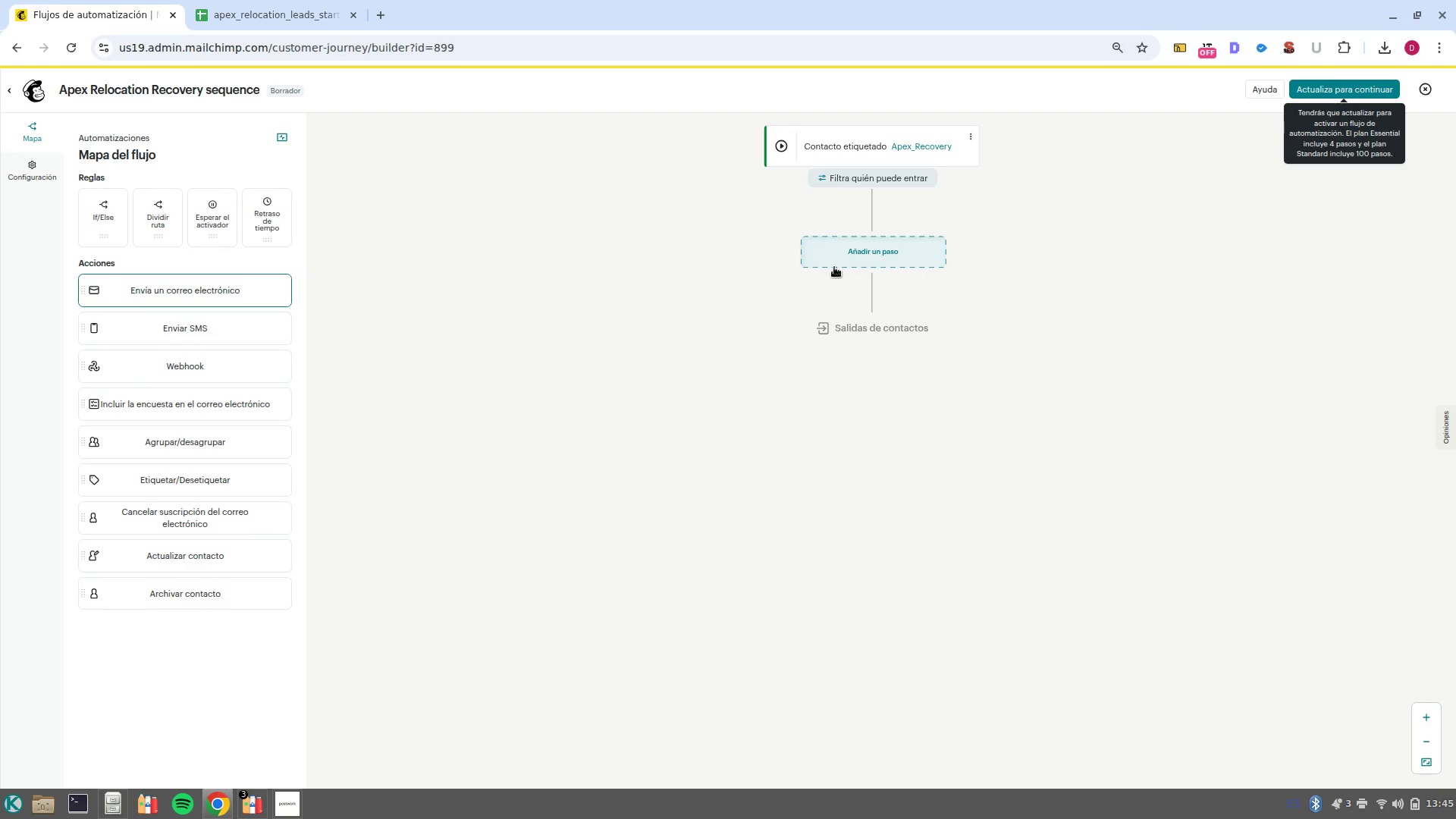 
left_click([843, 256])
 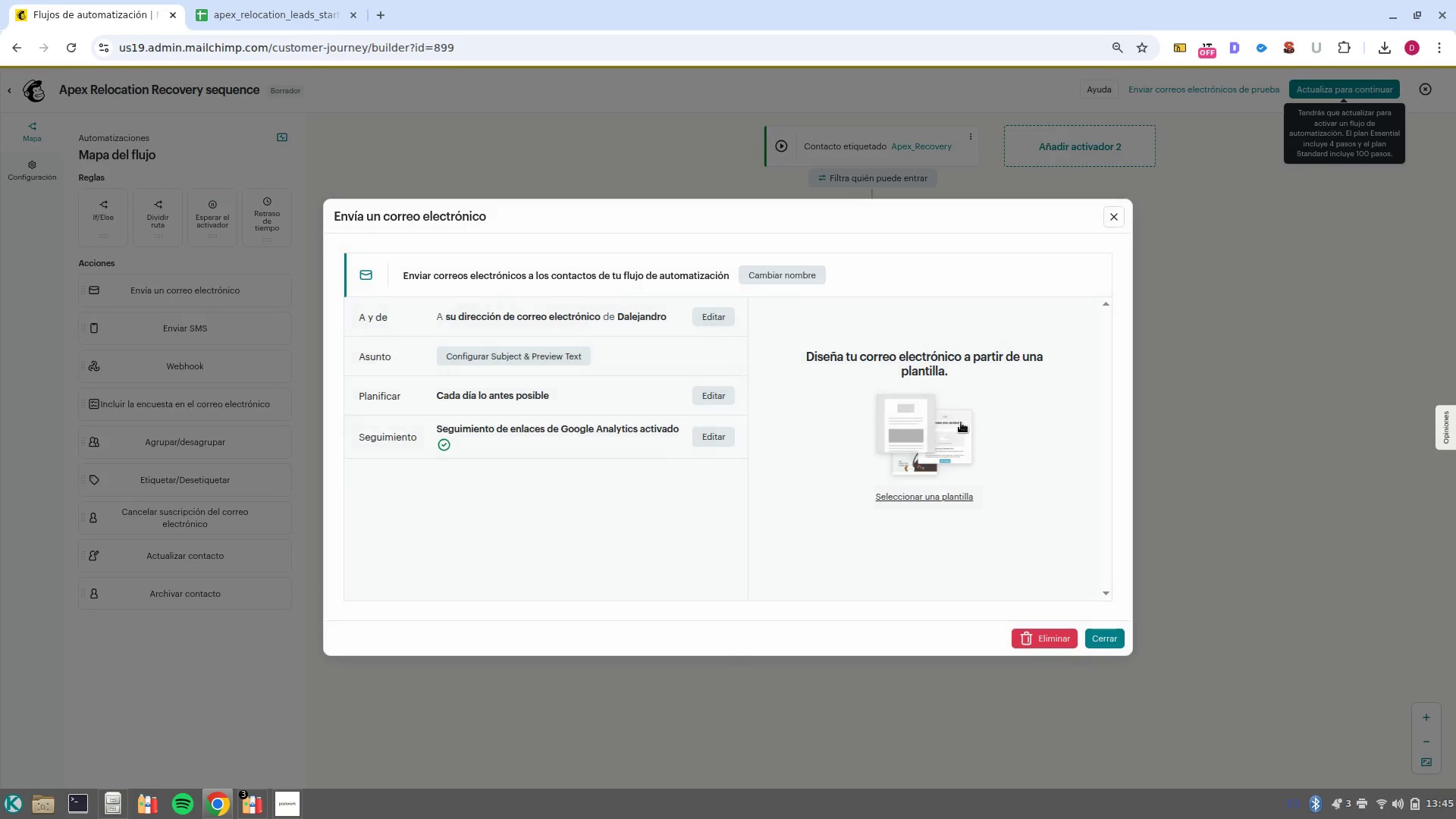 
left_click([784, 275])
 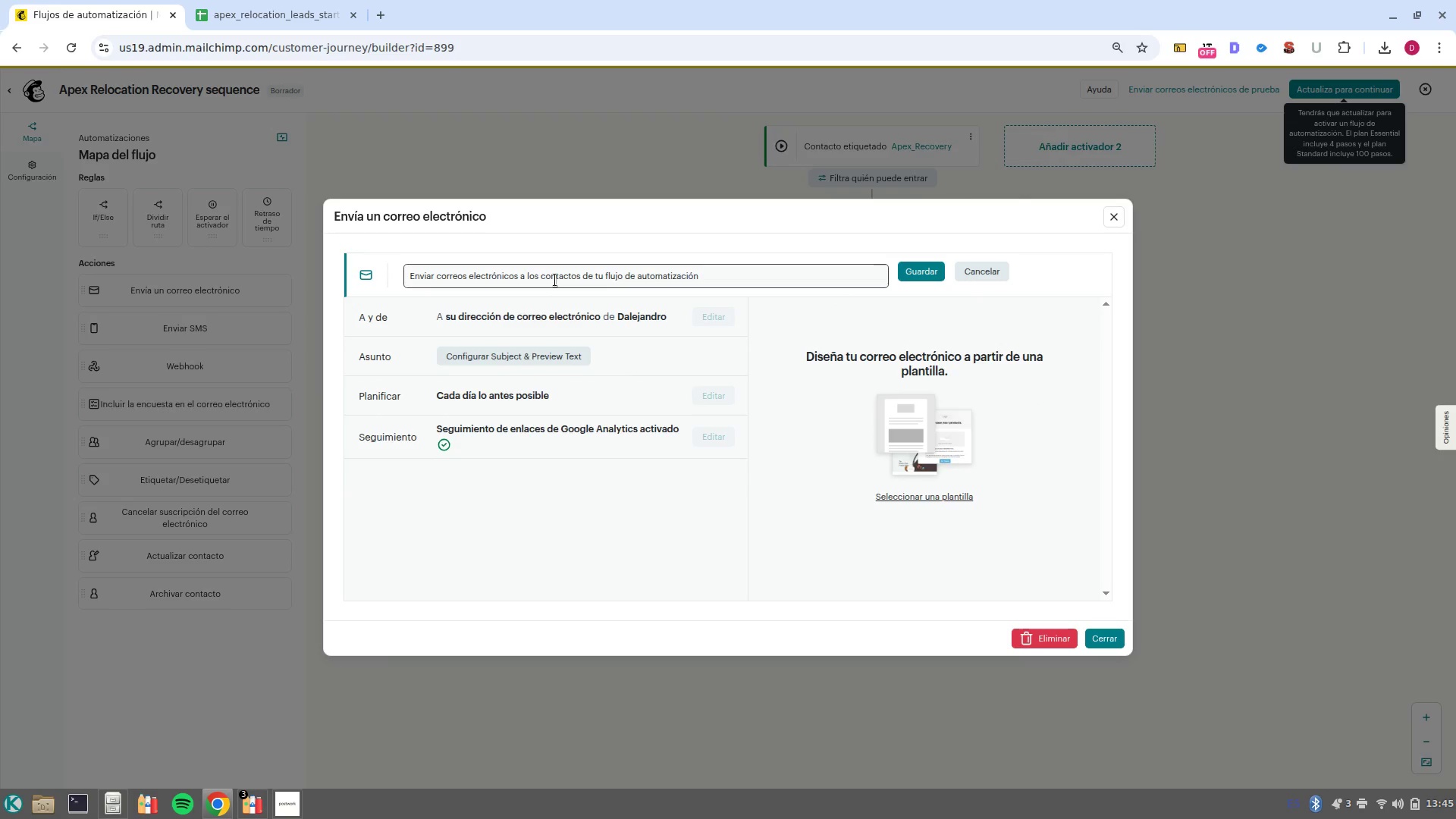 
triple_click([555, 280])
 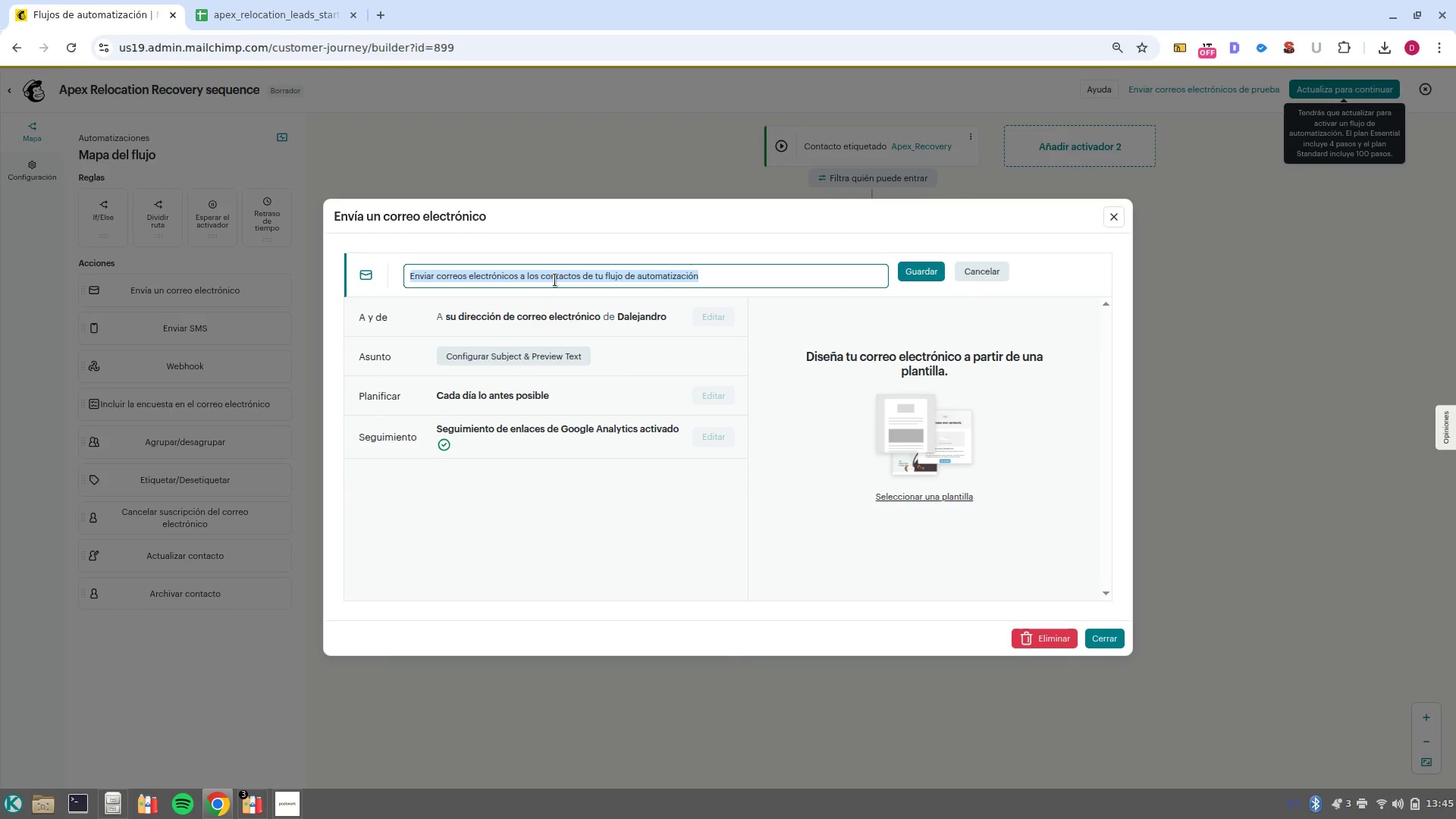 
type(T)
key(Backspace)
key(Backspace)
key(Backspace)
type(Emailk 1)
key(Backspace)
key(Backspace)
key(Backspace)
type(l 1 the hoook)
 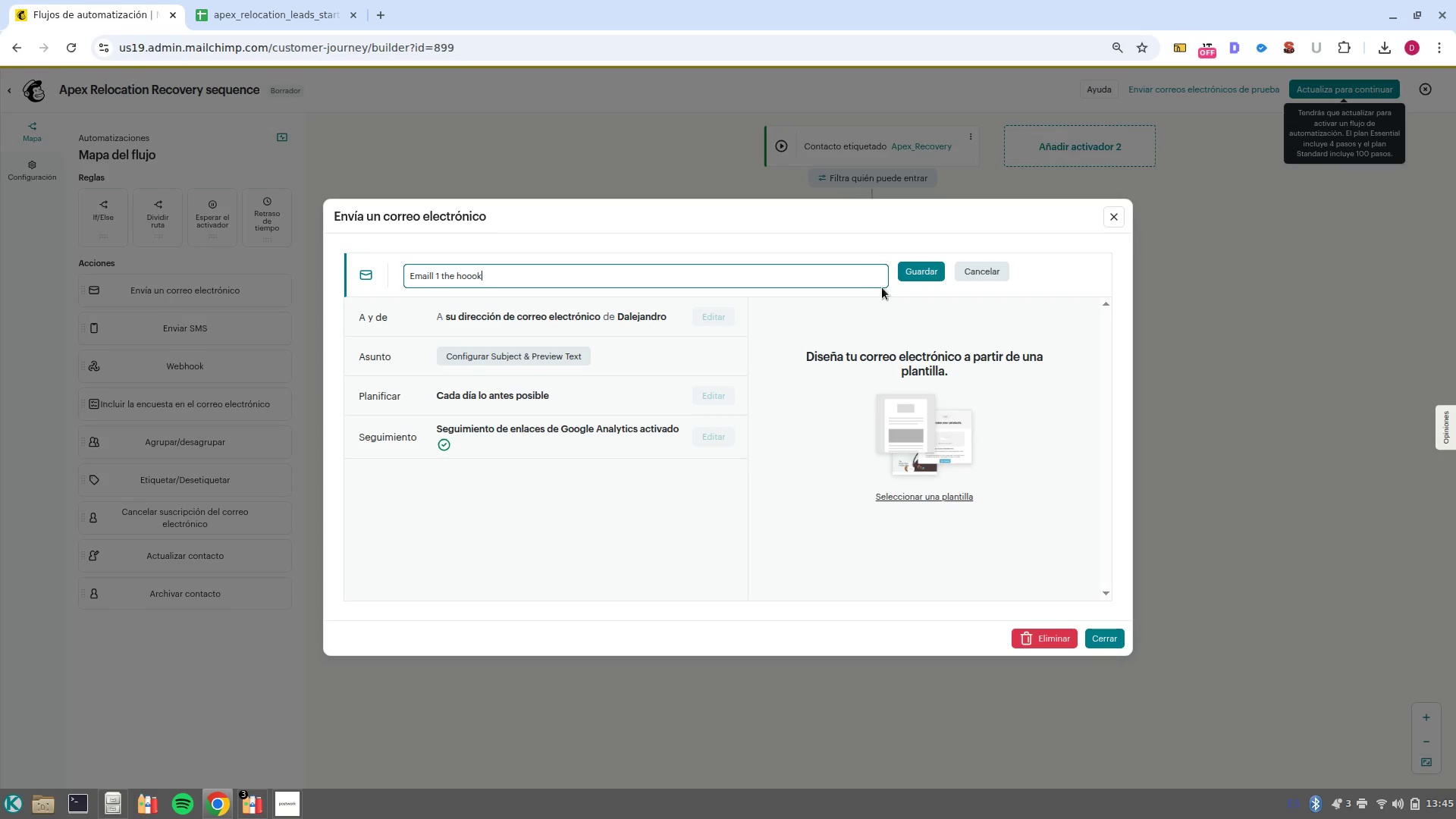 
left_click([916, 271])
 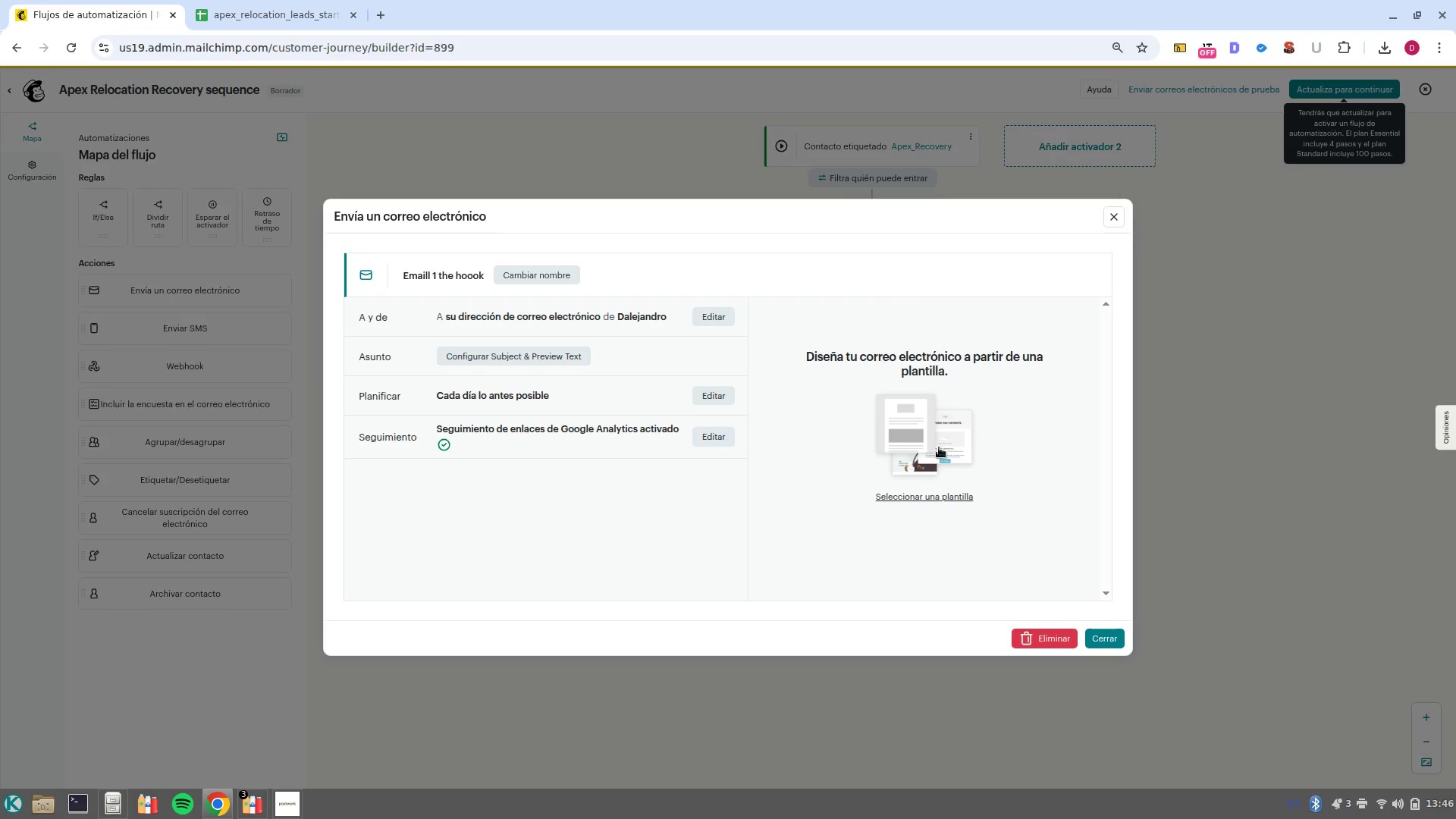 
left_click([1105, 640])
 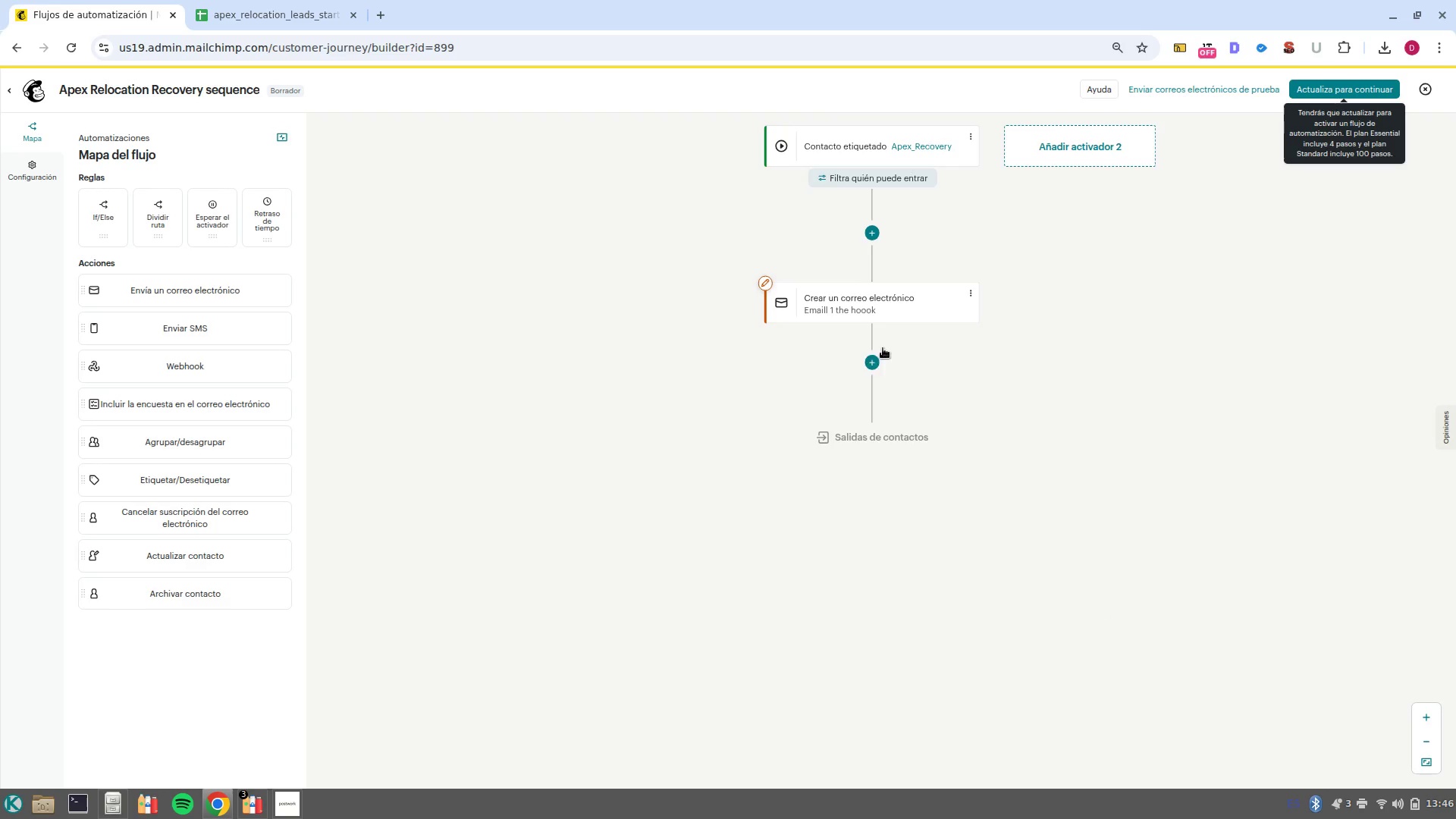 
left_click([881, 354])
 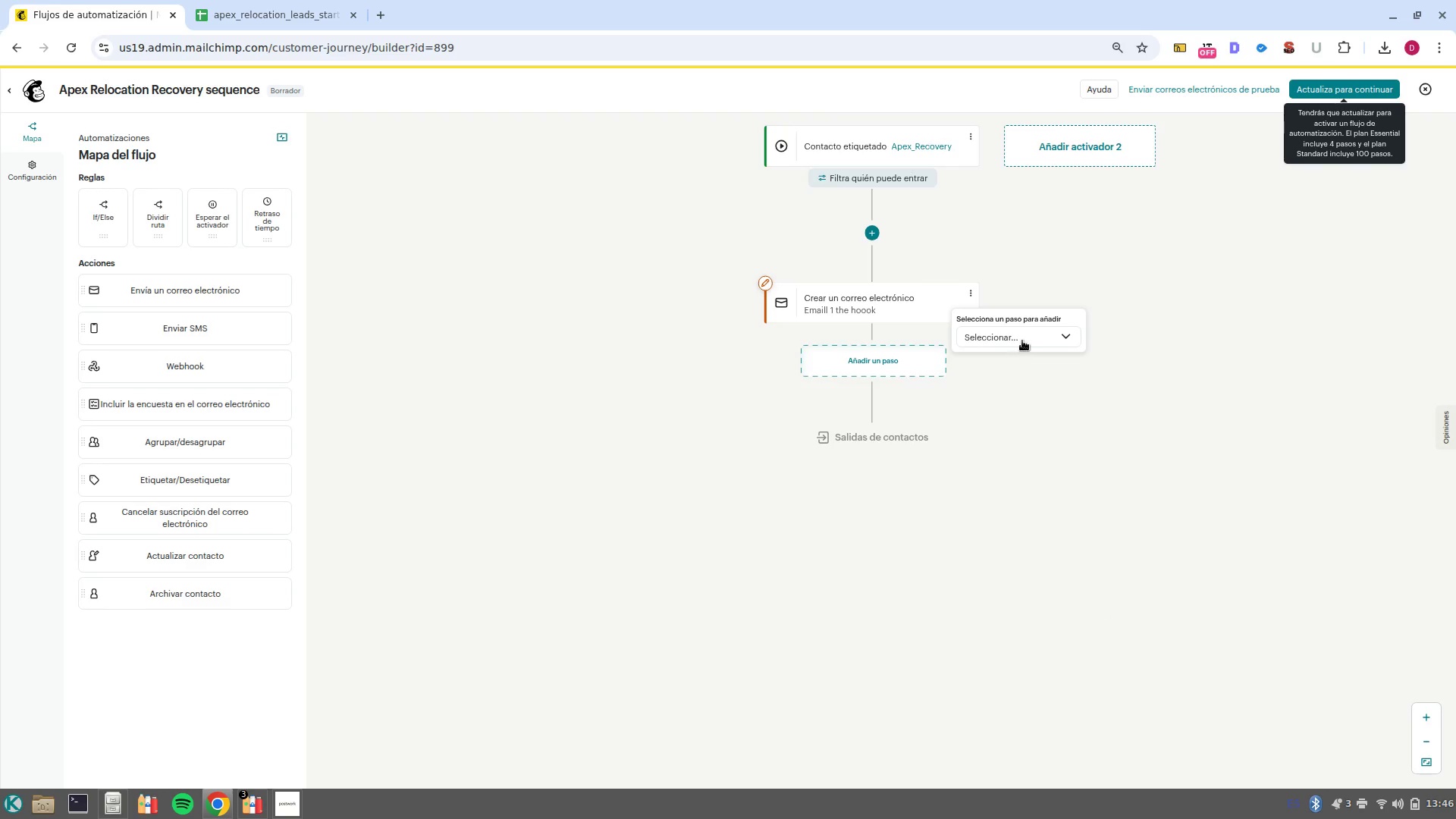 
left_click([1022, 340])
 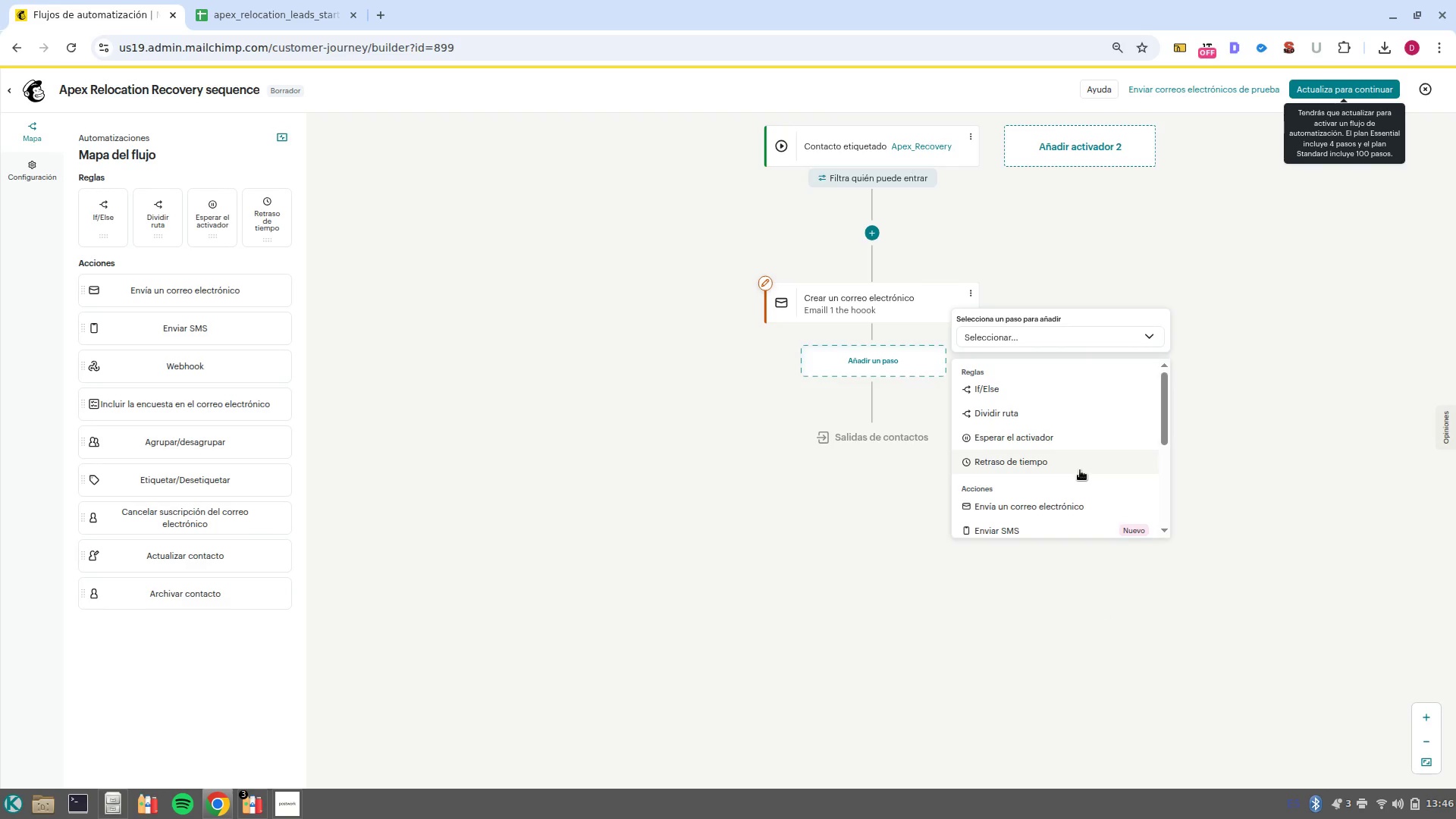 
left_click([1080, 470])
 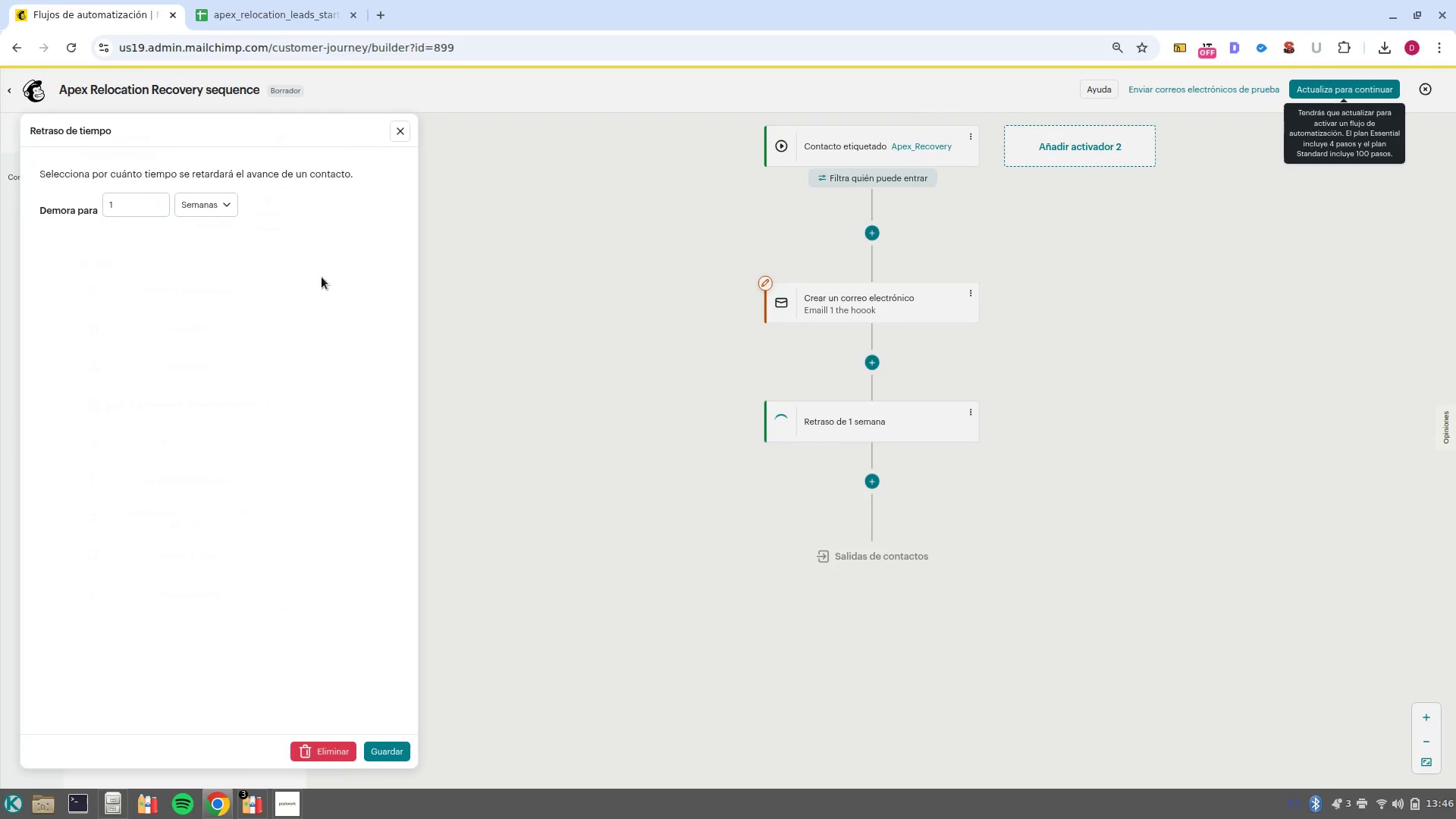 
left_click([215, 209])
 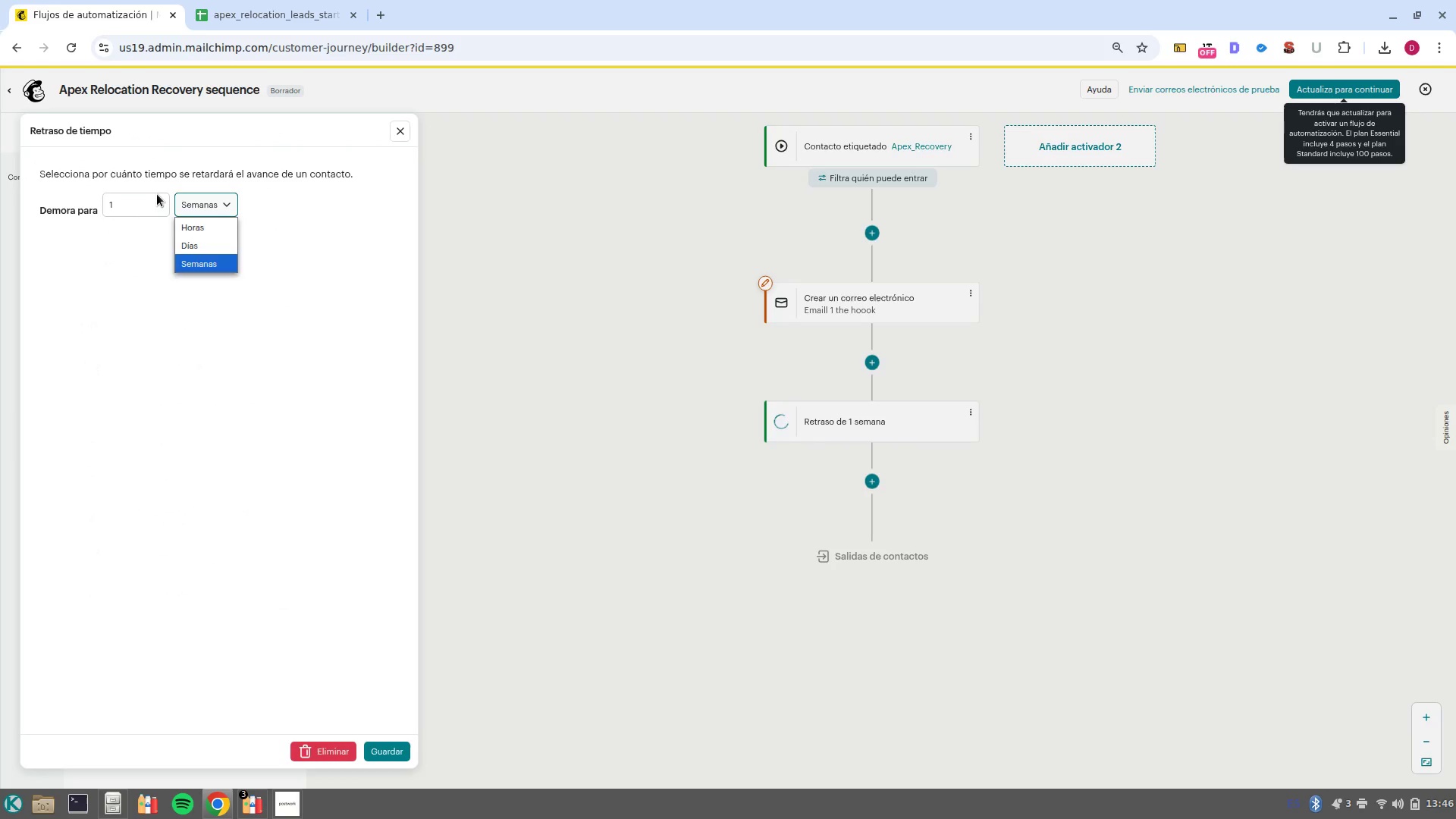 
left_click([157, 194])
 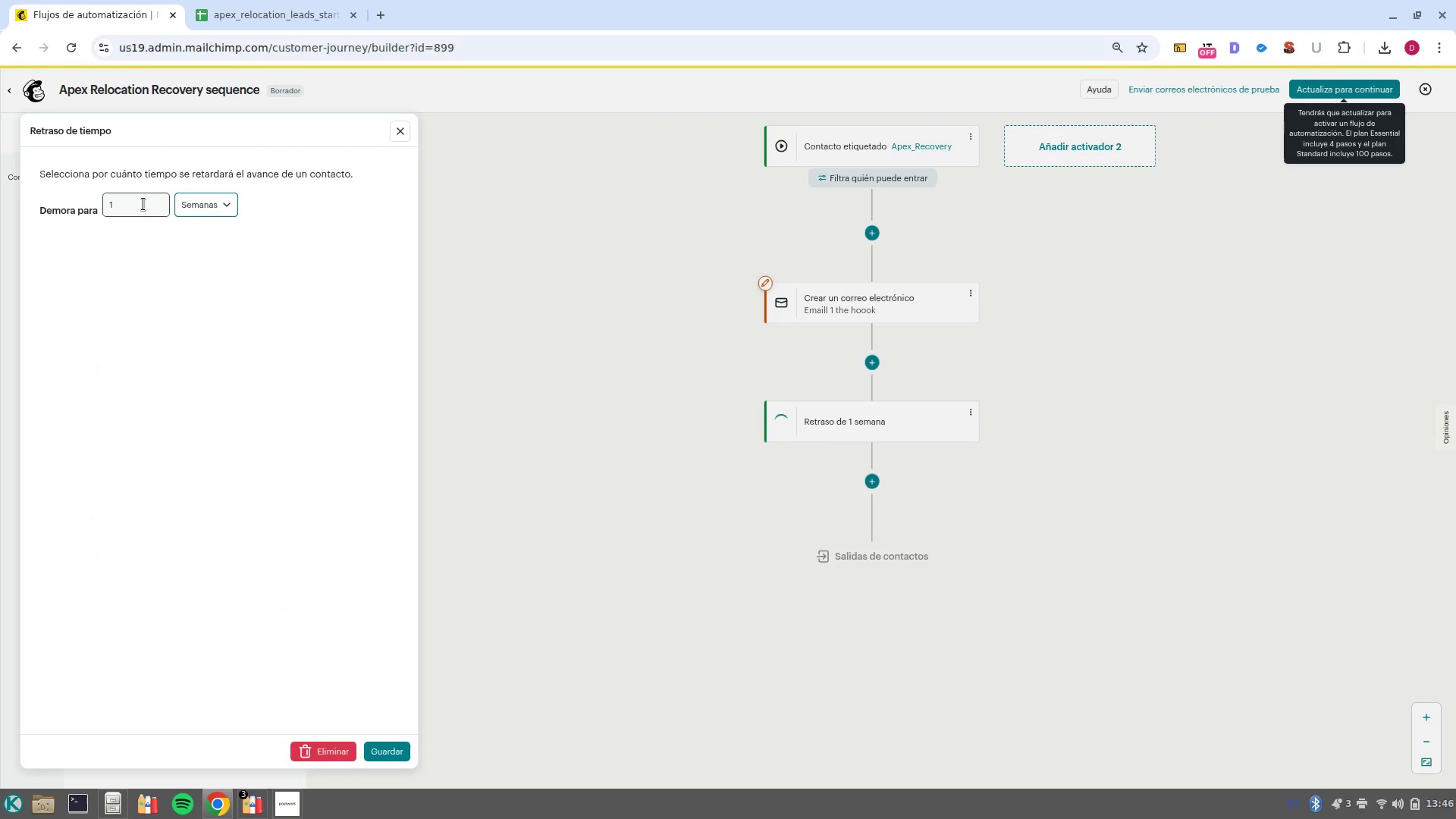 
left_click([143, 204])
 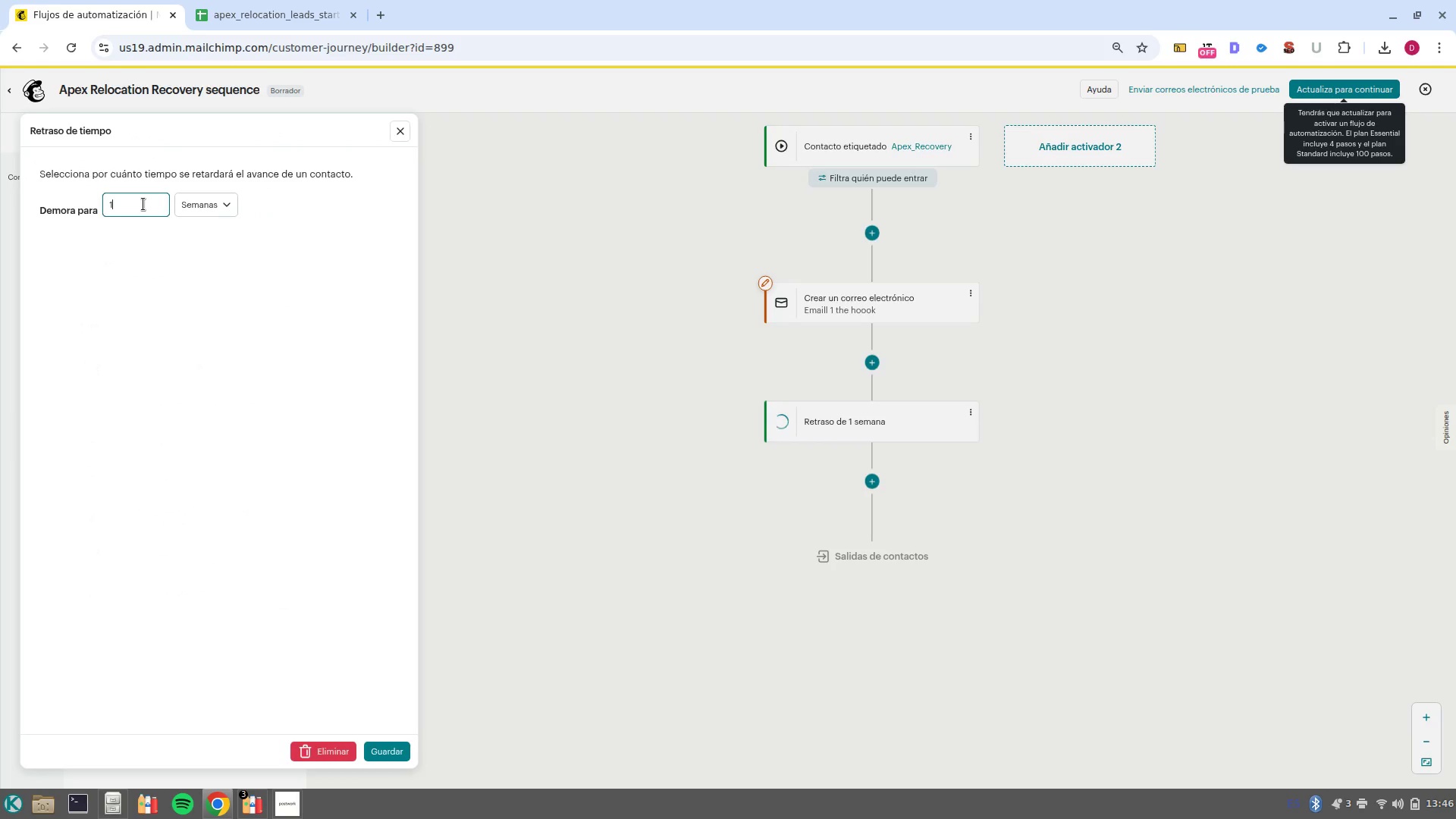 
key(Backspace)
 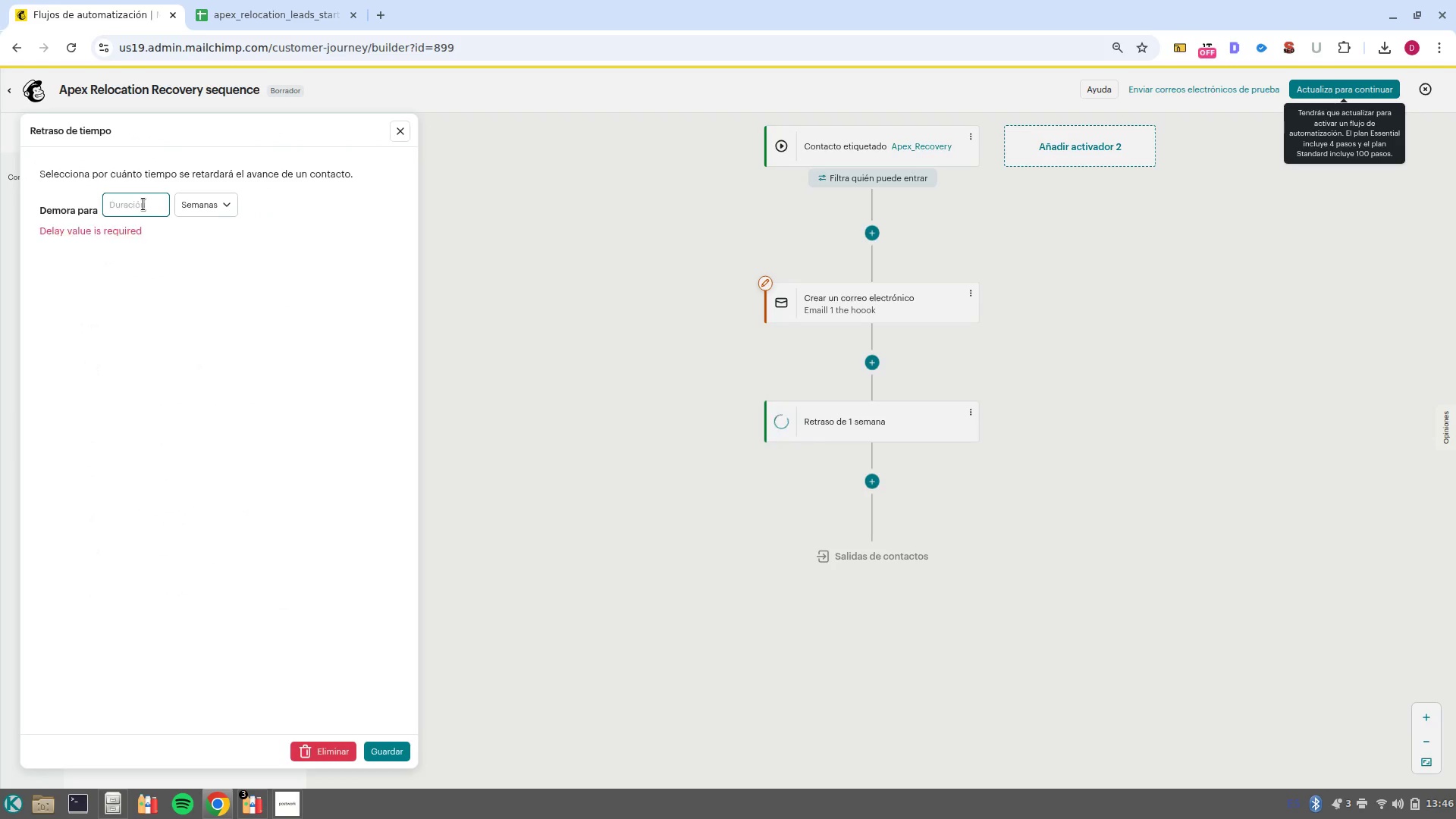 
key(3)
 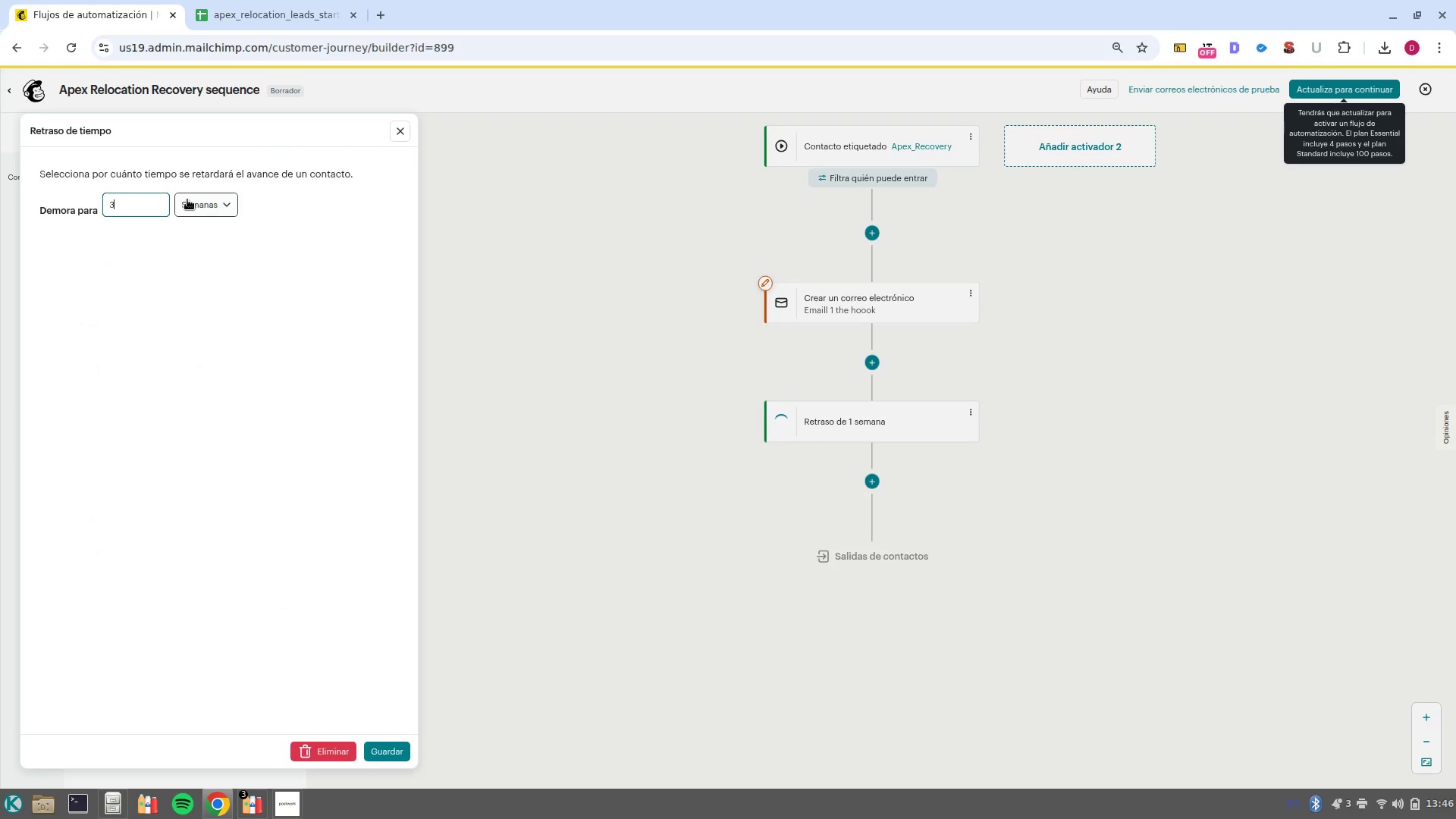 
left_click([196, 209])
 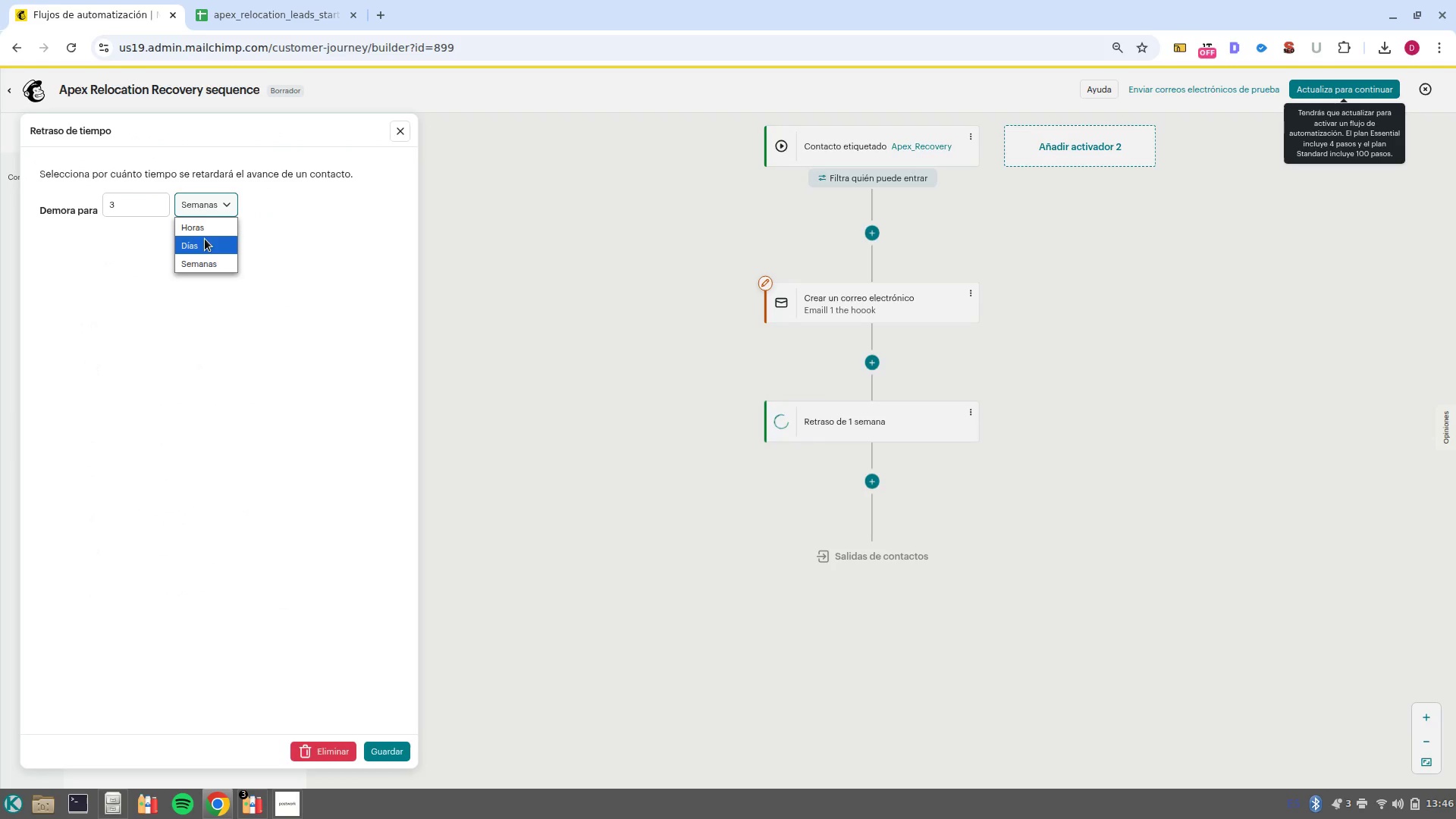 
left_click([206, 240])
 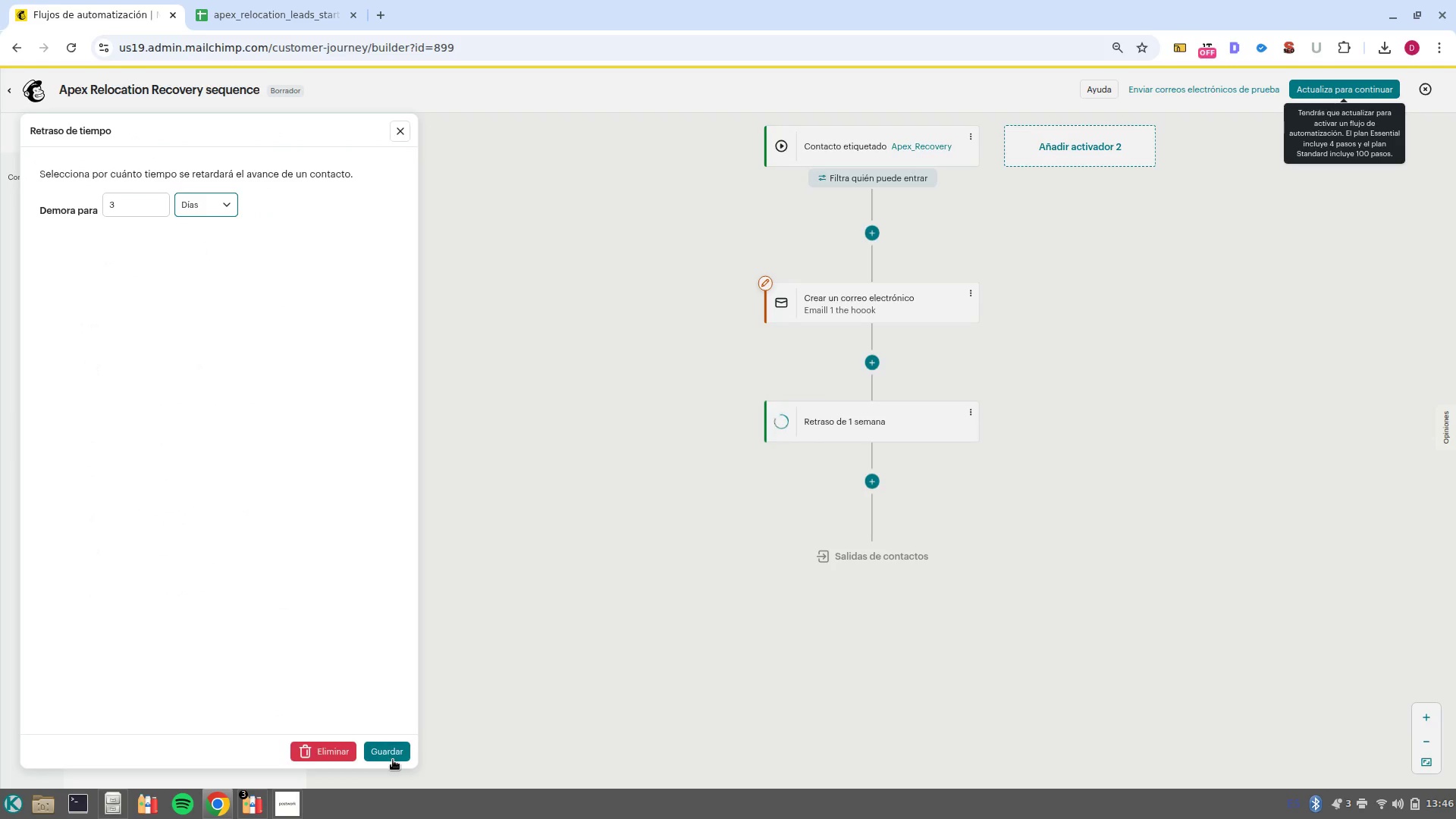 
left_click([393, 760])
 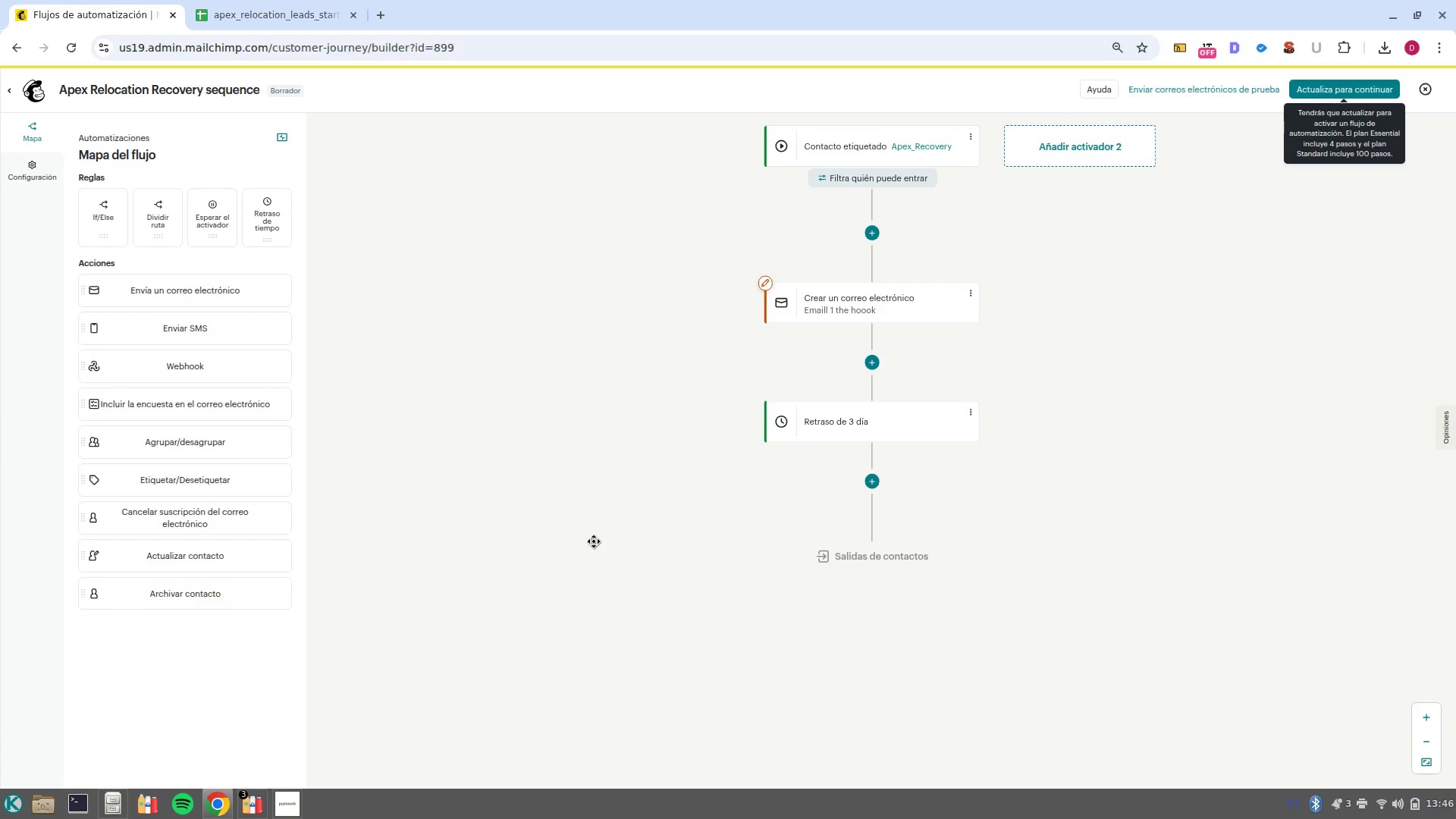 
left_click([864, 488])
 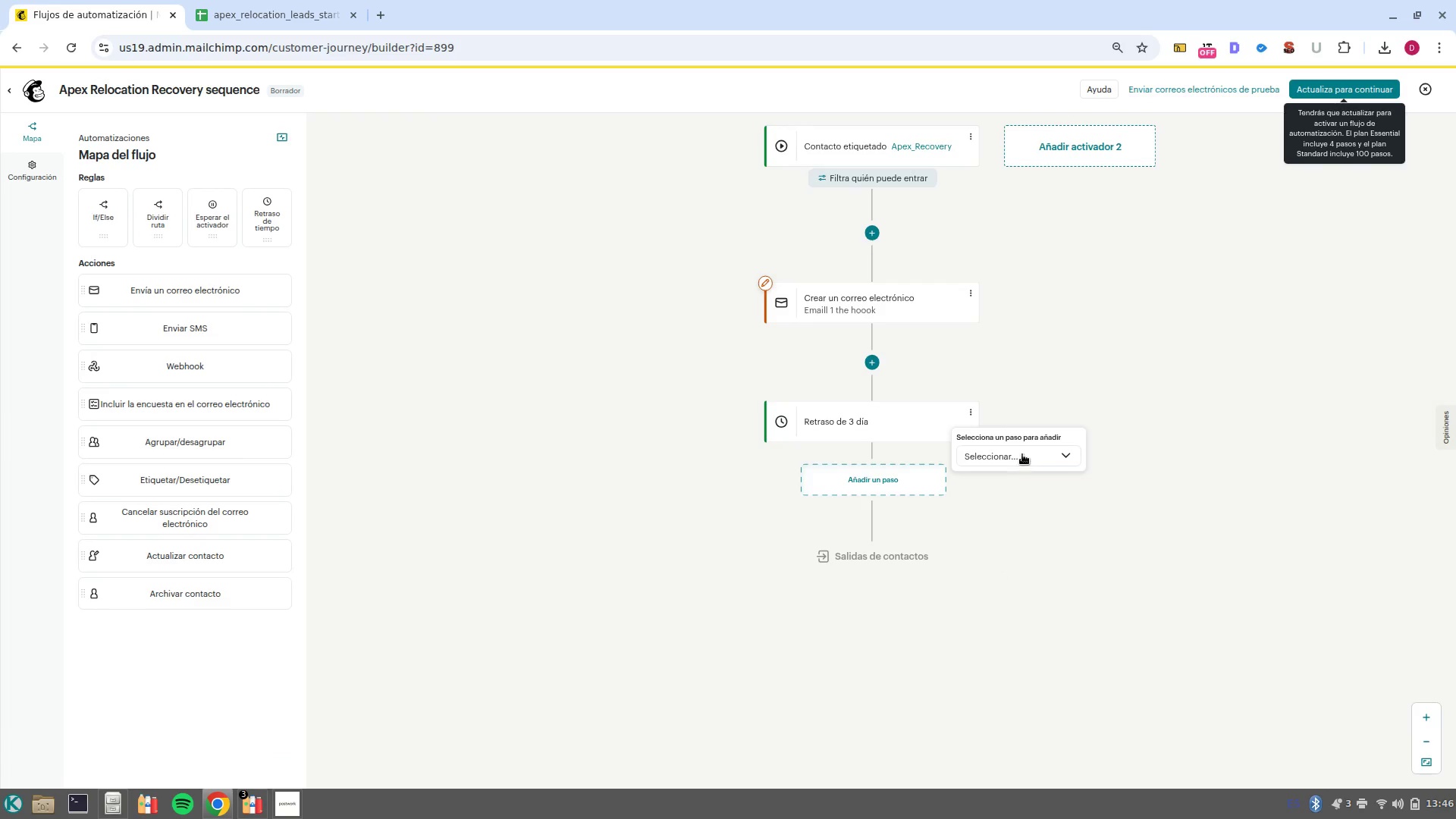 
left_click([1022, 455])
 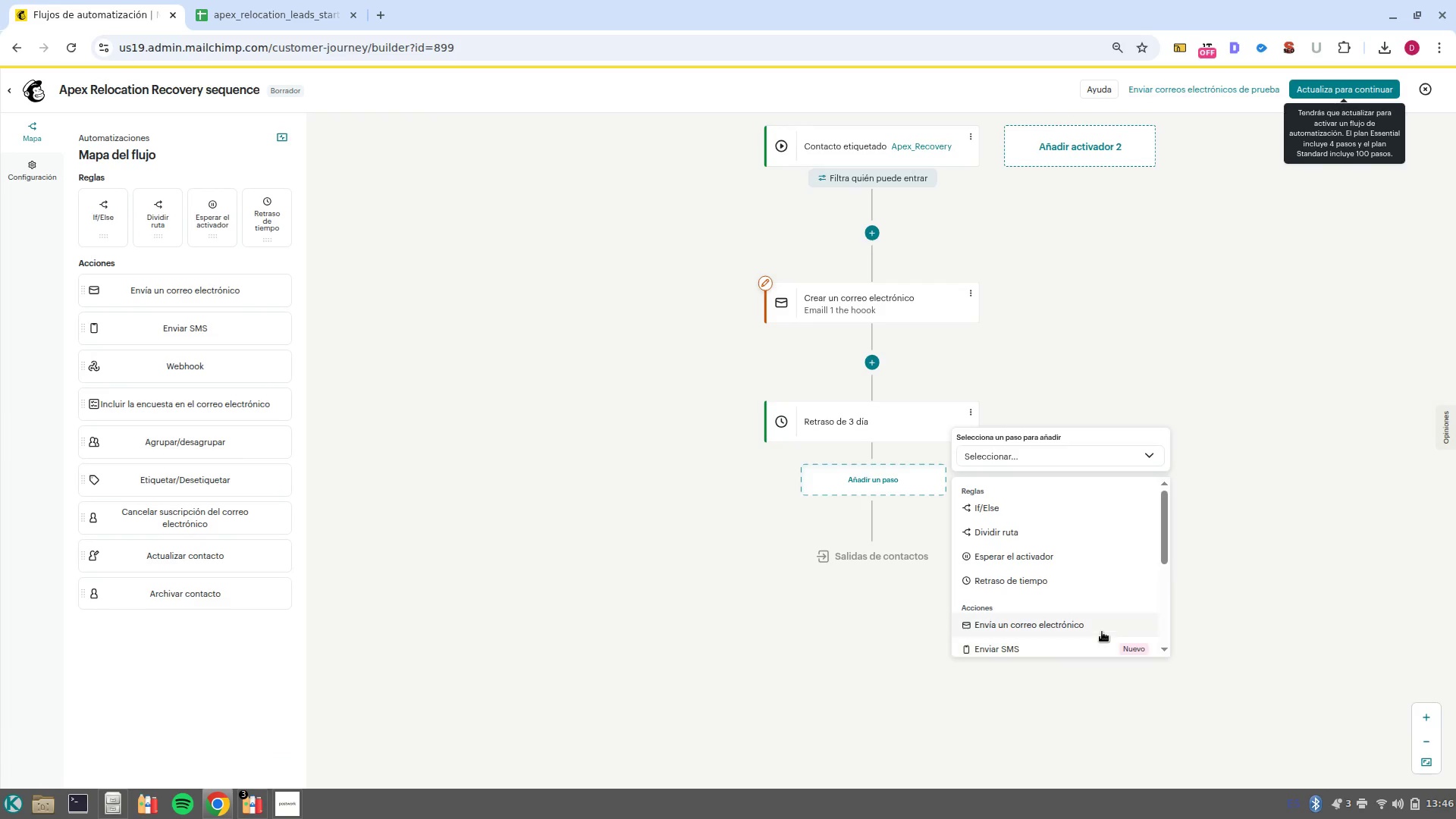 
left_click([1108, 622])
 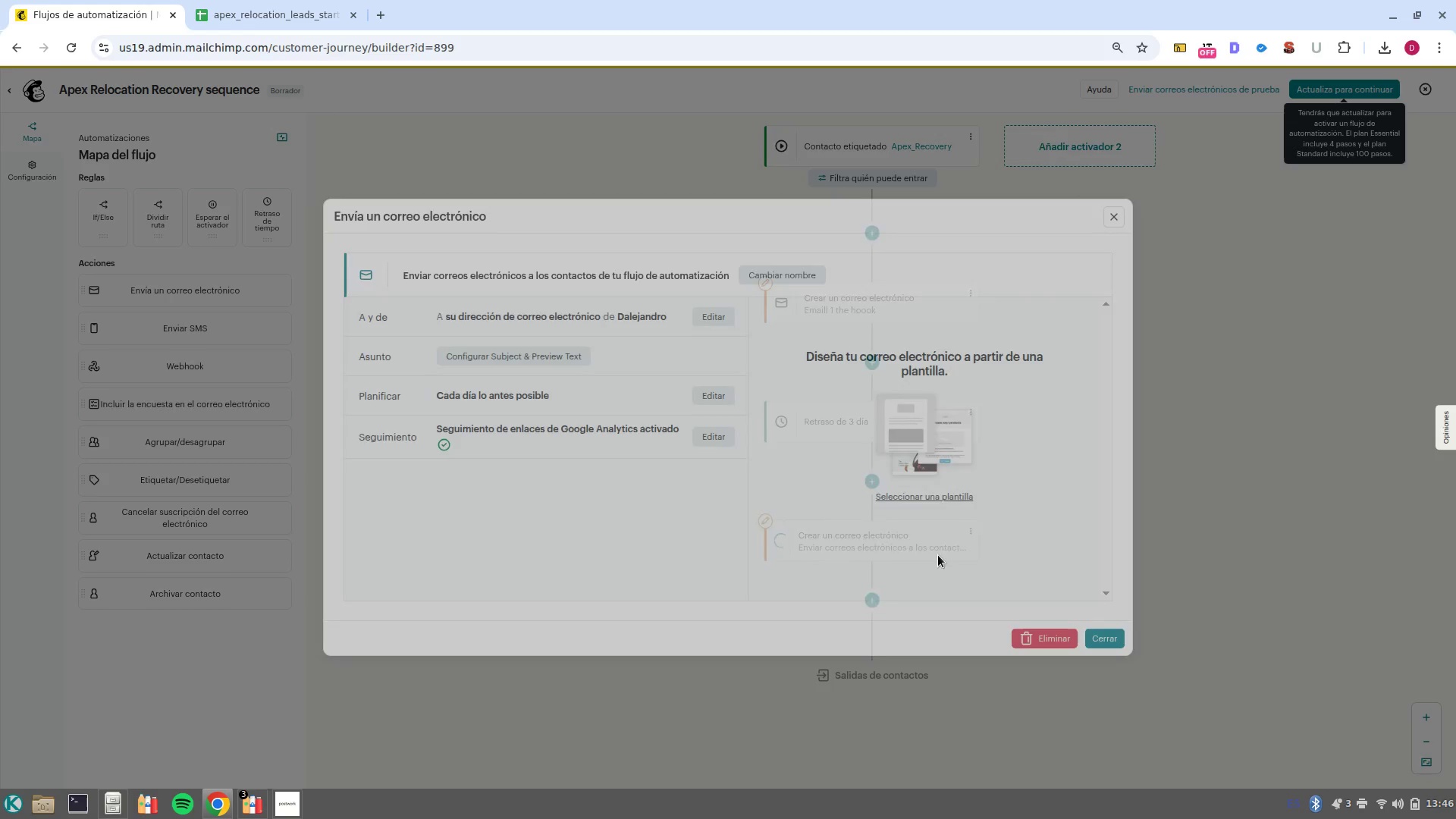 
left_click([789, 266])
 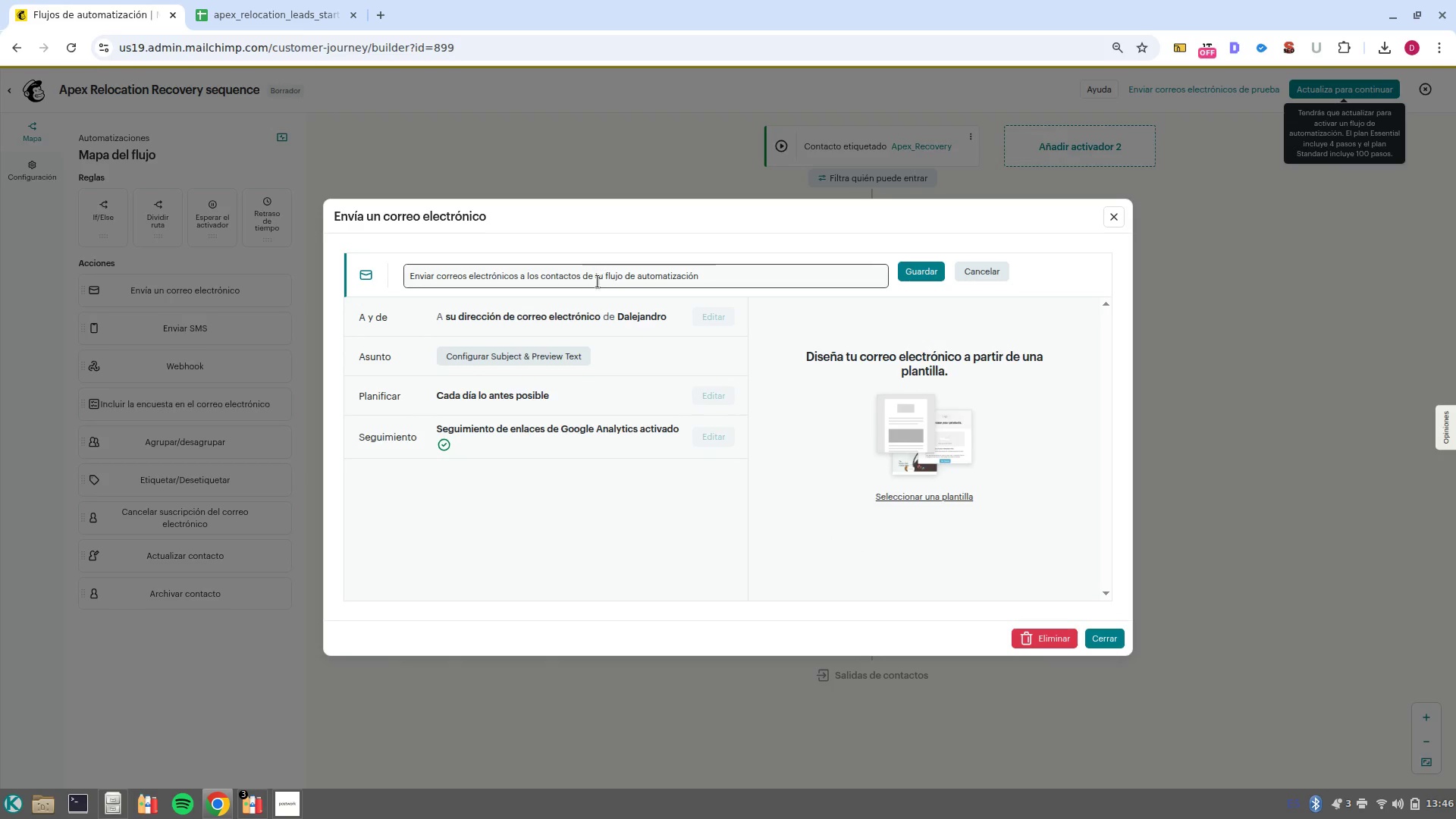 
double_click([598, 281])
 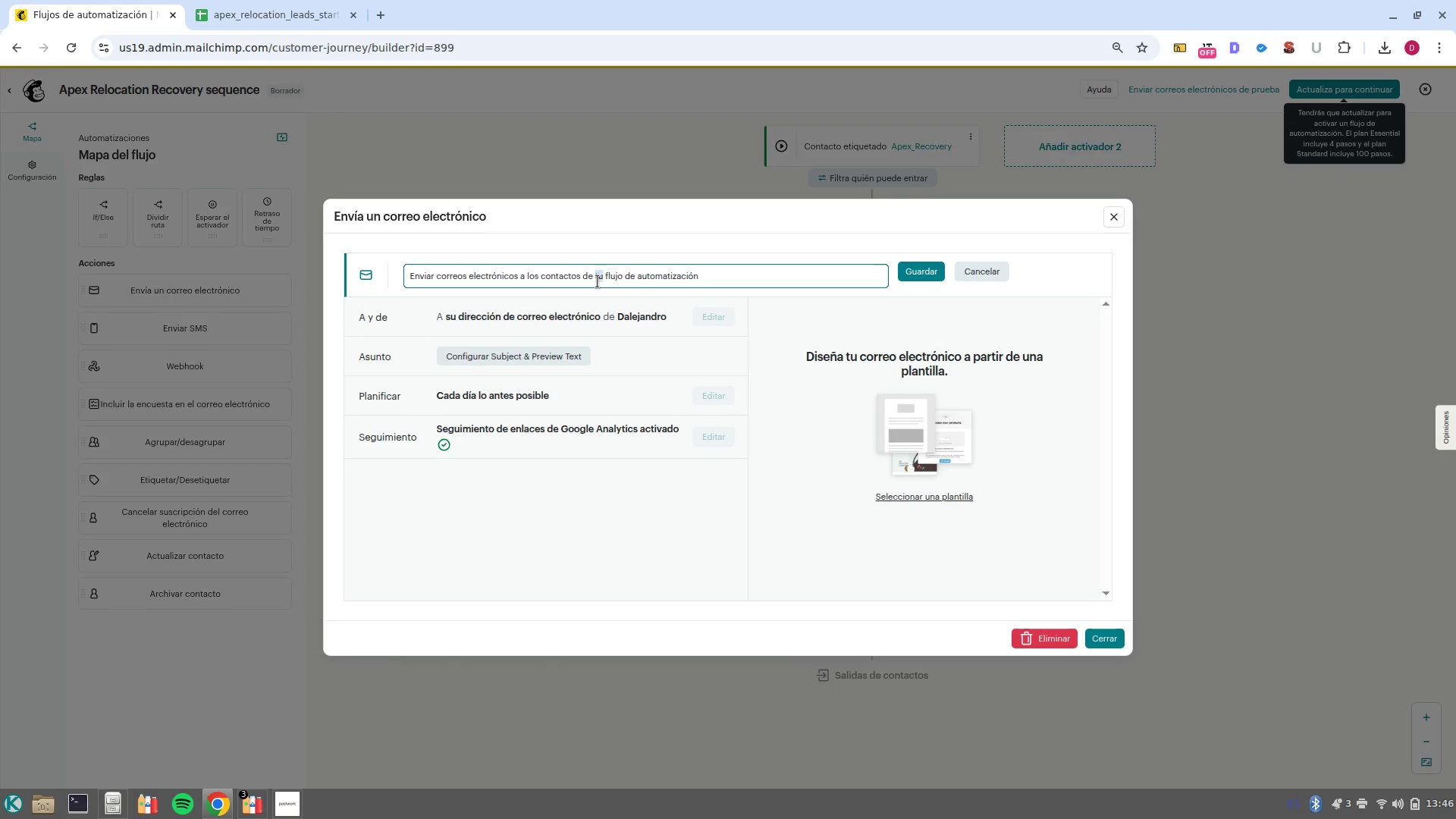 
triple_click([598, 281])
 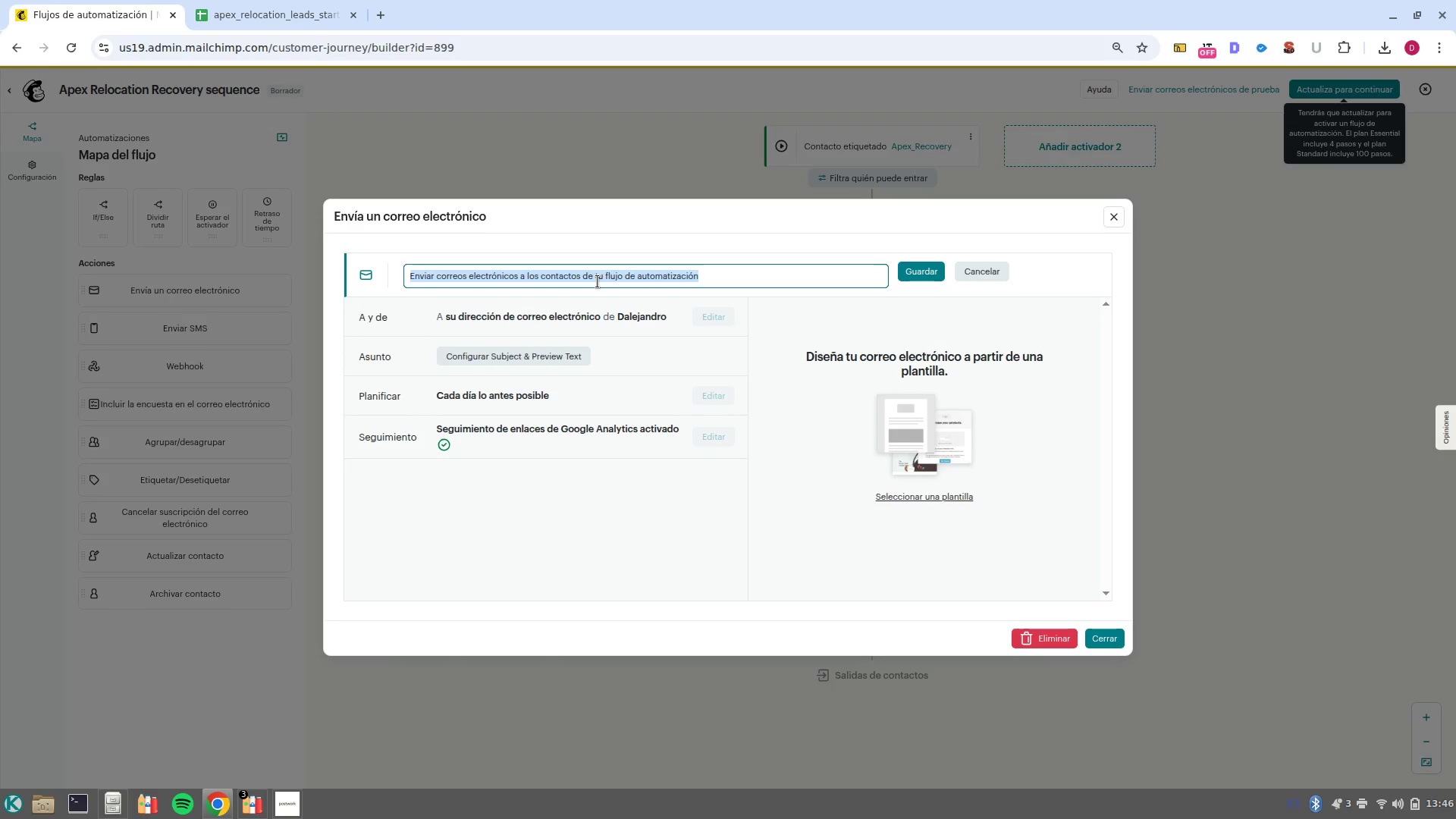 
type(Email 2 social proof)
 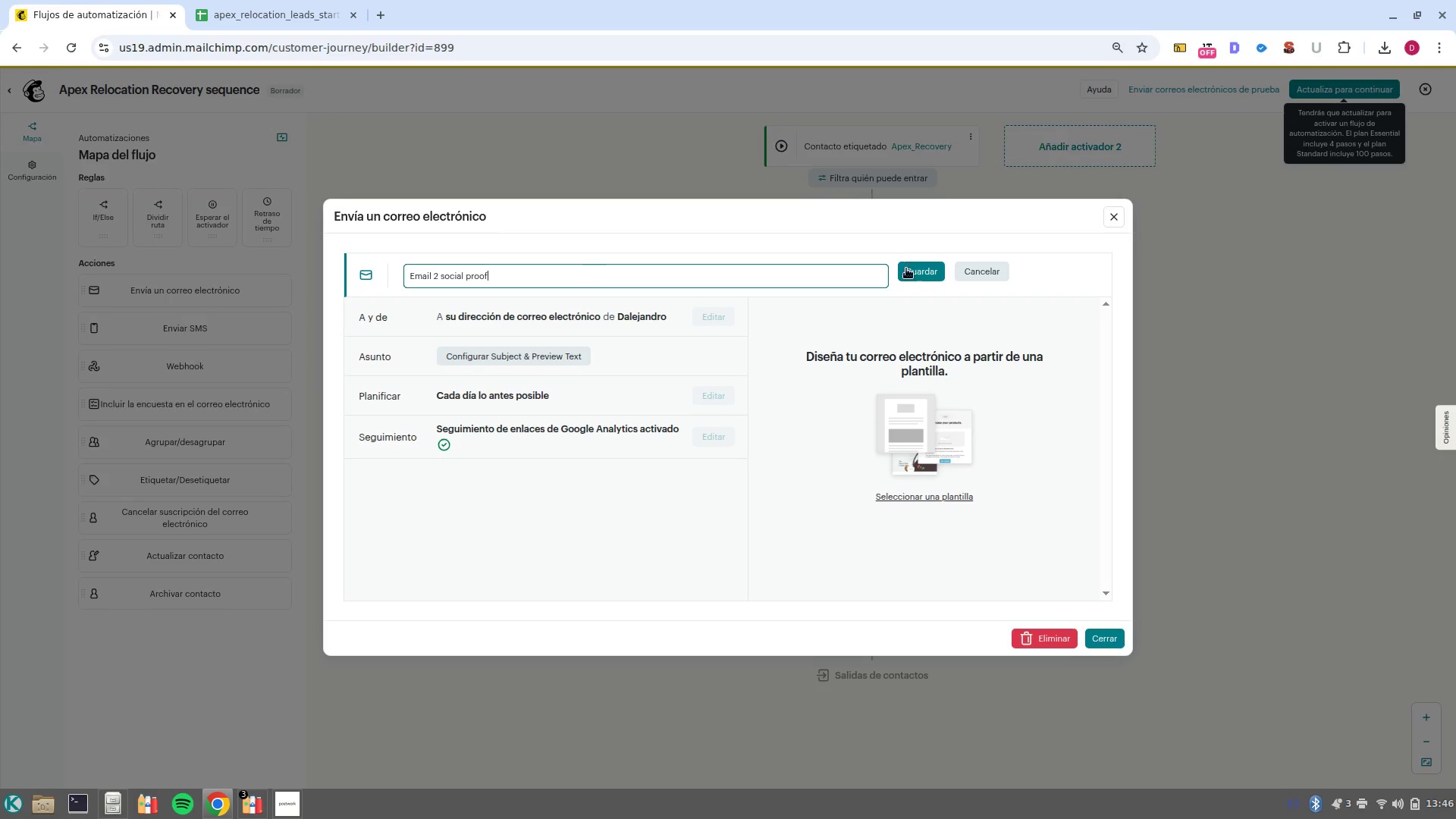 
left_click([914, 271])
 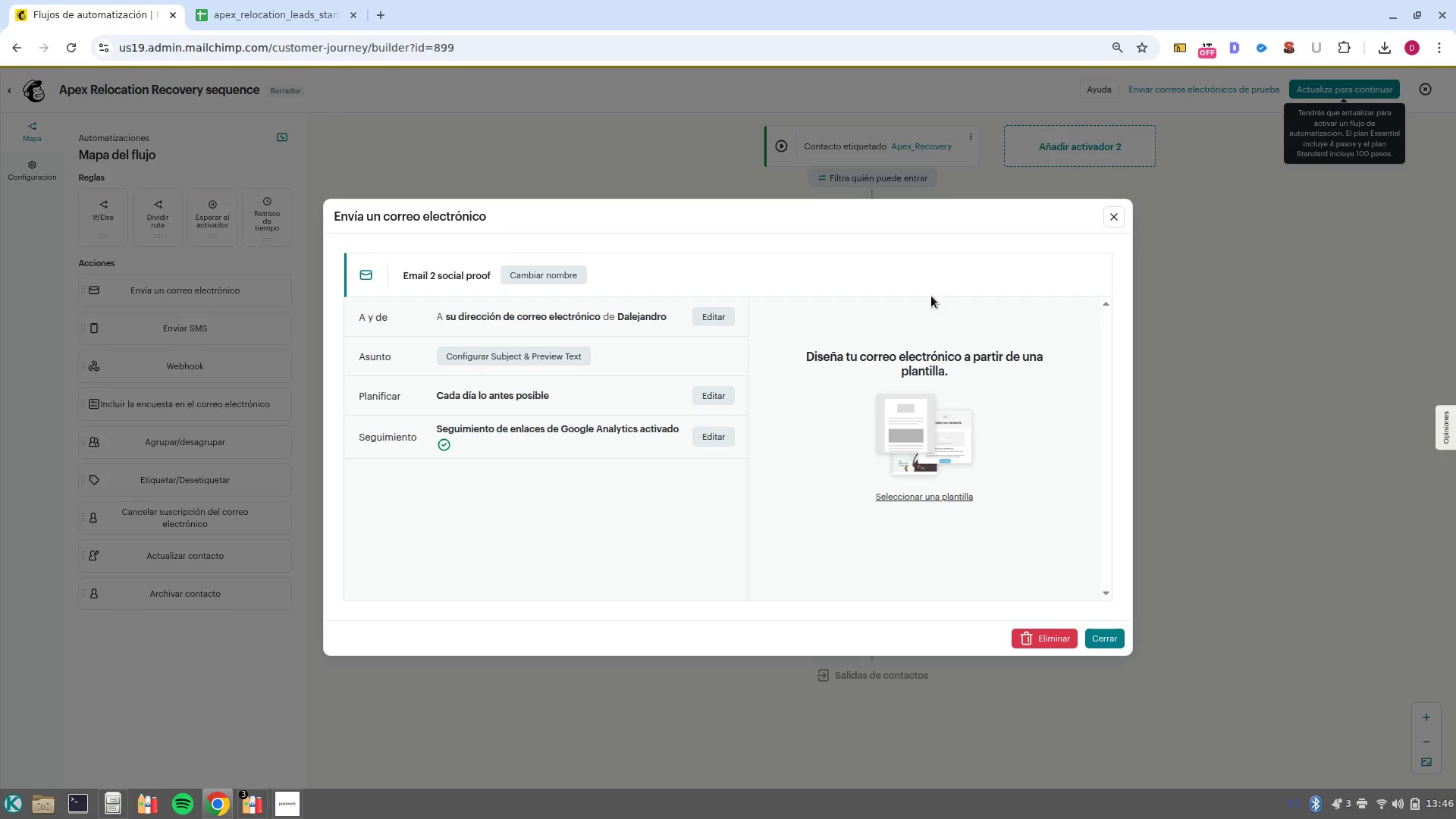 
wait(5.54)
 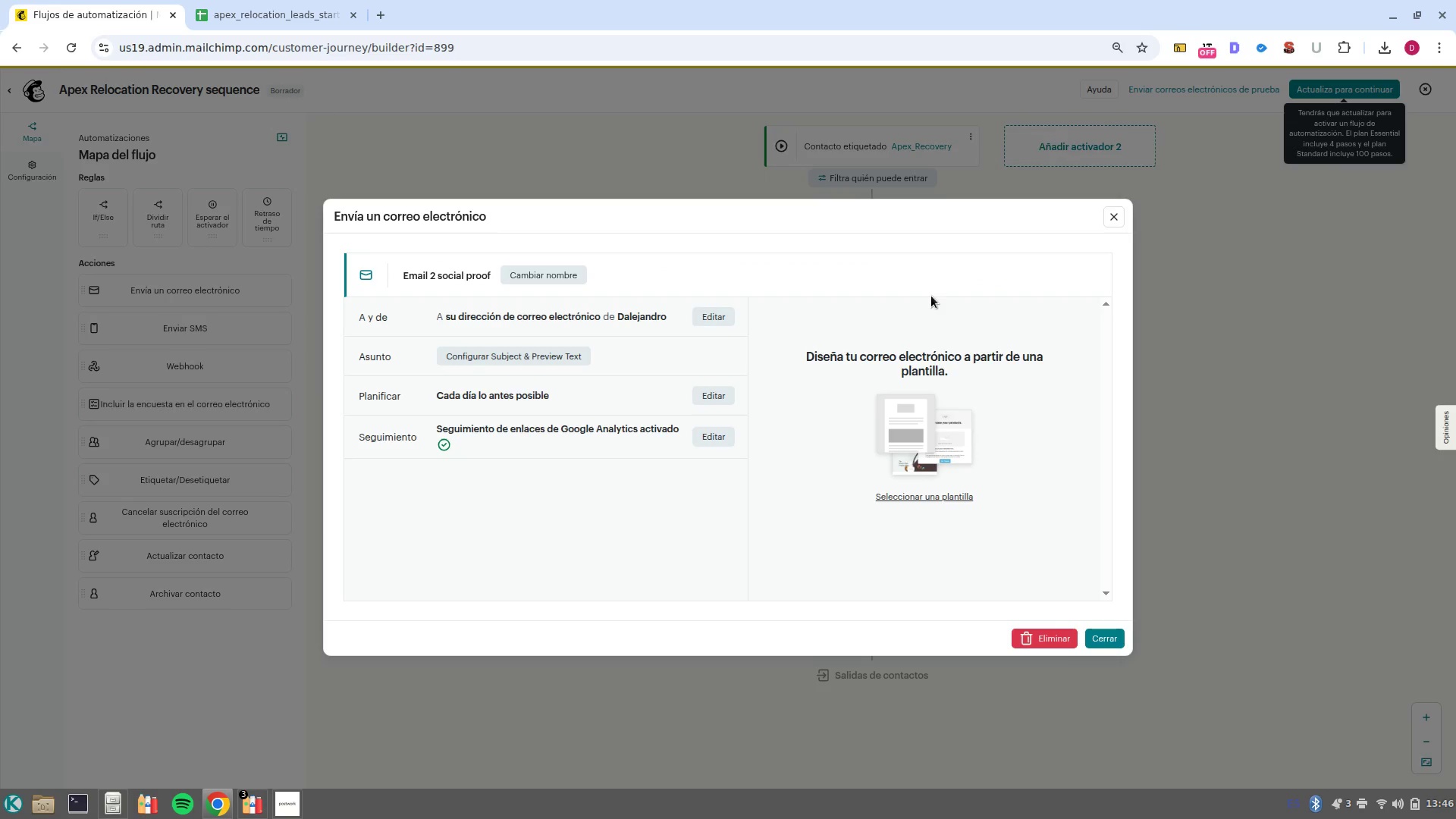 
left_click([1104, 640])
 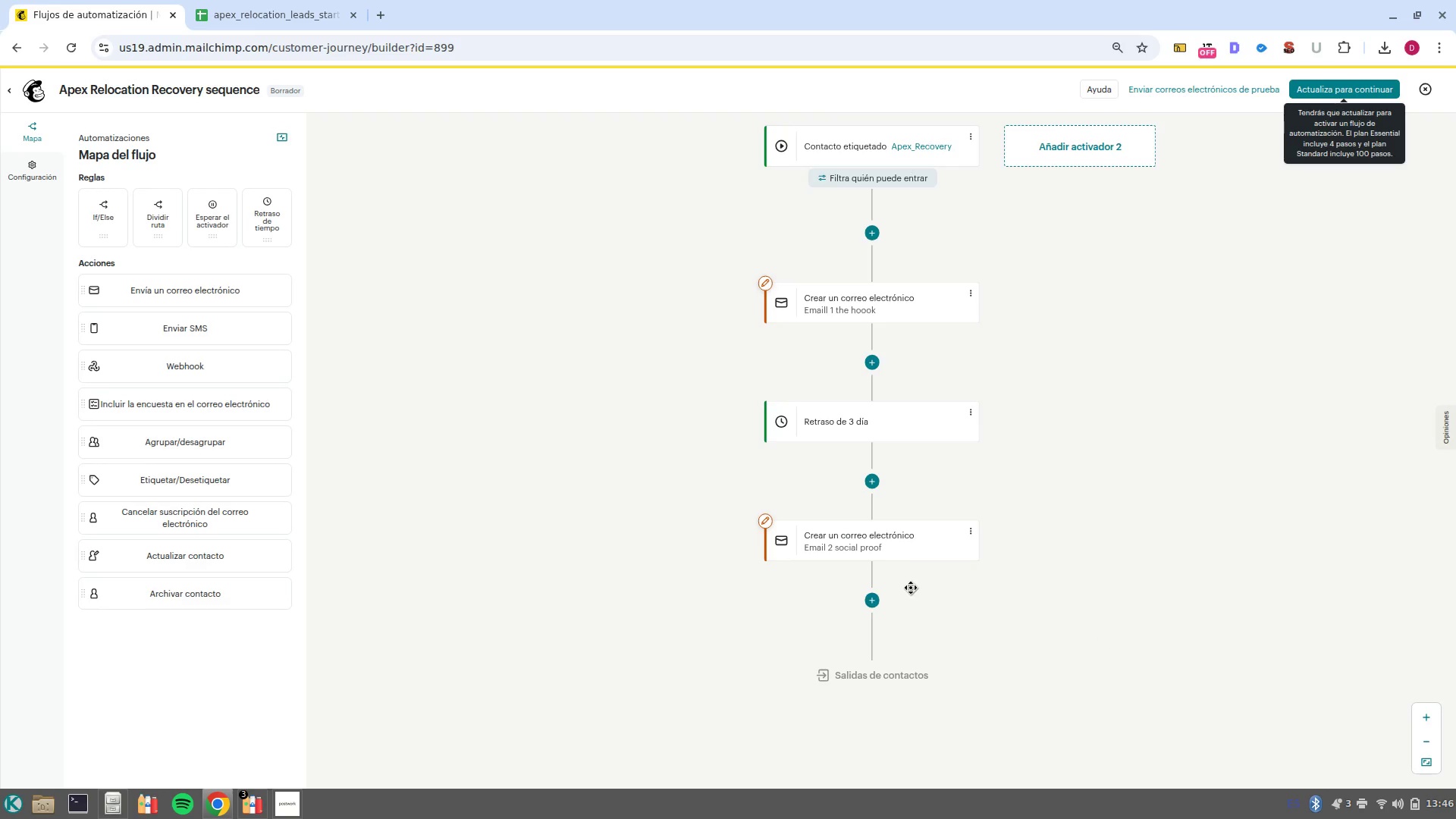 
left_click([870, 611])
 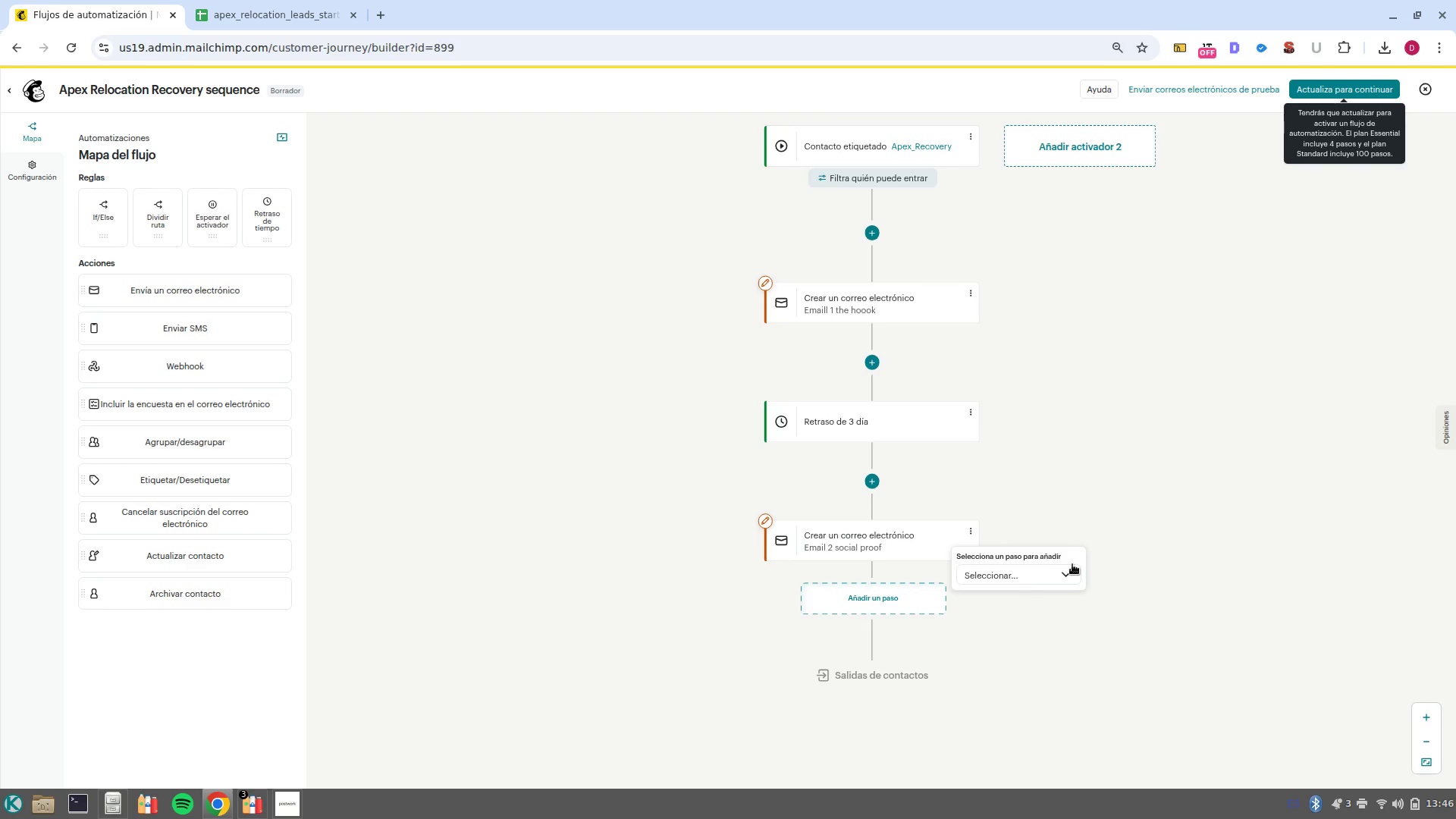 
left_click([1075, 562])
 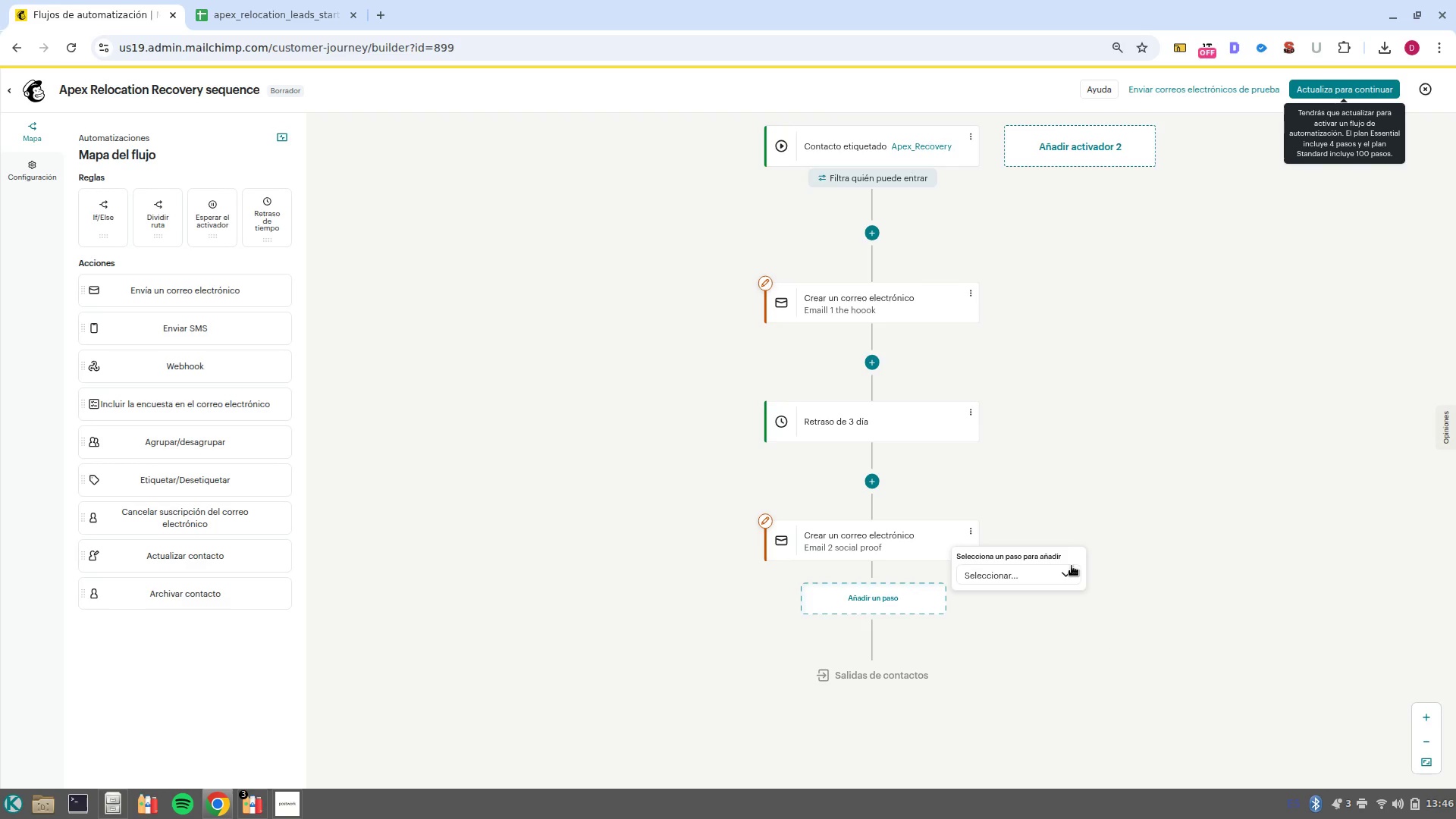 
left_click([1072, 566])
 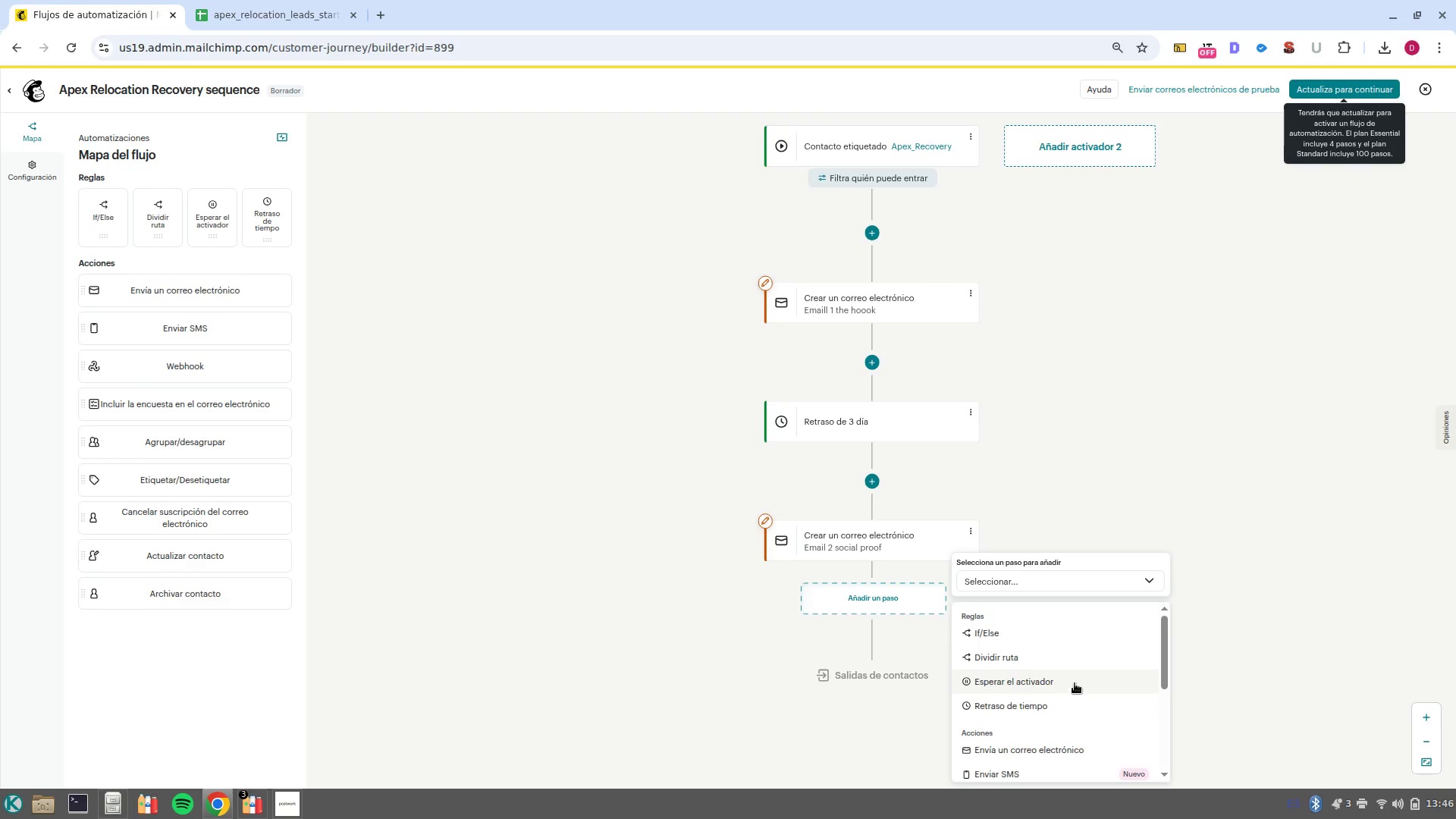 
left_click([1073, 698])
 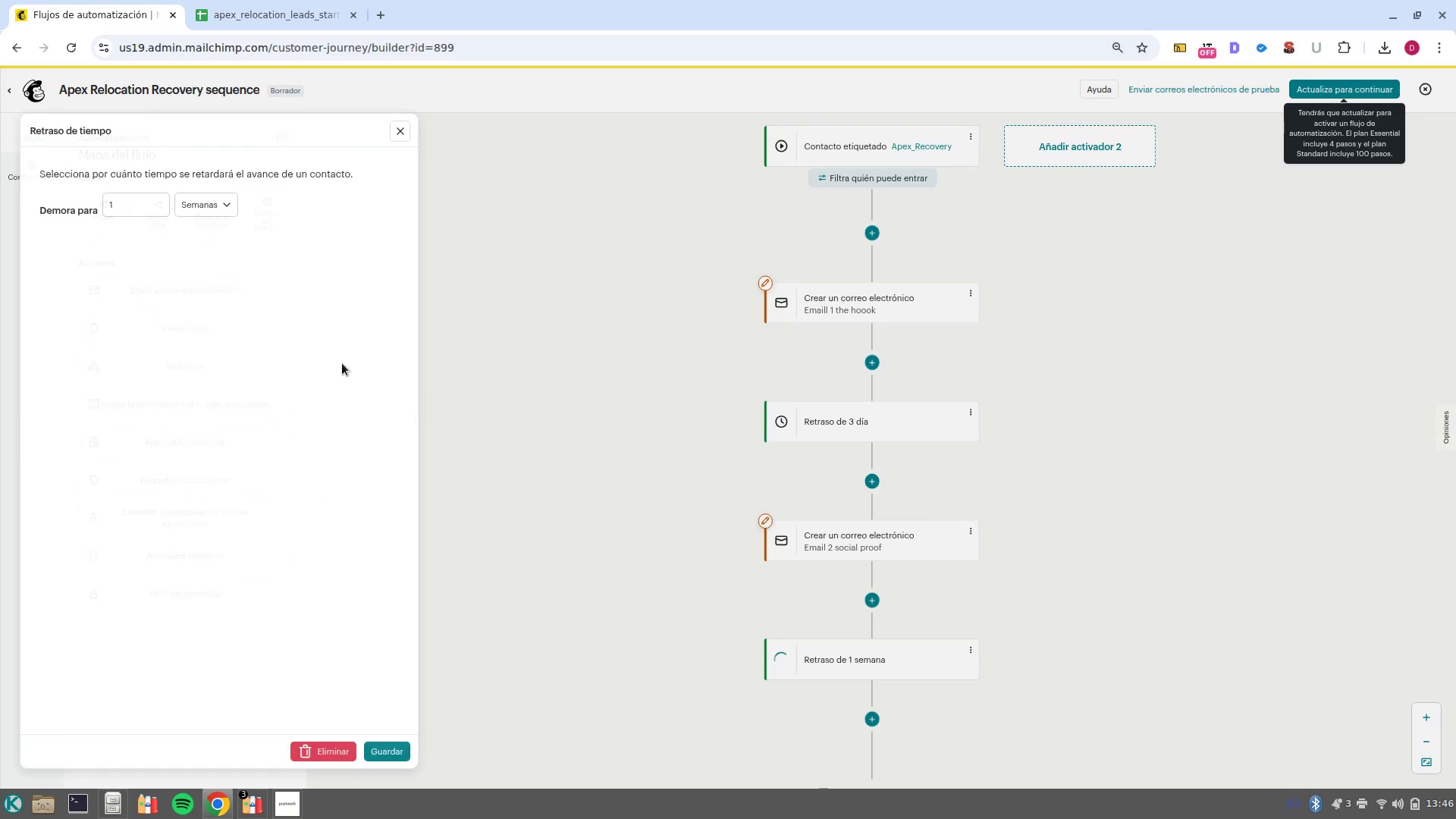 
left_click([127, 209])
 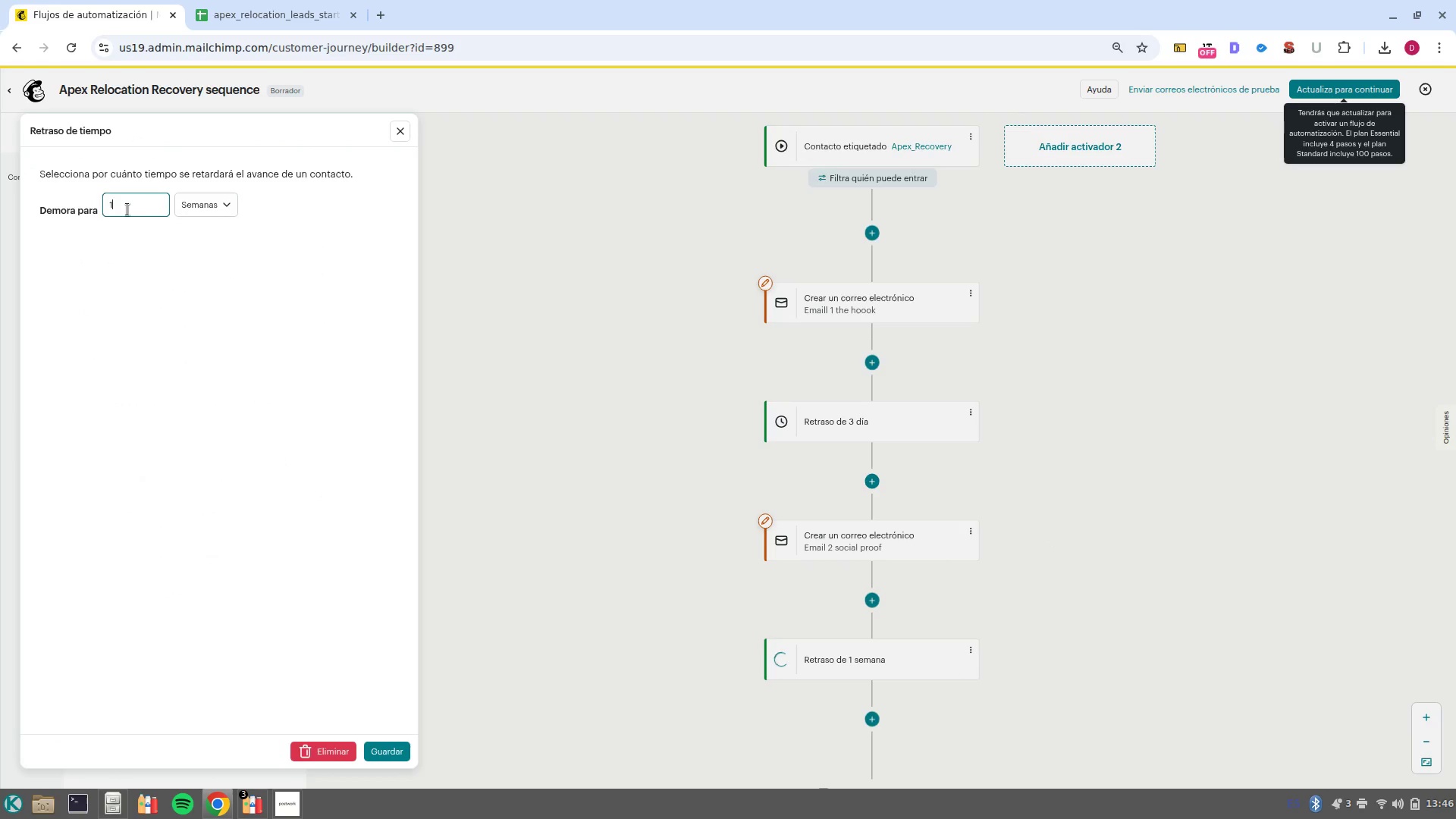 
key(Backspace)
 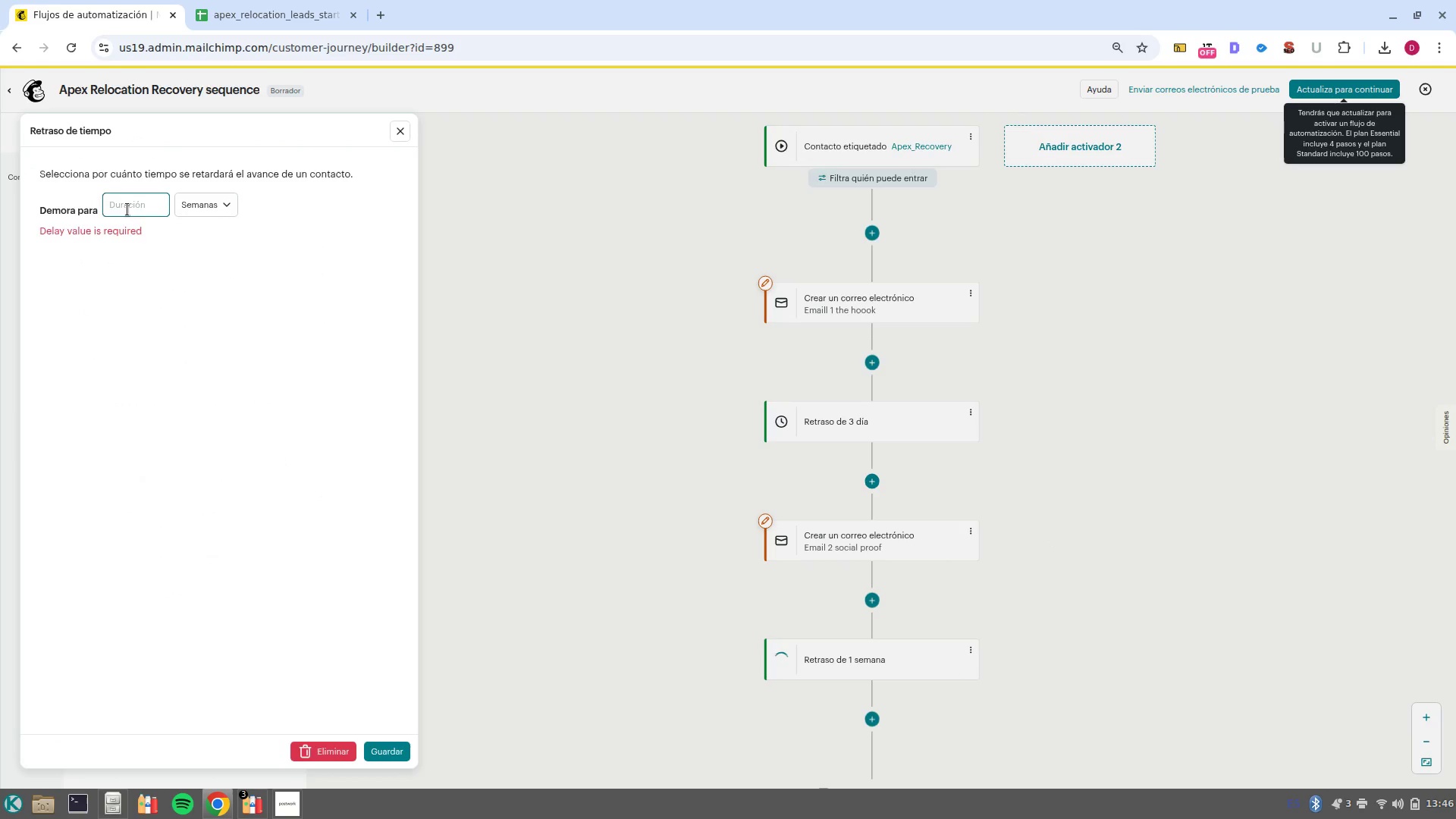 
key(4)
 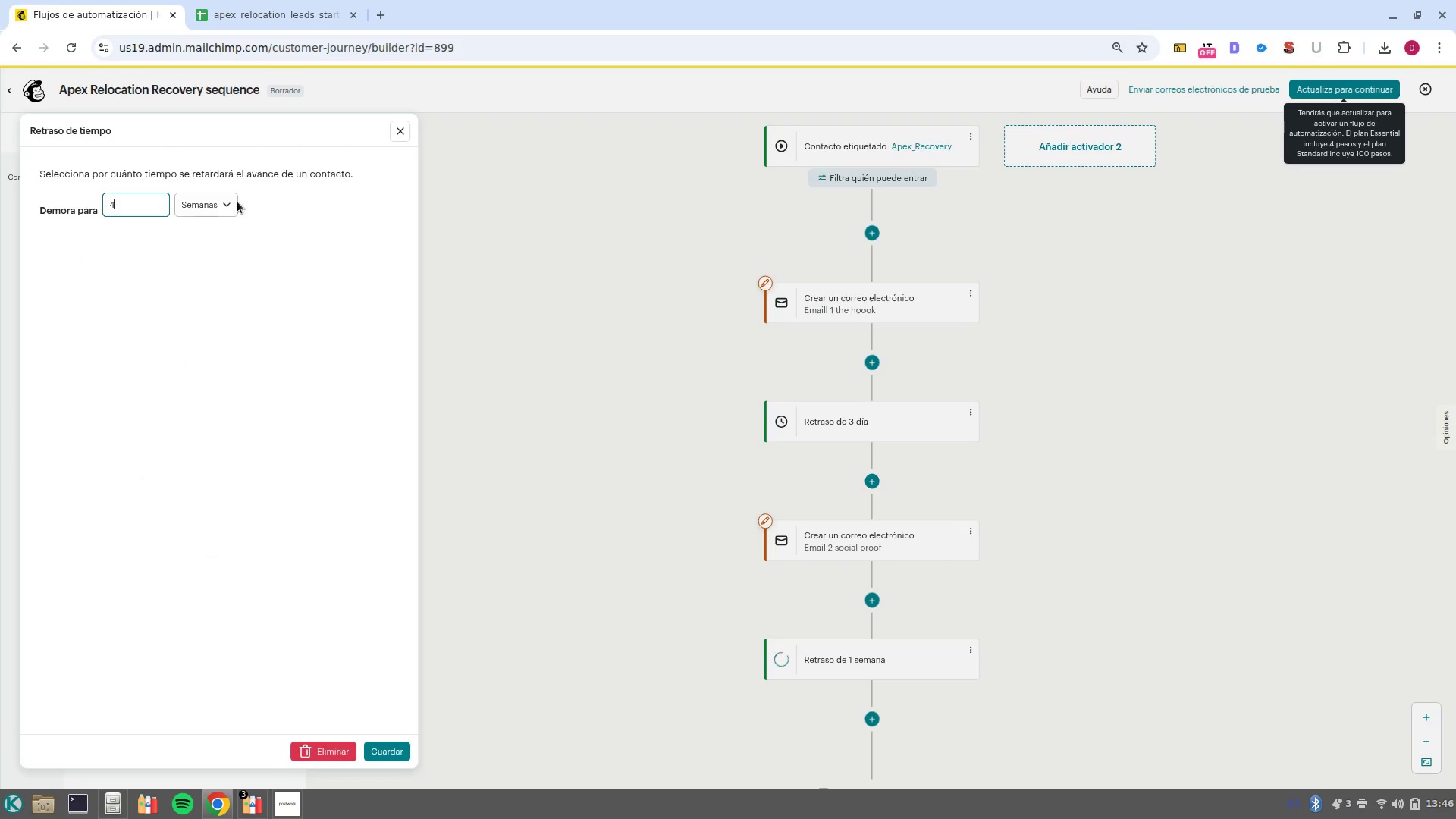 
left_click([221, 196])
 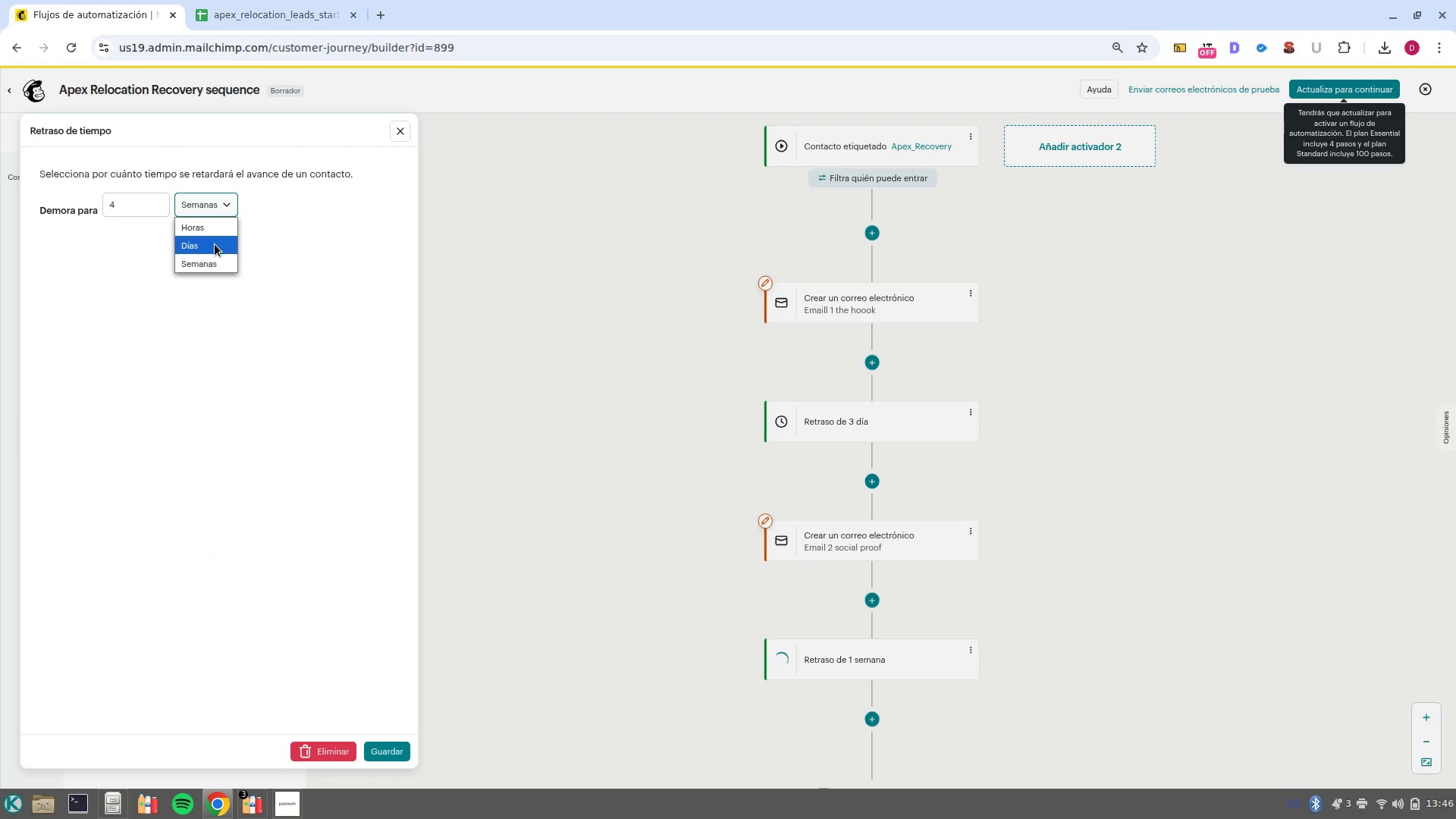 
left_click([215, 244])
 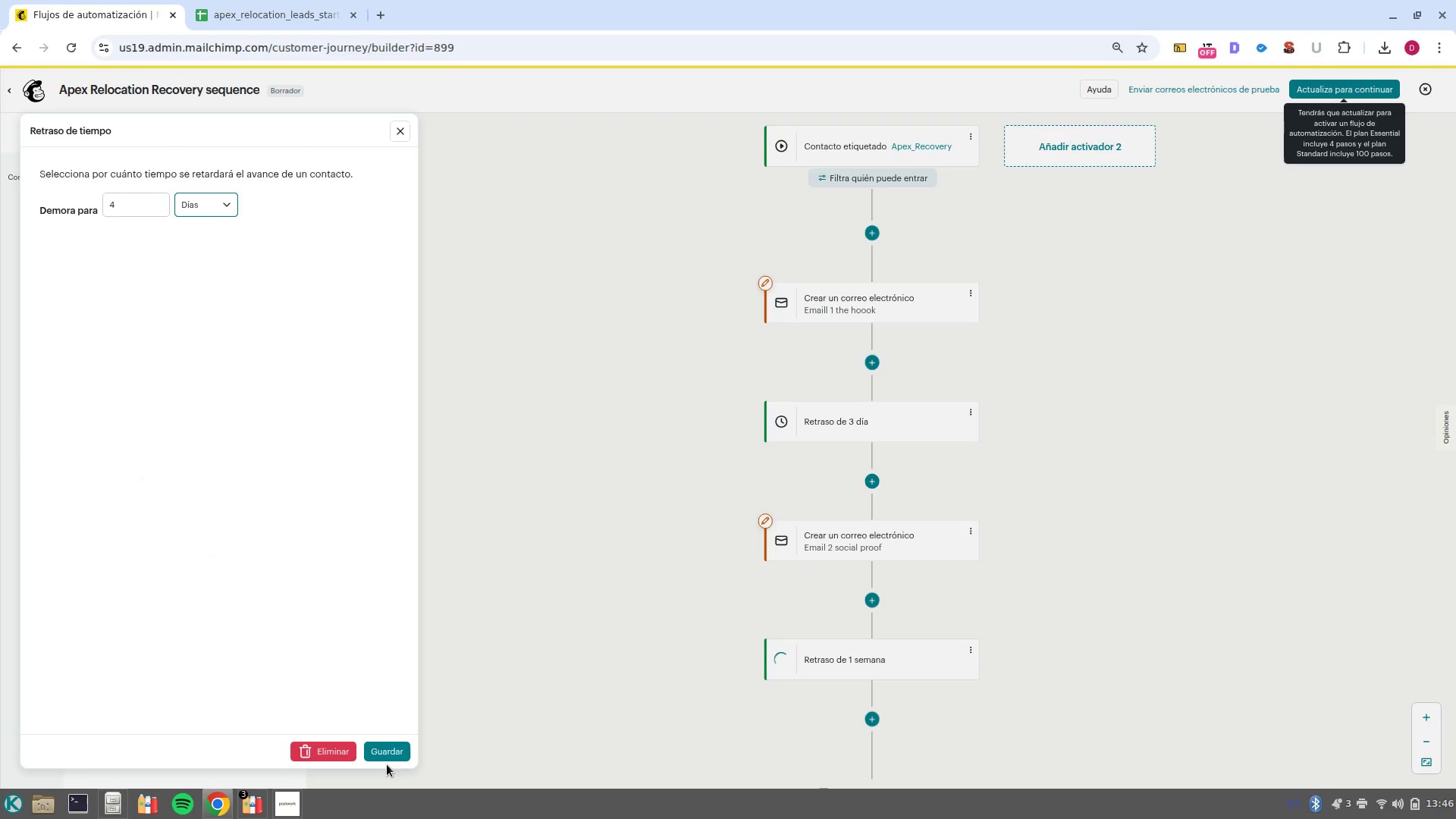 
left_click([391, 758])
 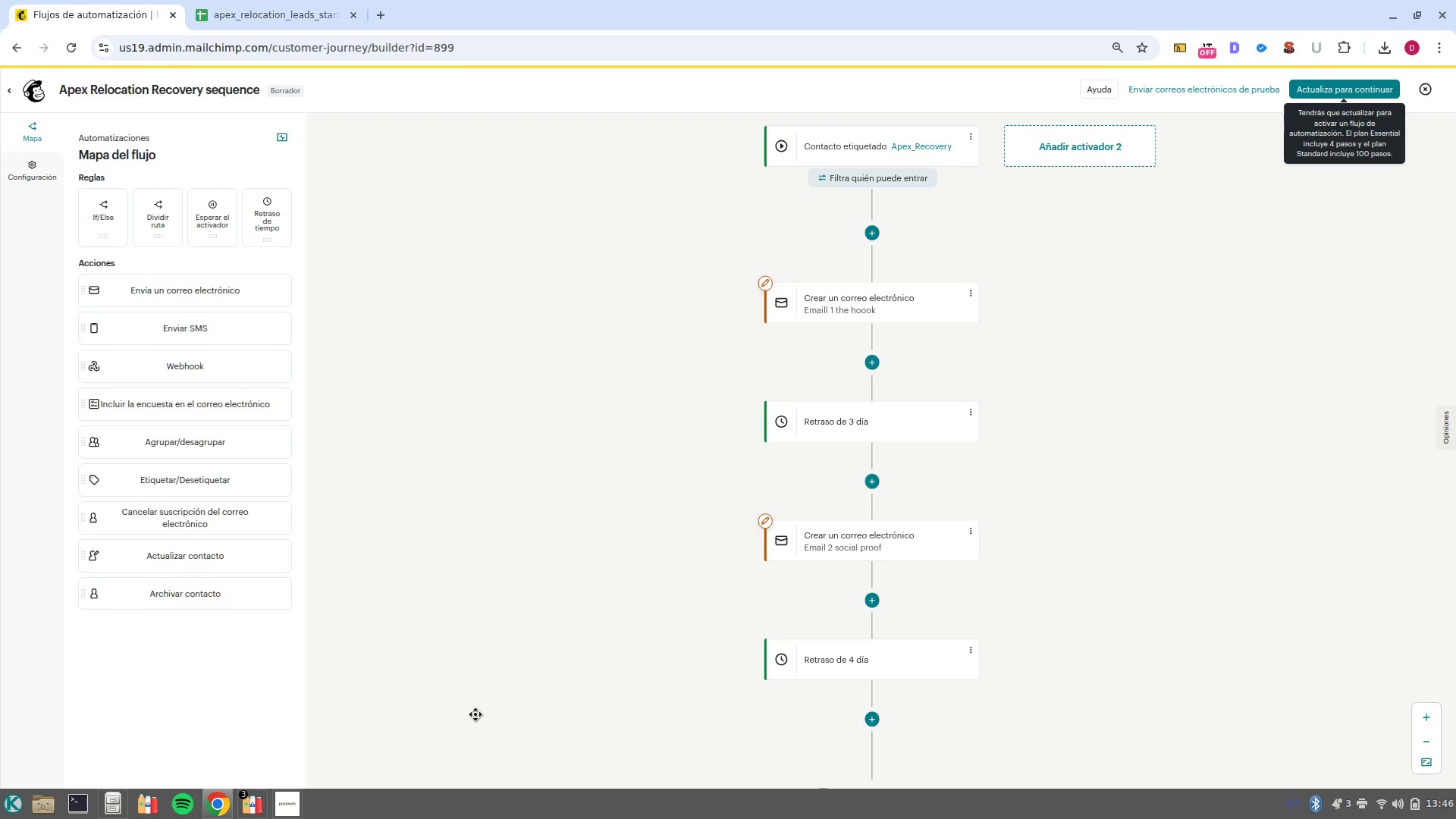 
wait(6.22)
 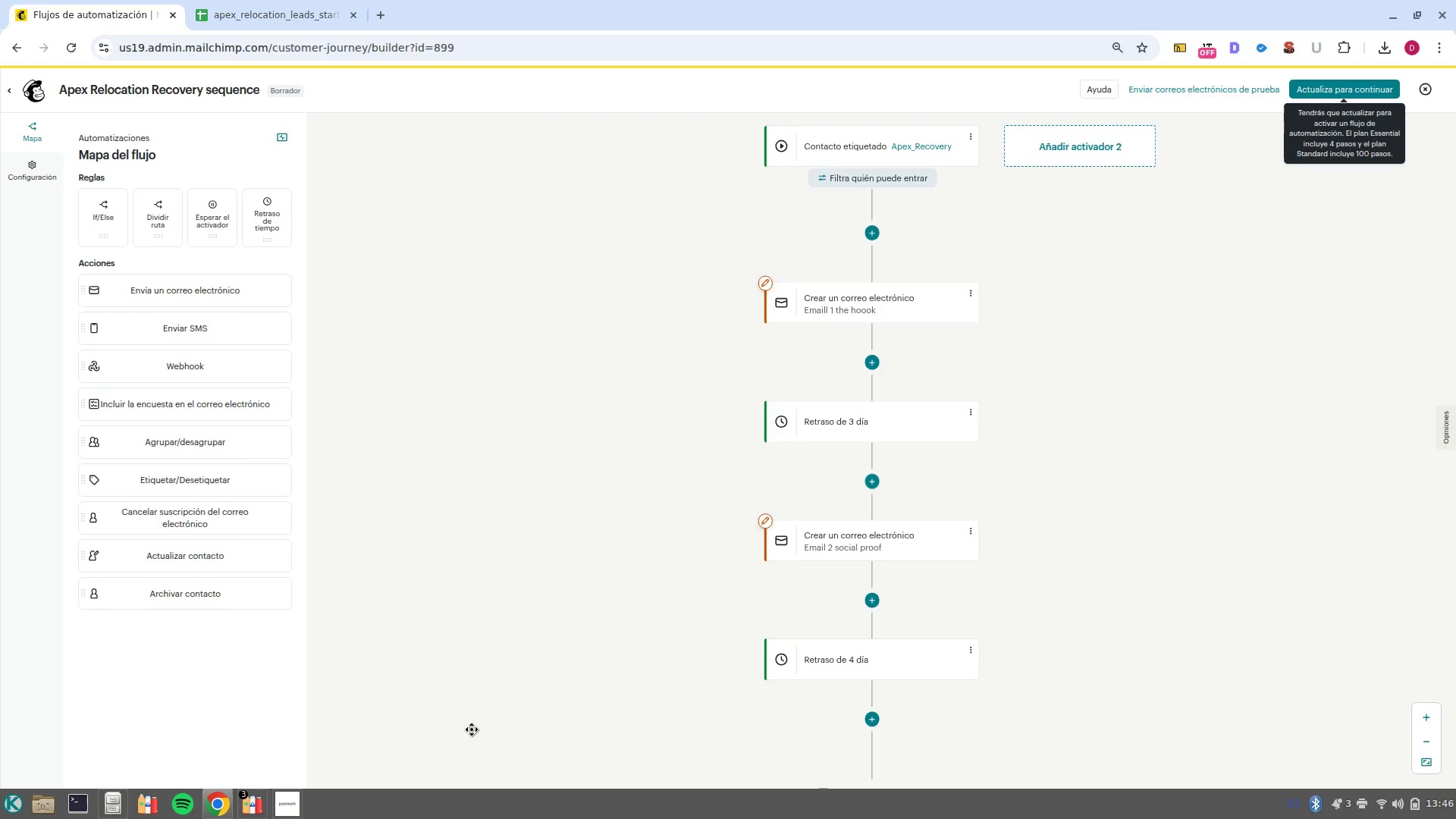 
scroll: coordinate [694, 647], scroll_direction: down, amount: 1.0
 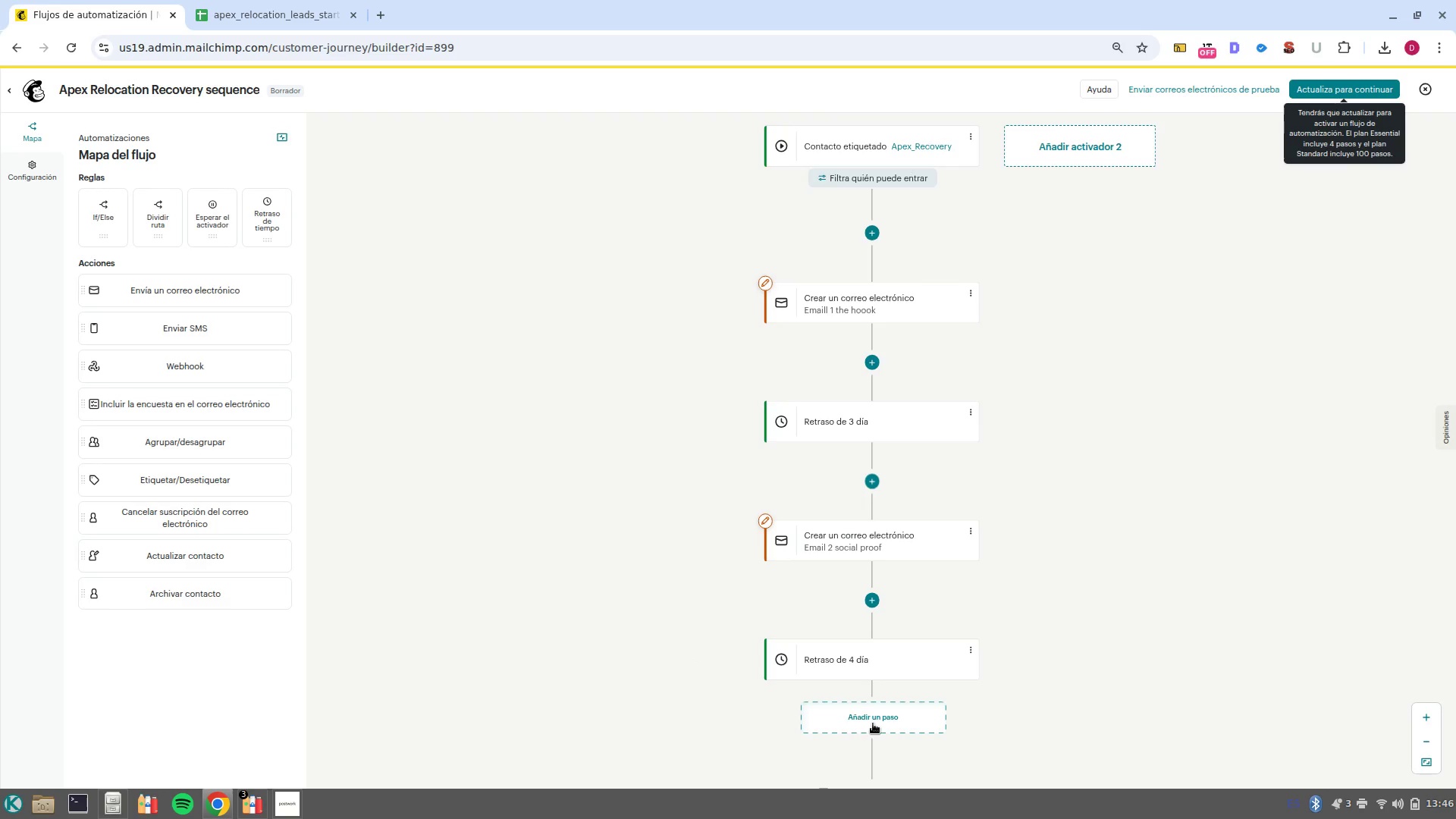 
left_click([873, 723])
 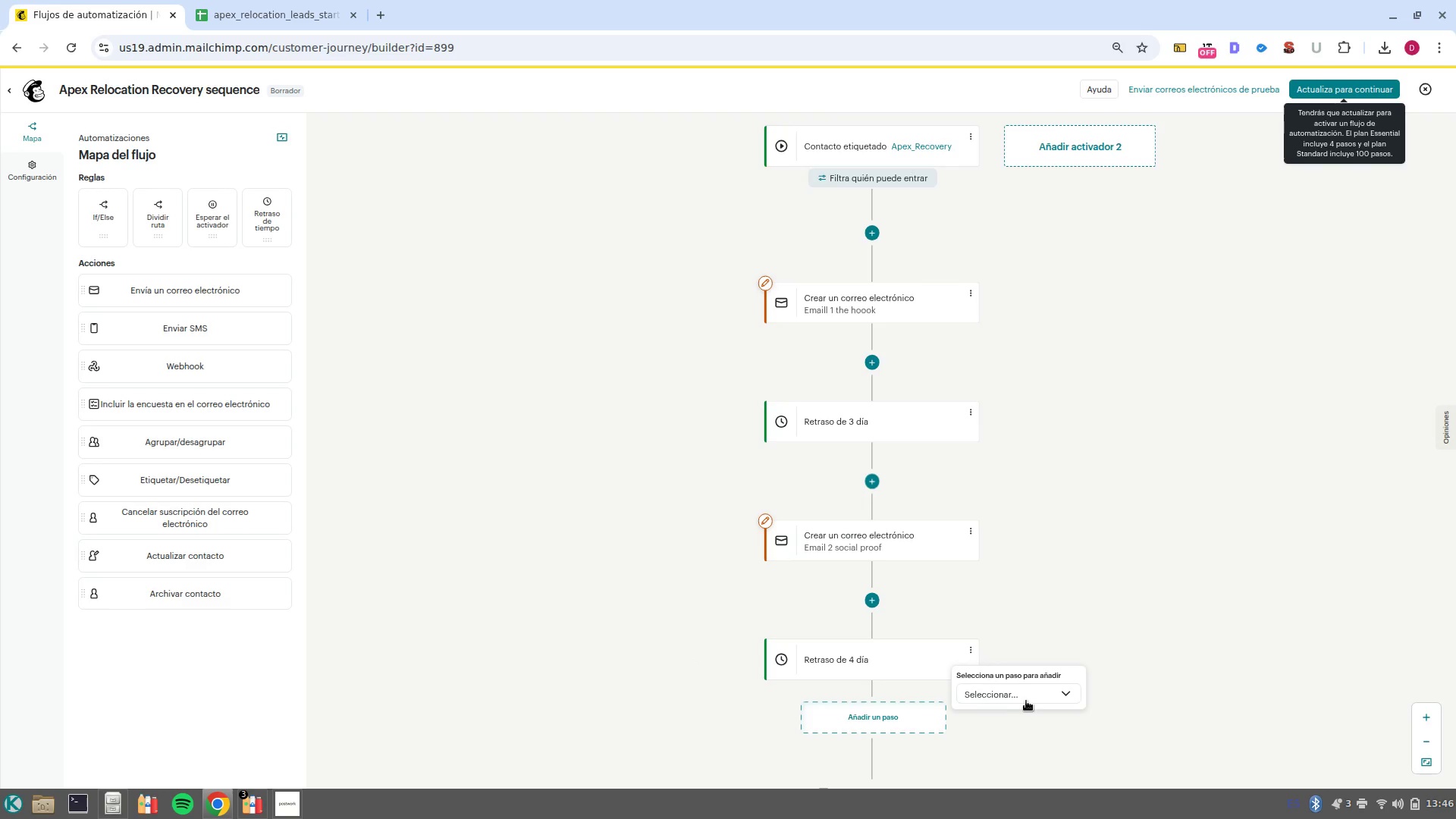 
left_click([1031, 702])
 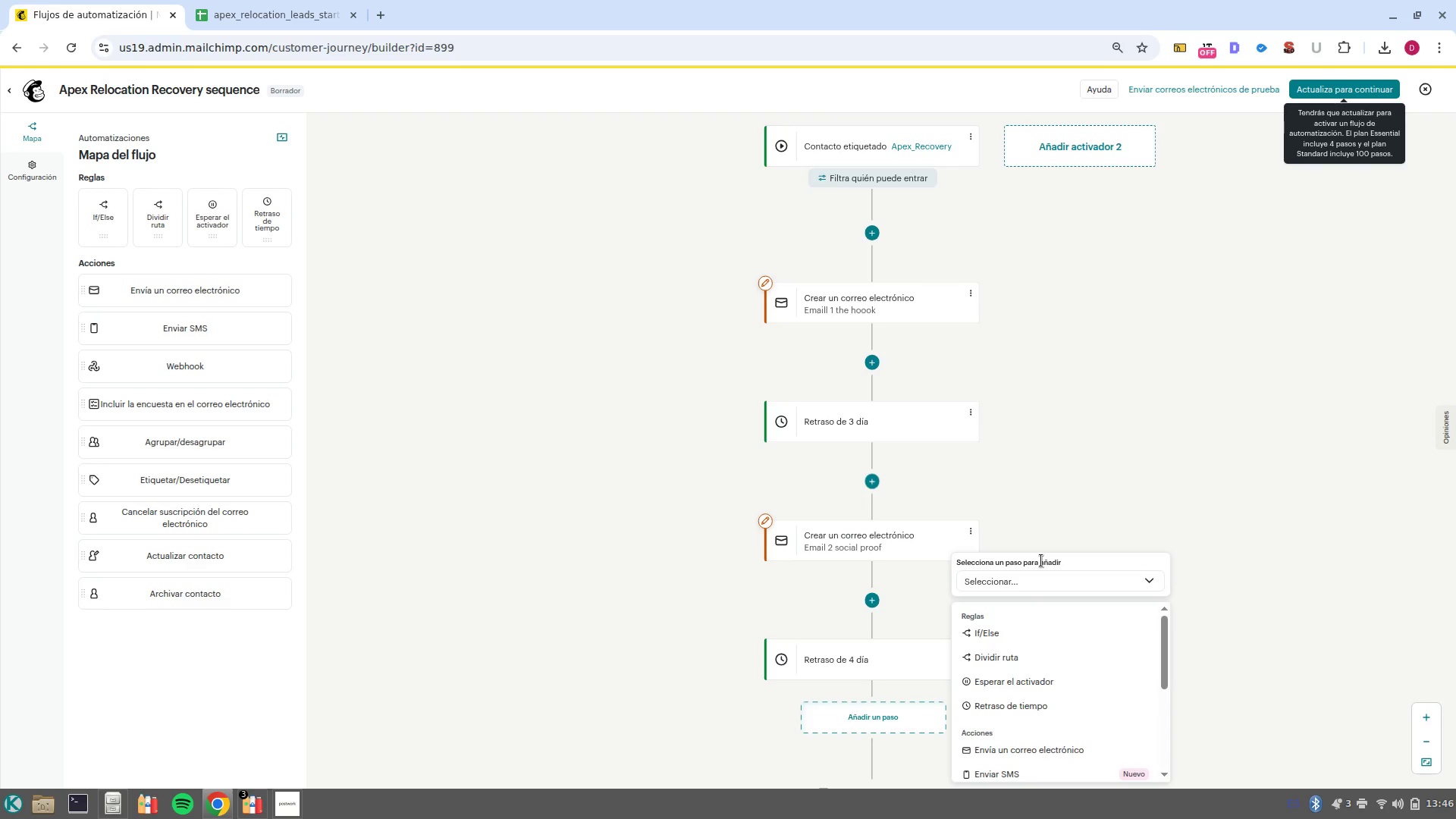 
scroll: coordinate [1041, 560], scroll_direction: down, amount: 3.0
 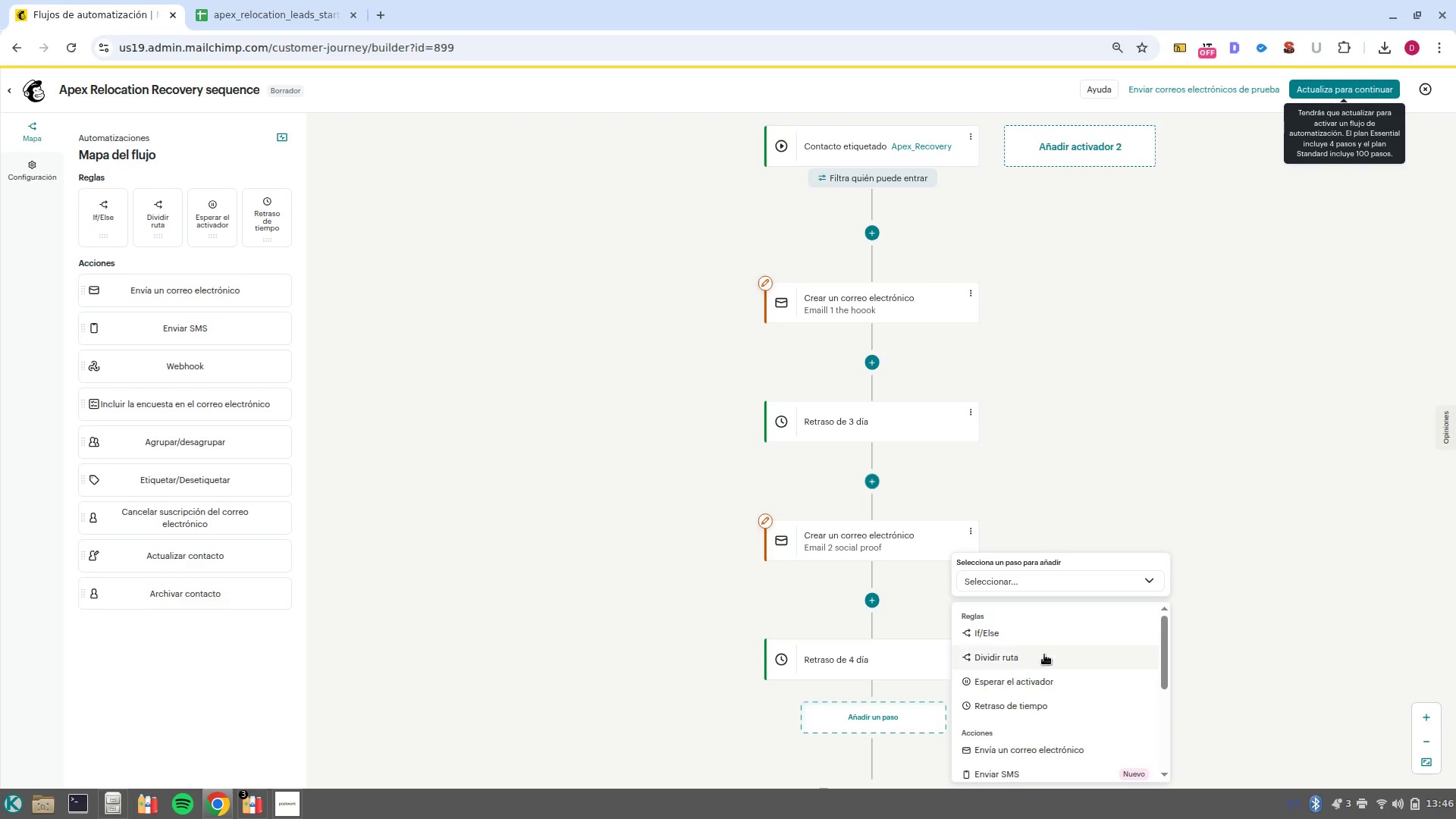 
left_click([1040, 637])
 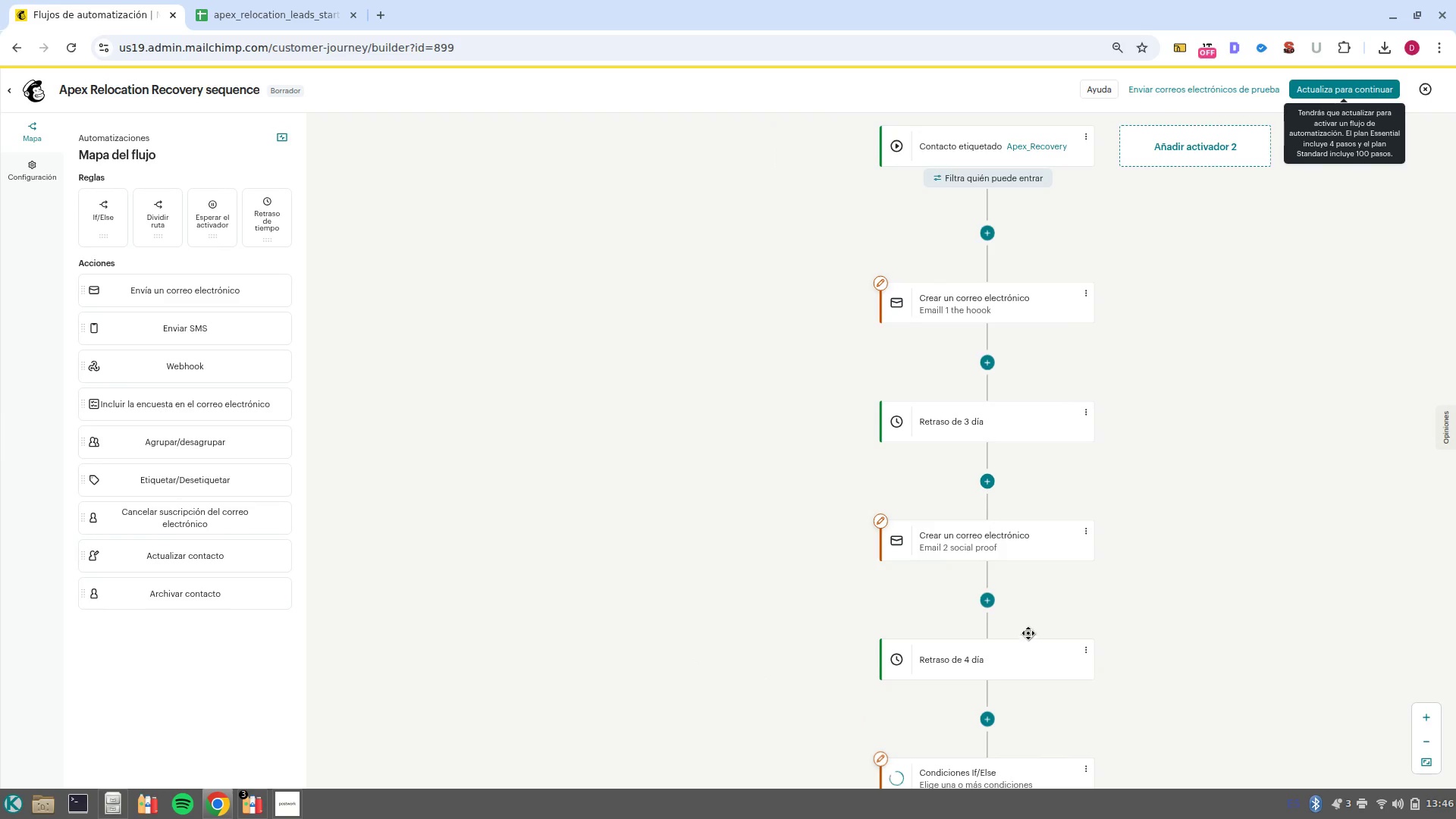 
scroll: coordinate [1004, 612], scroll_direction: down, amount: 3.0
 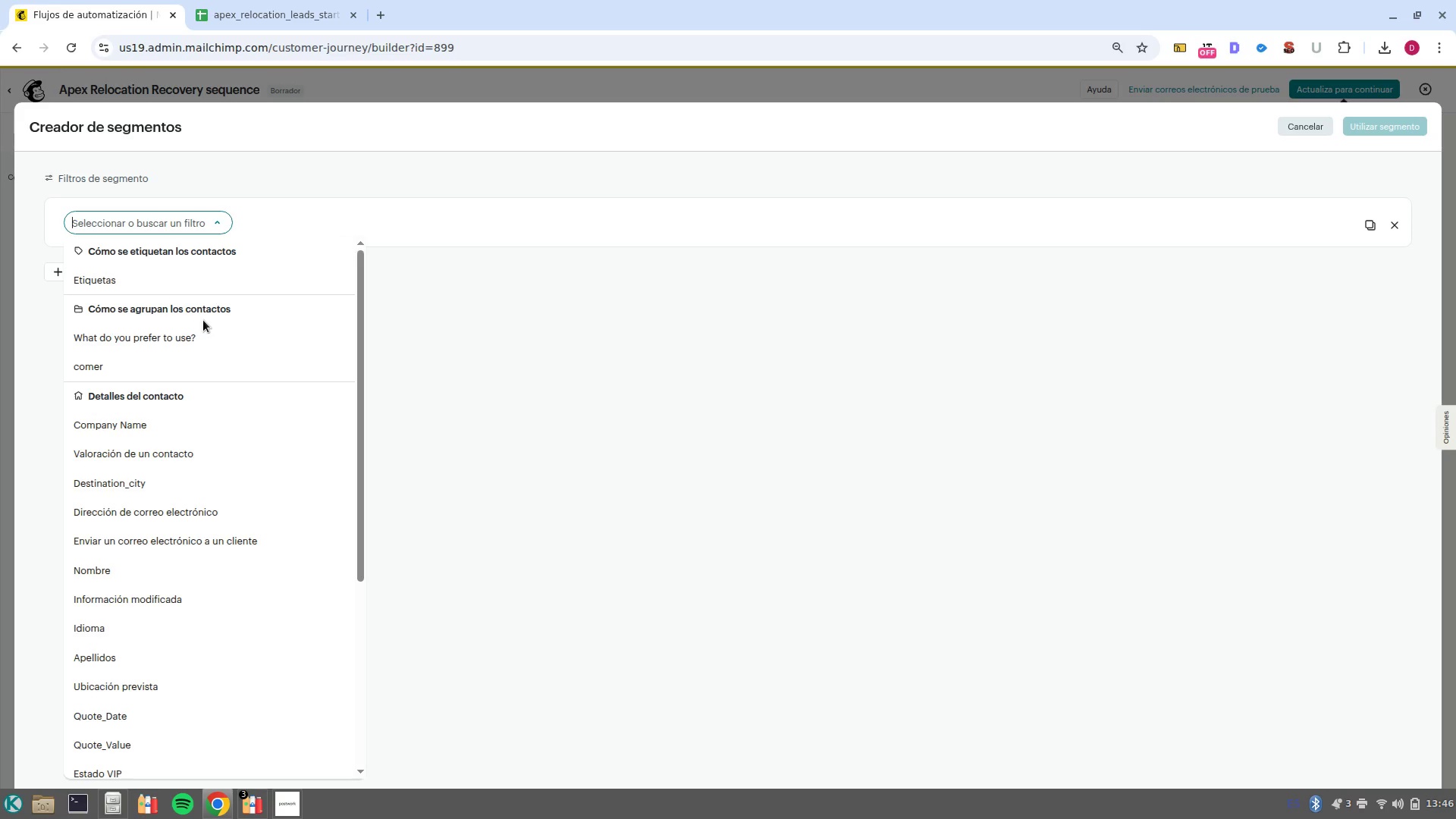 
wait(6.34)
 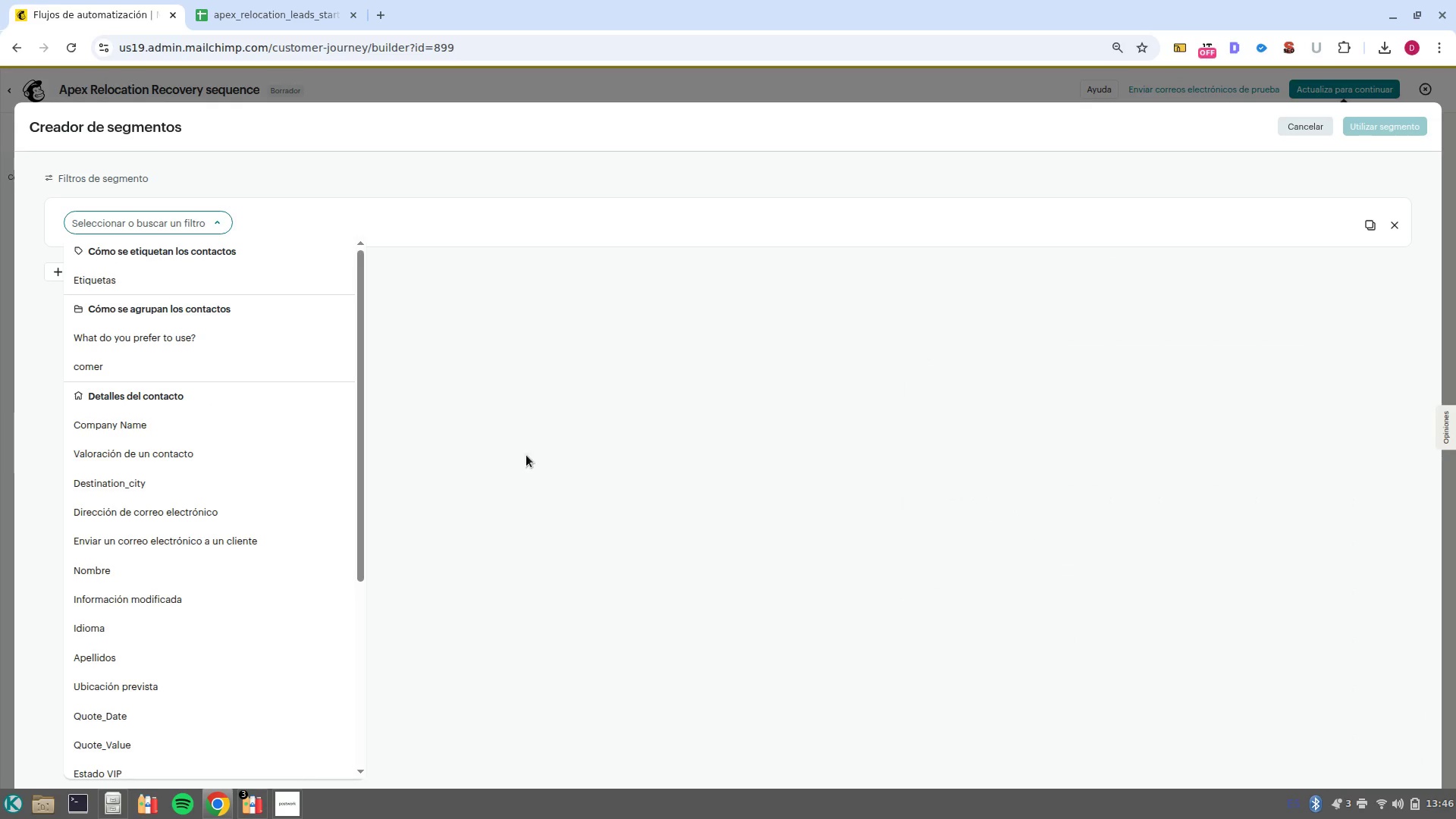 
scroll: coordinate [213, 658], scroll_direction: down, amount: 1.0
 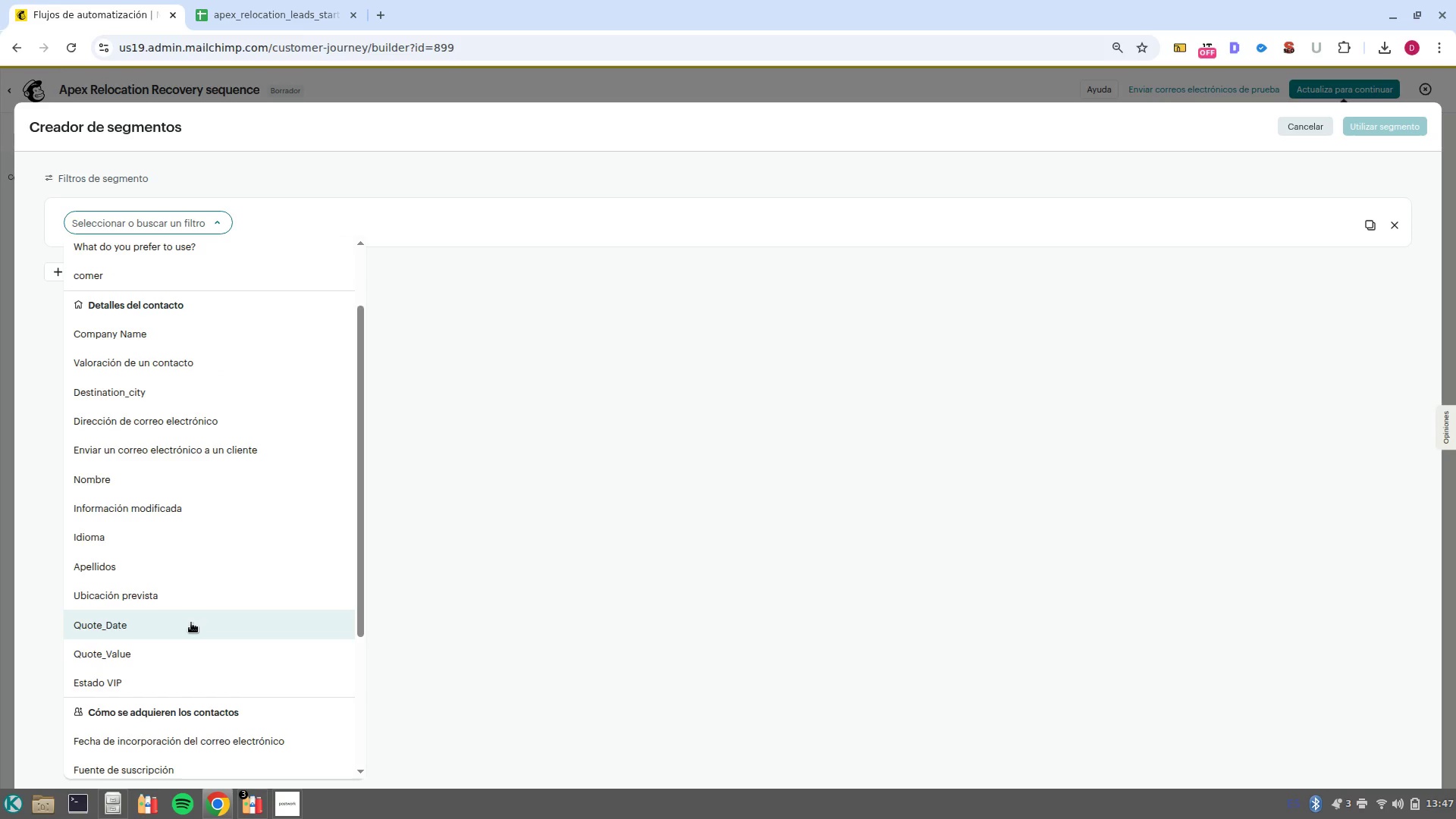 
wait(12.0)
 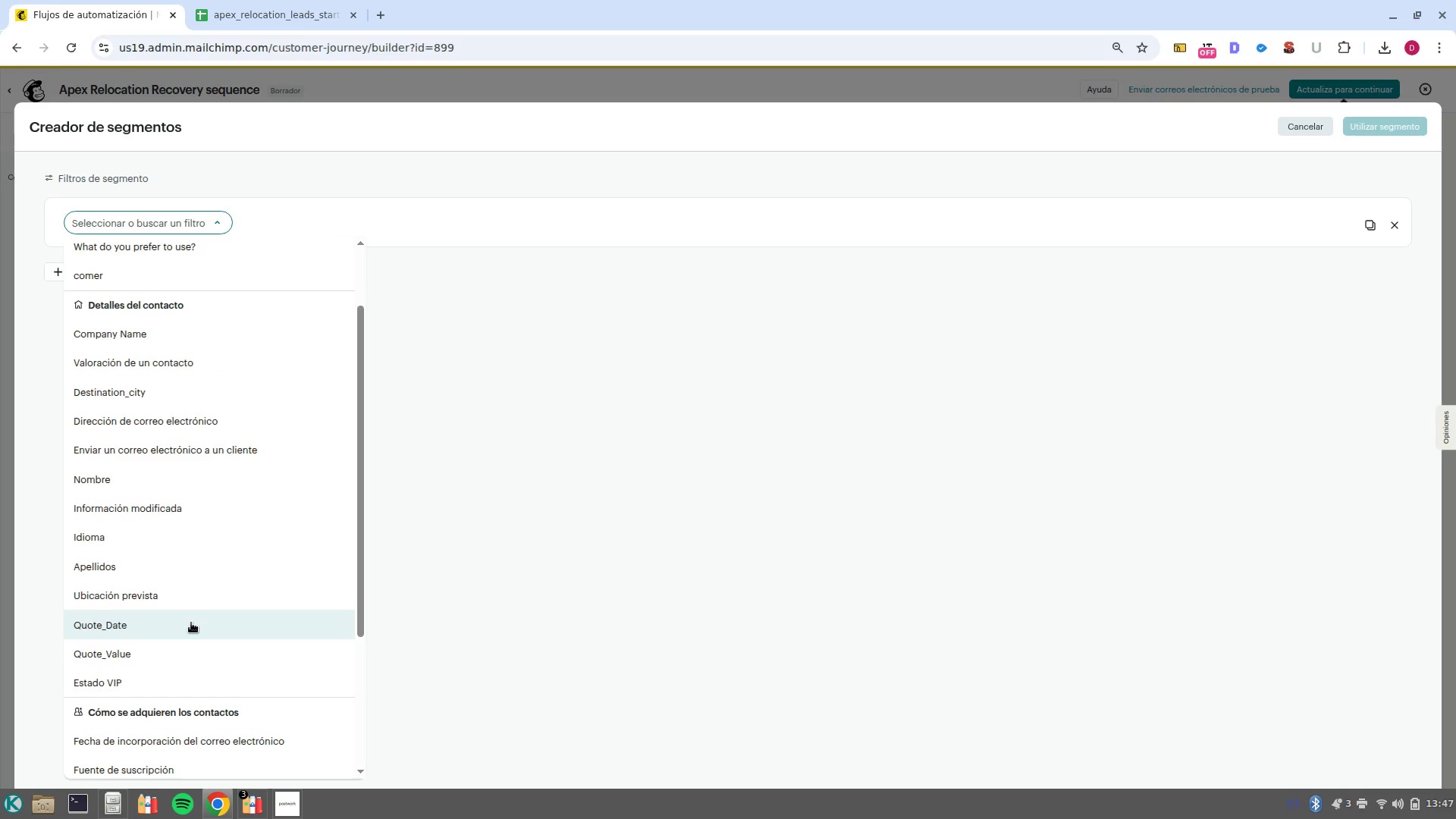 
left_click([118, 811])
 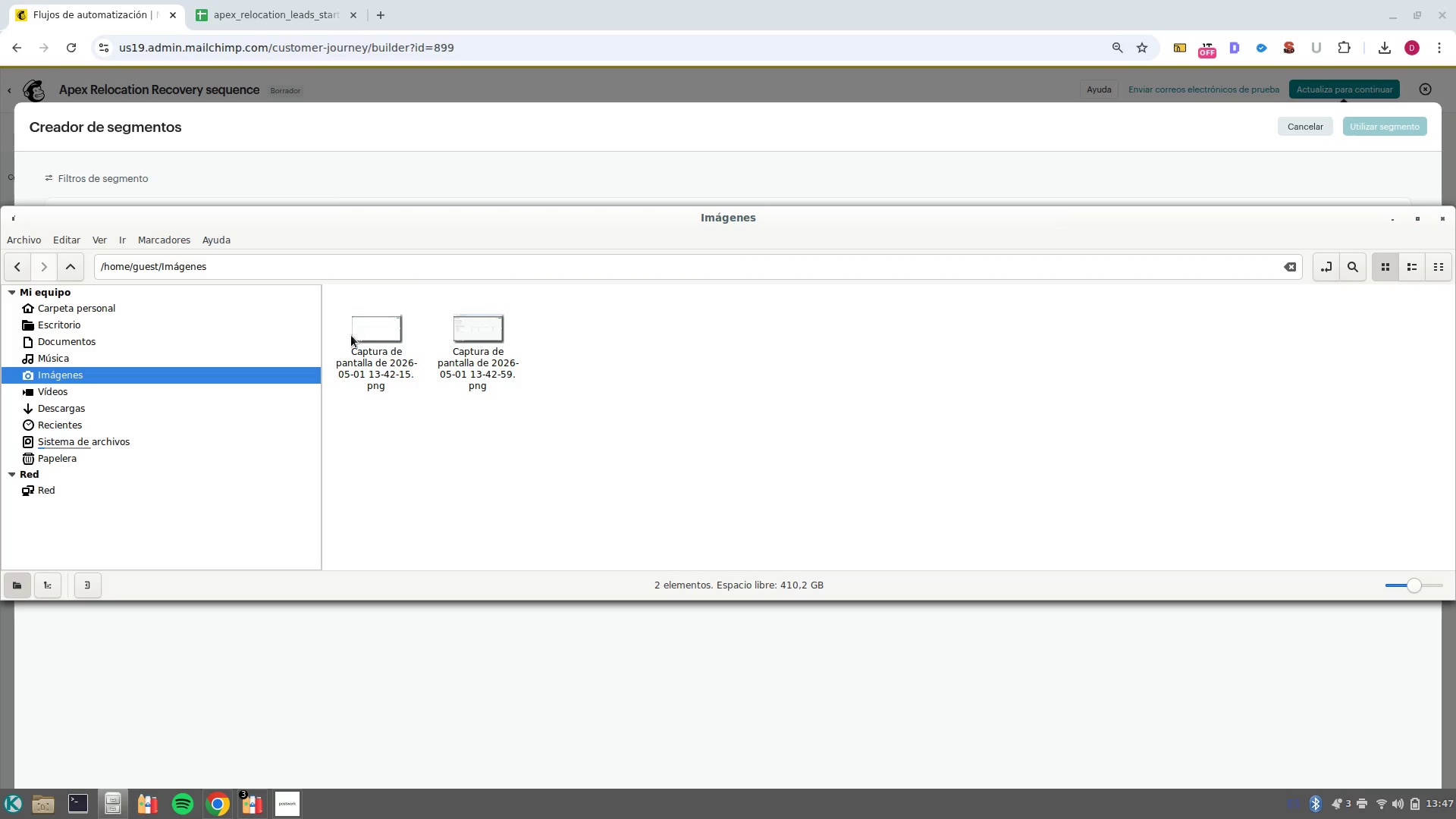 
double_click([494, 332])
 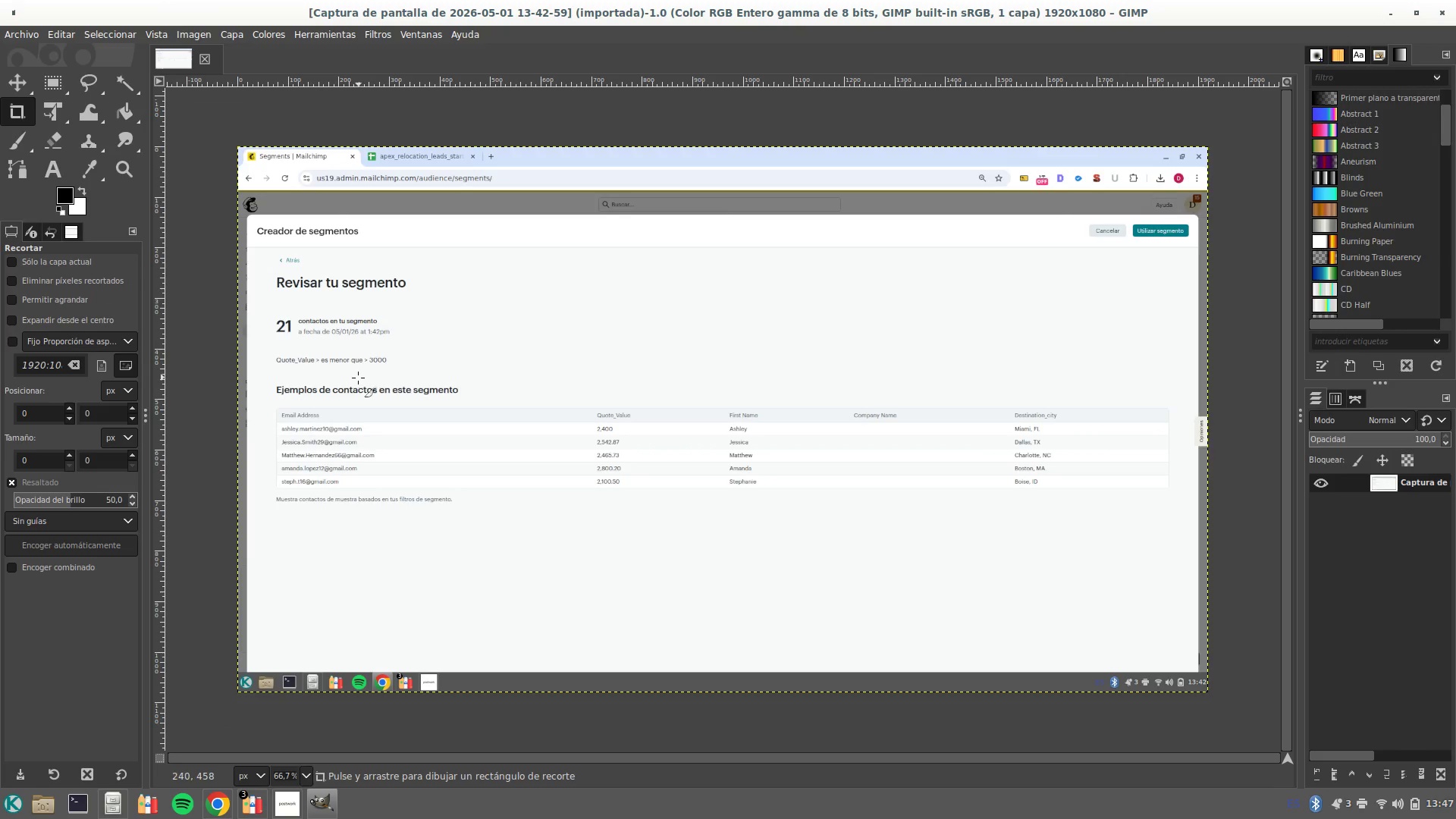 
wait(13.73)
 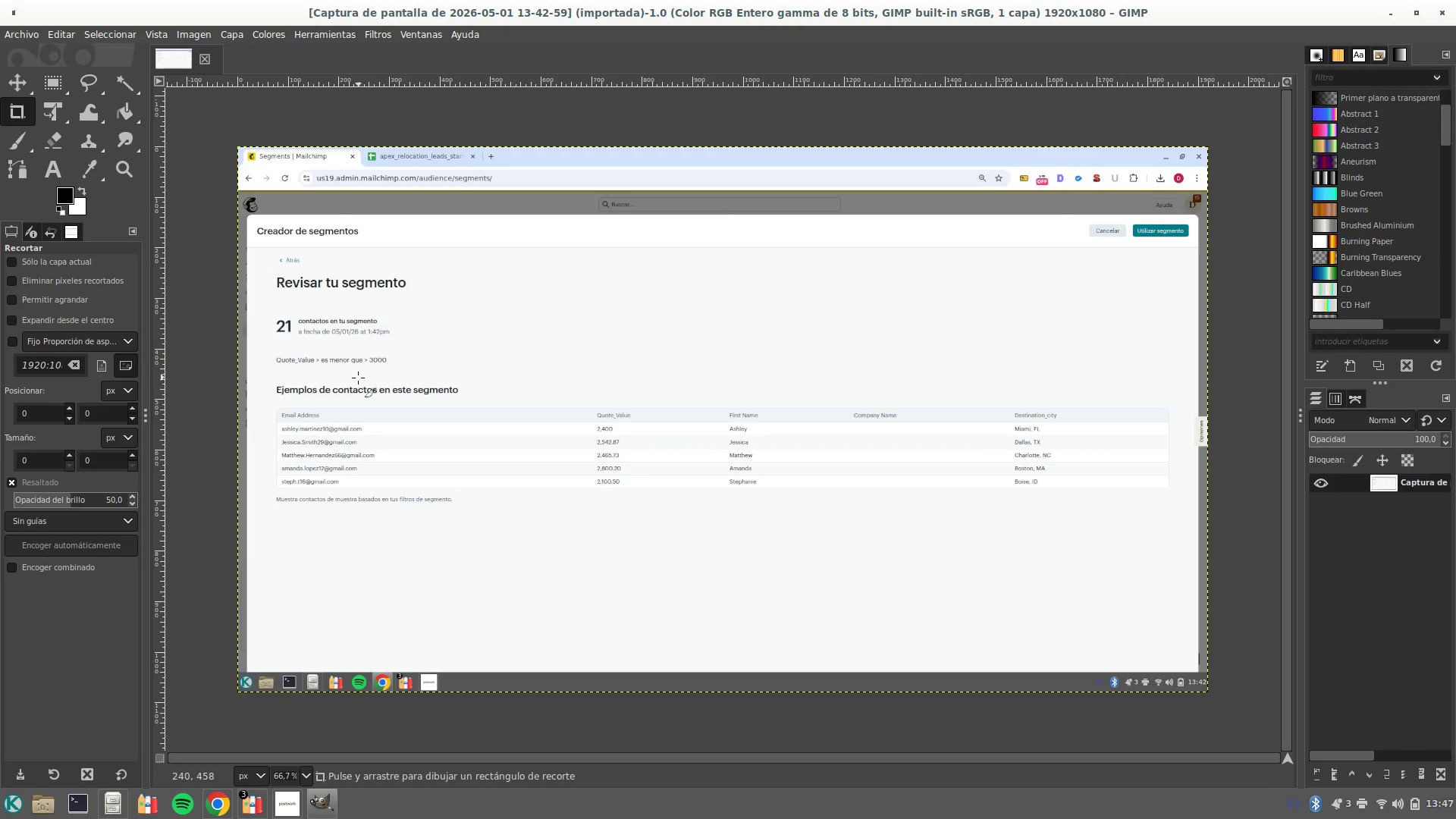 
left_click([1389, 14])
 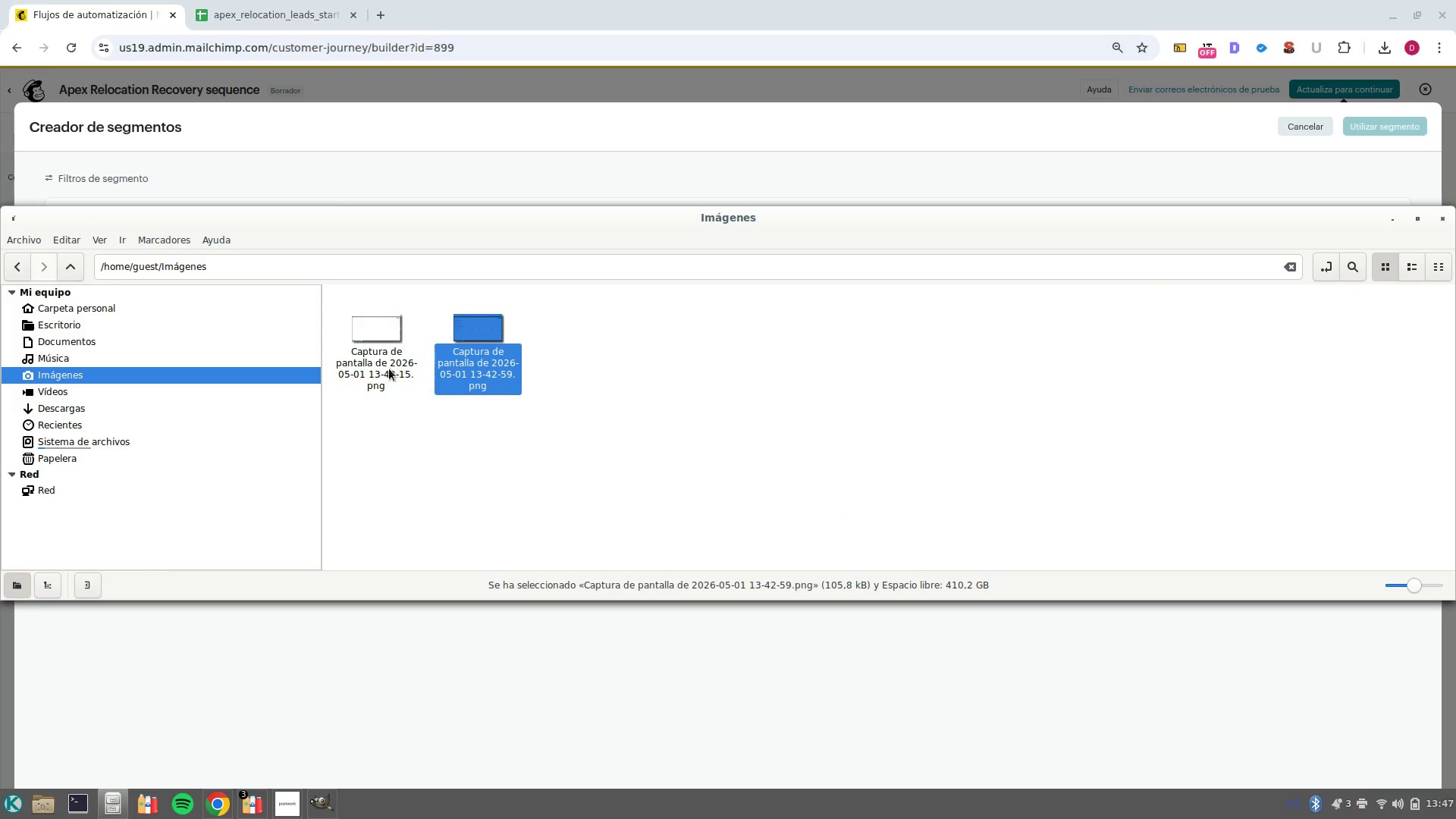 
left_click([390, 368])
 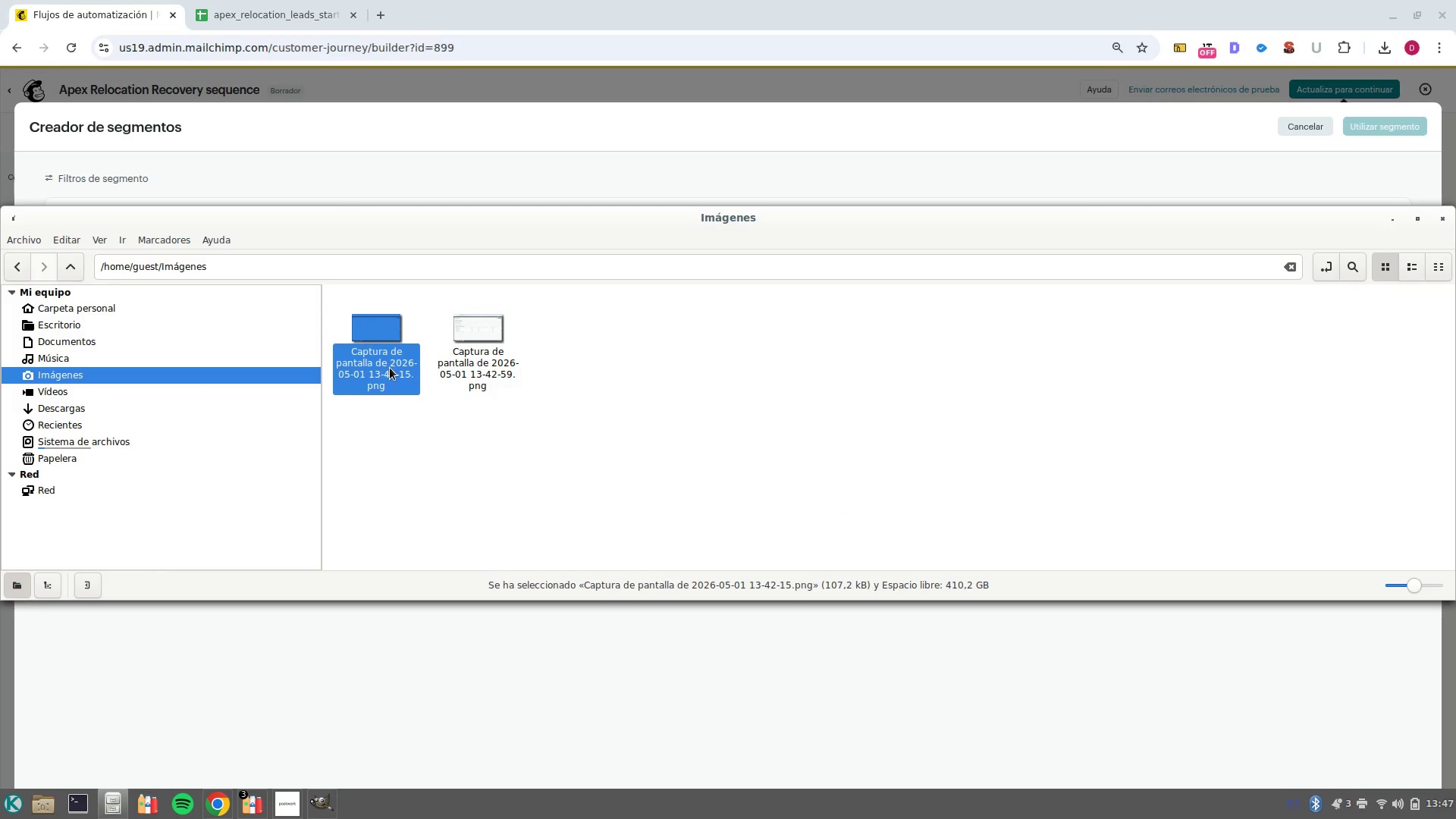 
left_click([390, 368])
 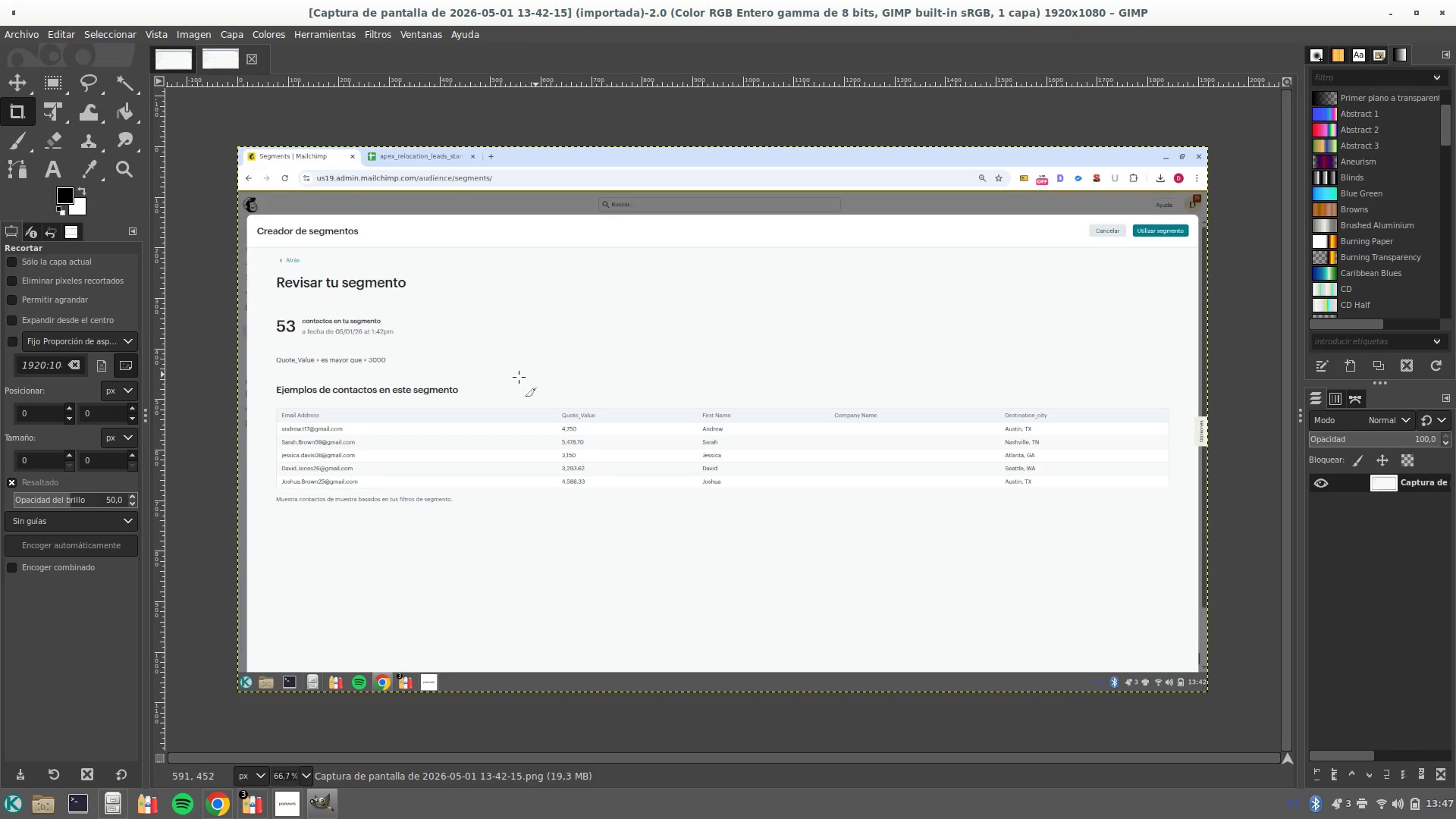 
wait(5.02)
 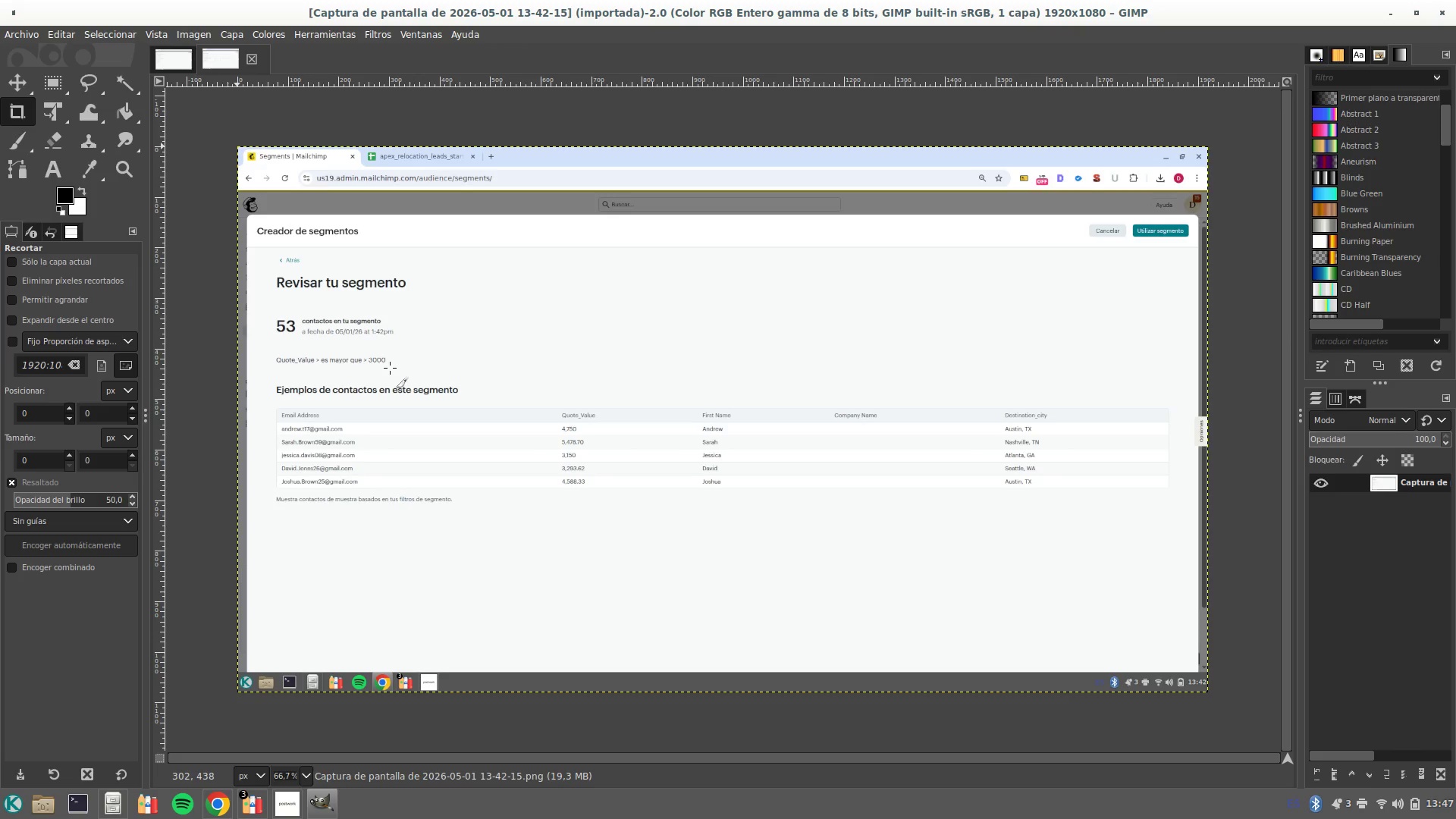 
left_click([1392, 19])
 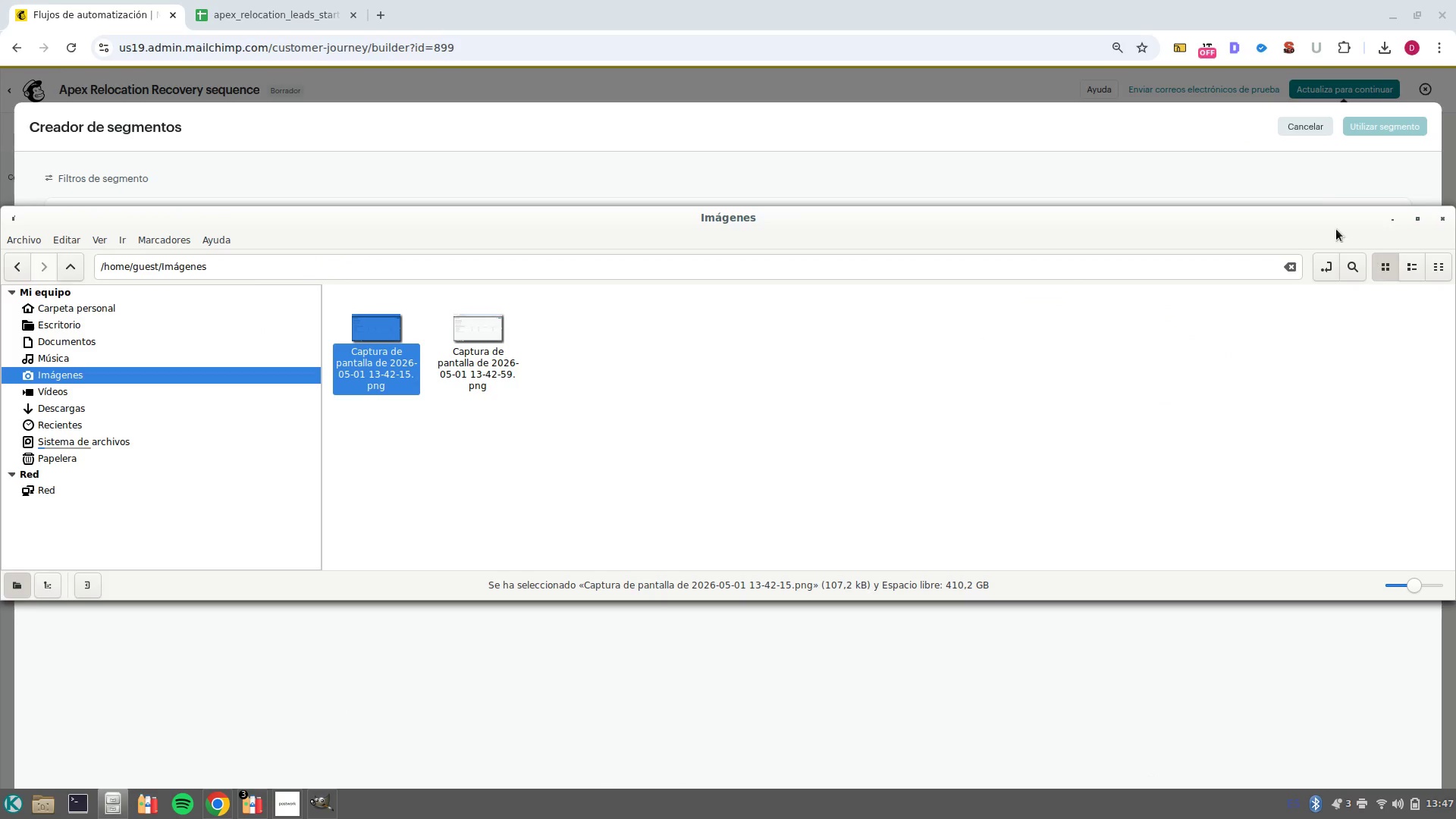 
left_click([1299, 155])
 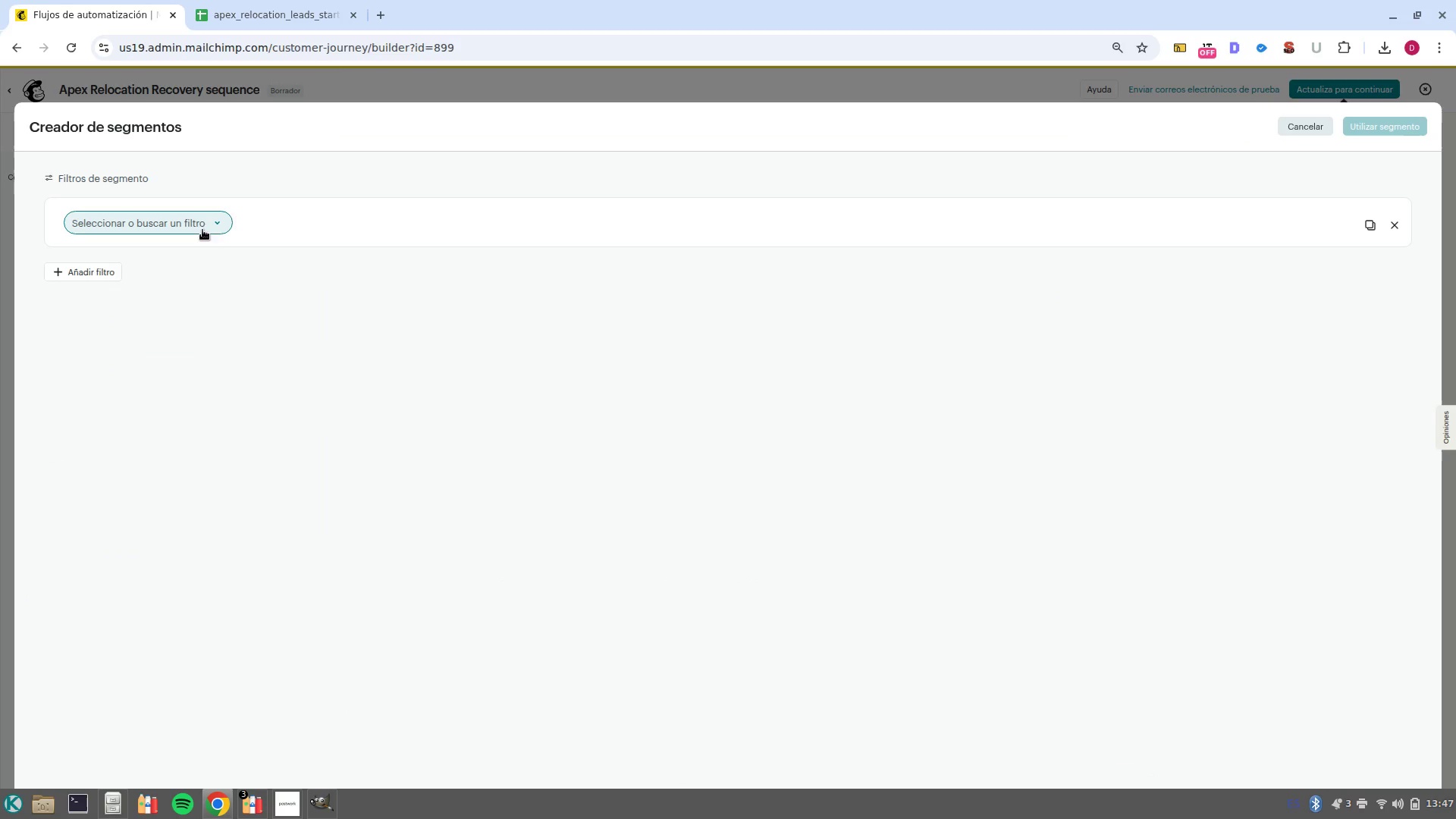 
left_click([196, 225])
 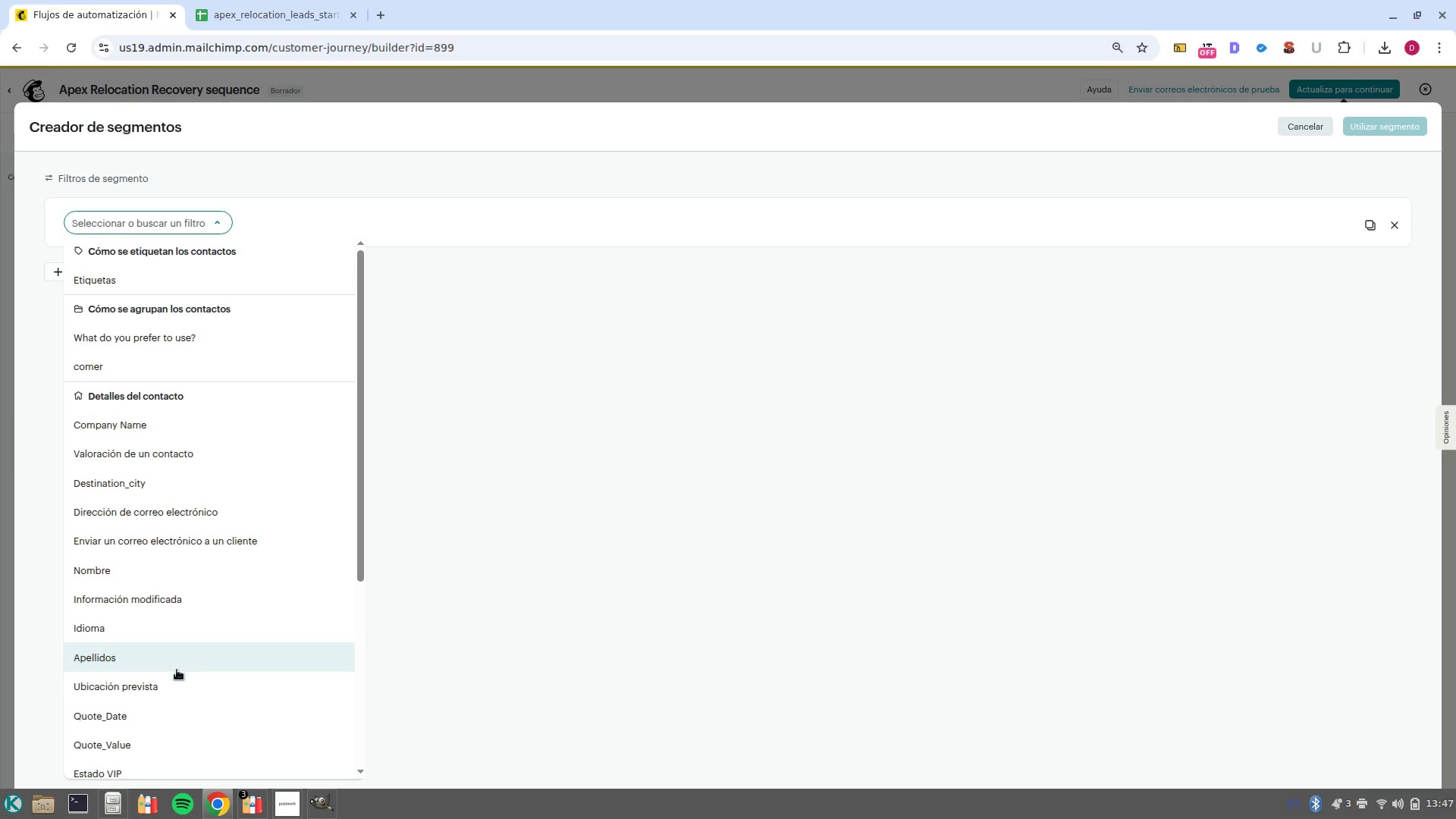 
scroll: coordinate [176, 721], scroll_direction: down, amount: 1.0
 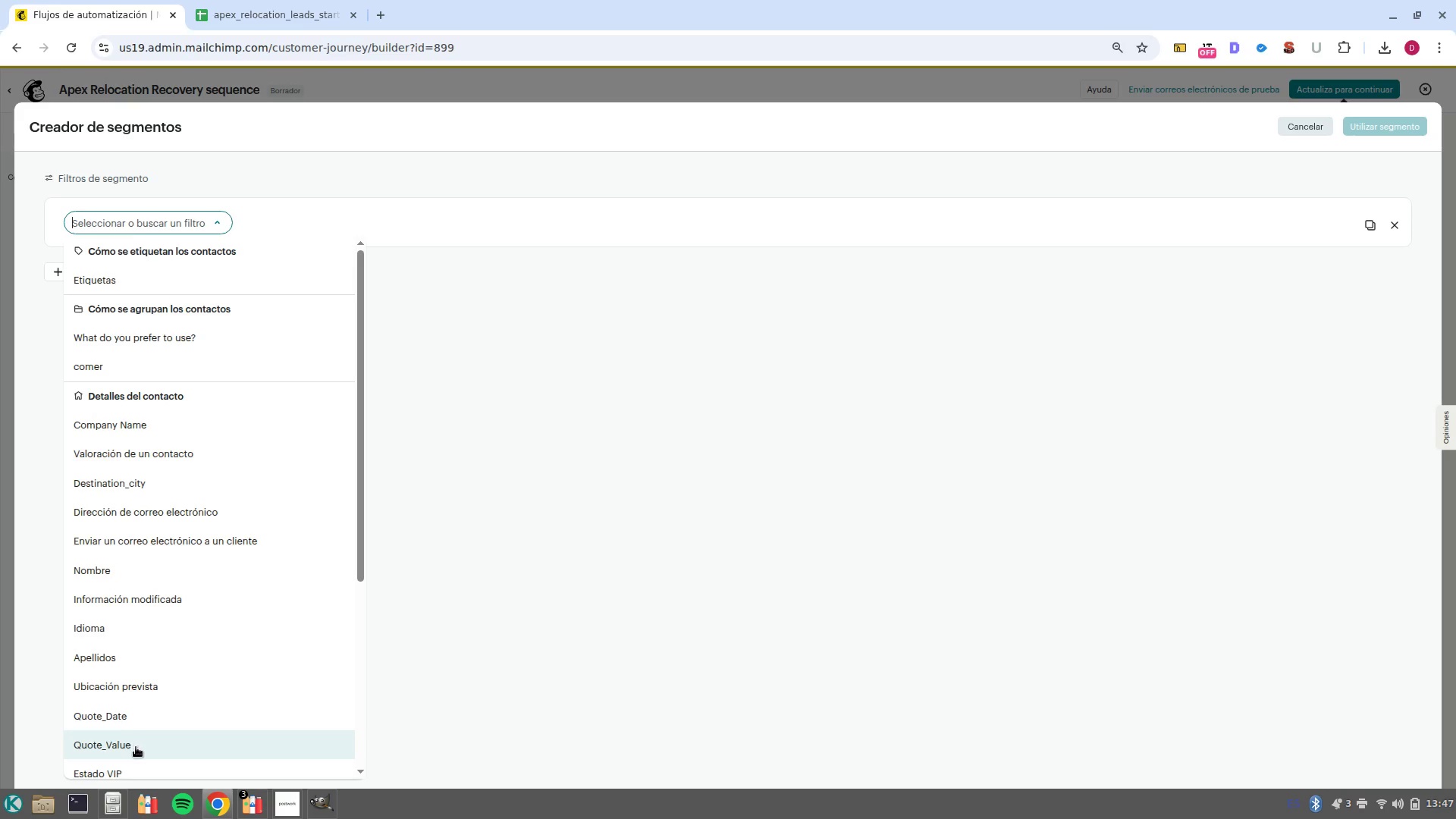 
left_click([136, 747])
 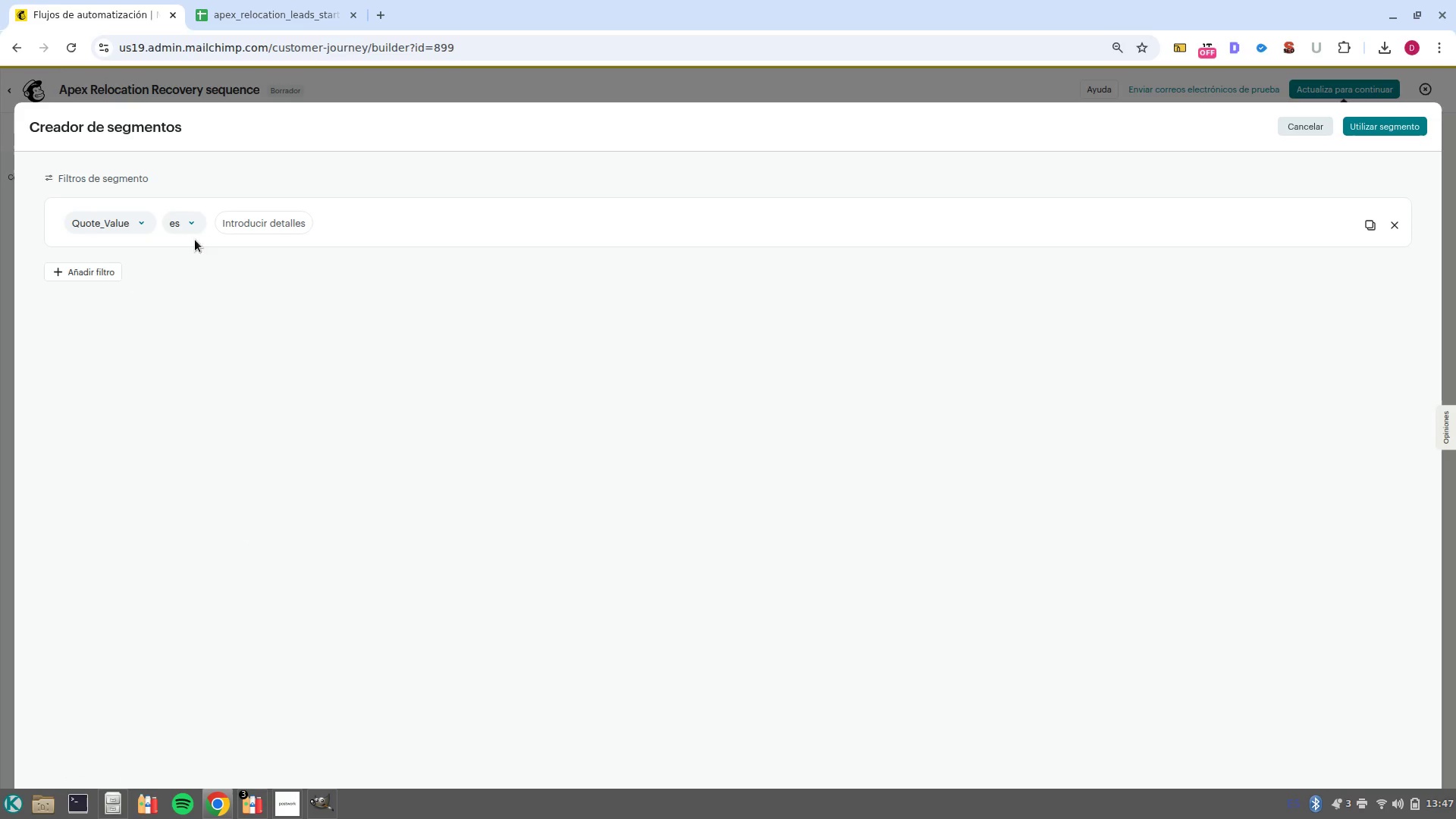 
left_click([196, 231])
 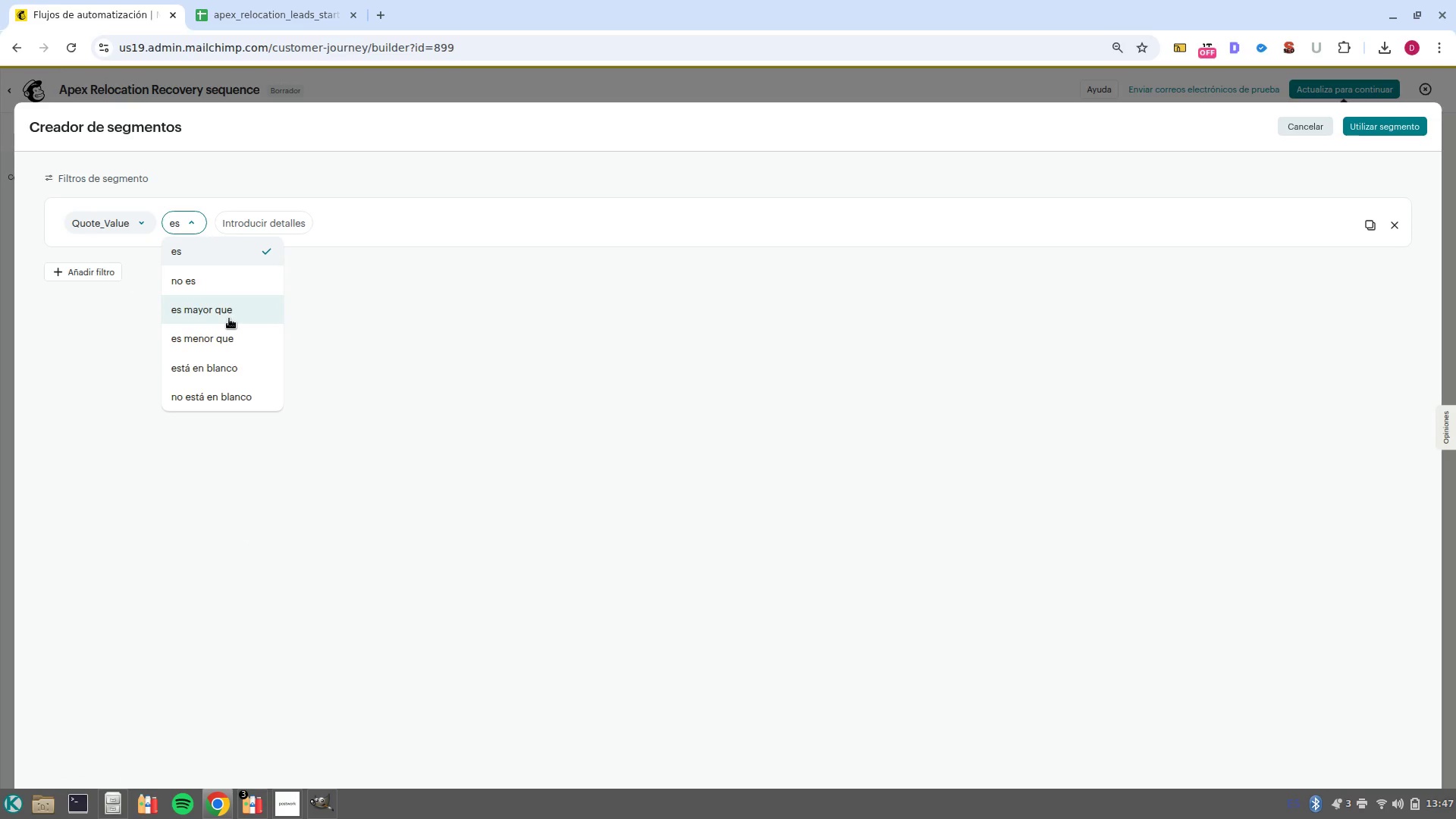 
left_click([231, 315])
 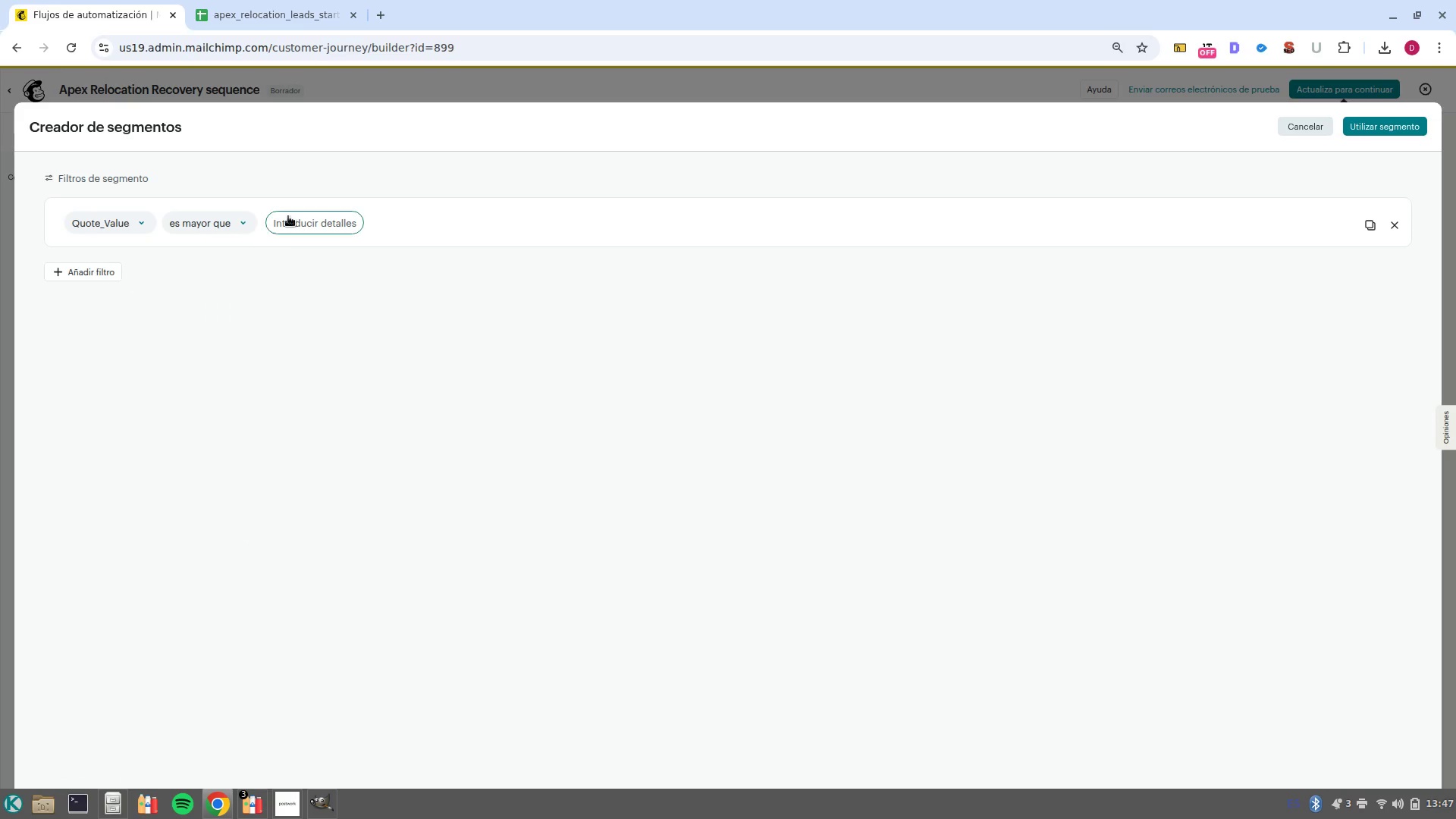 
left_click([288, 216])
 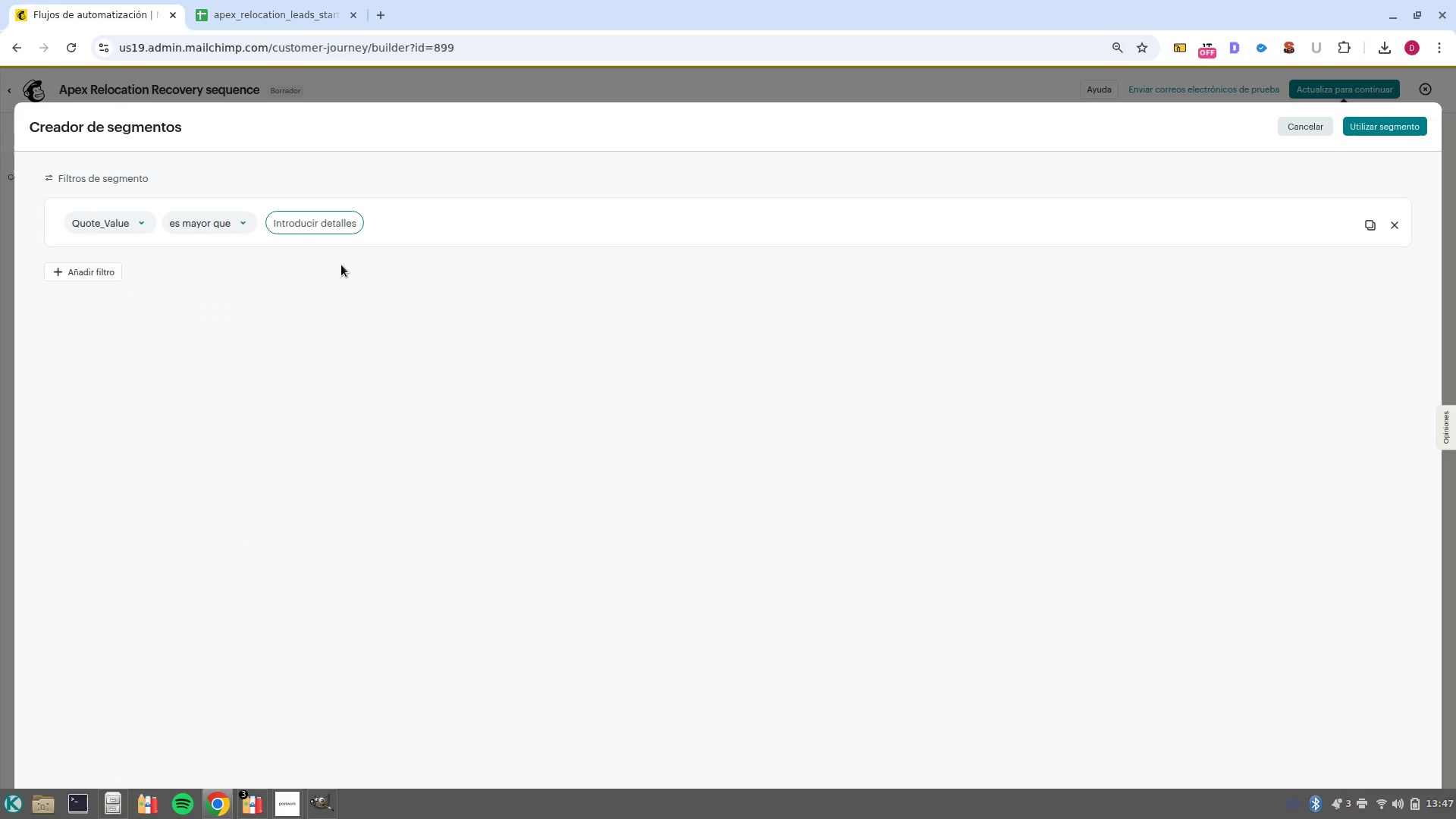 
type(3000)
 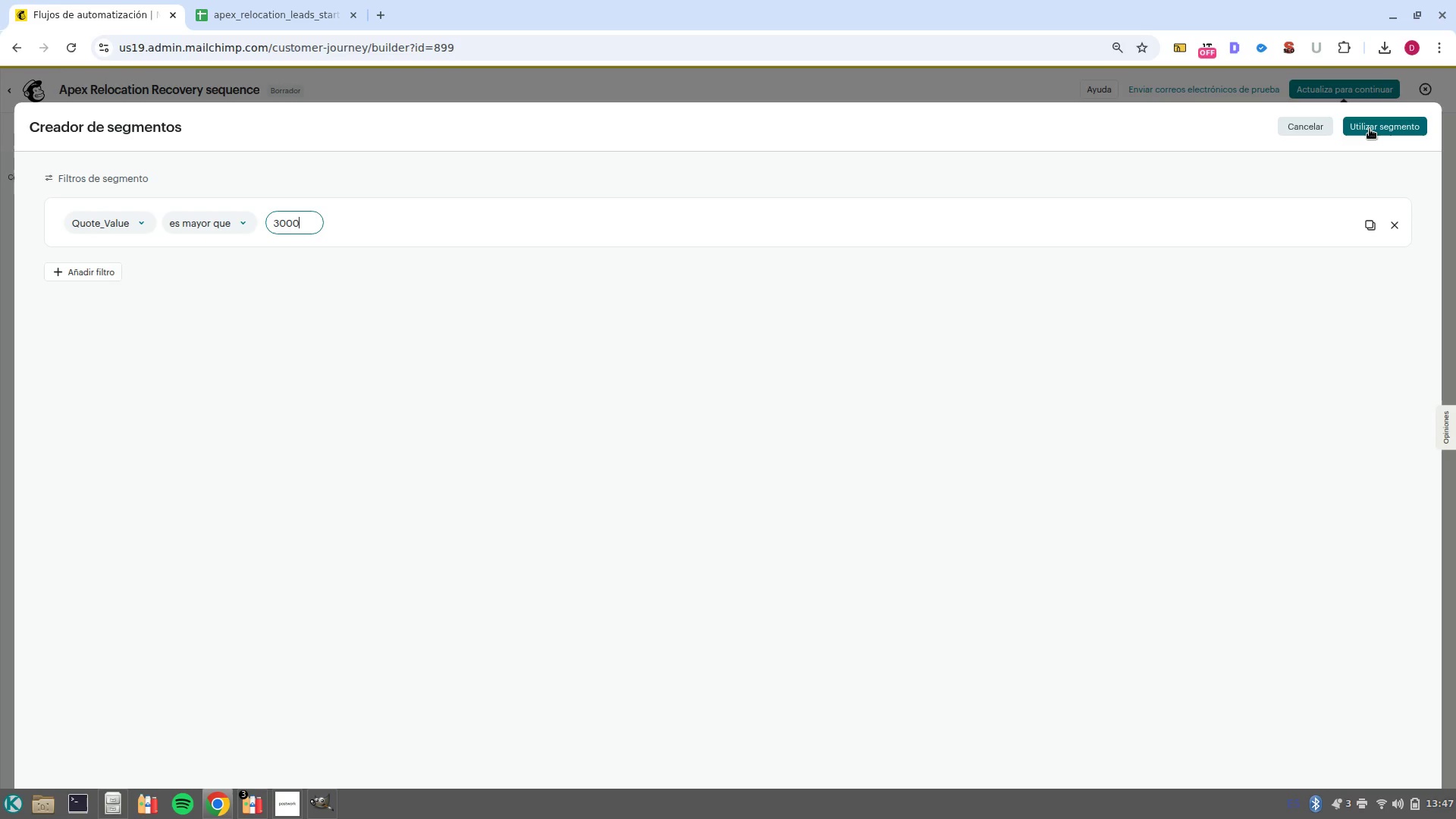 
wait(11.54)
 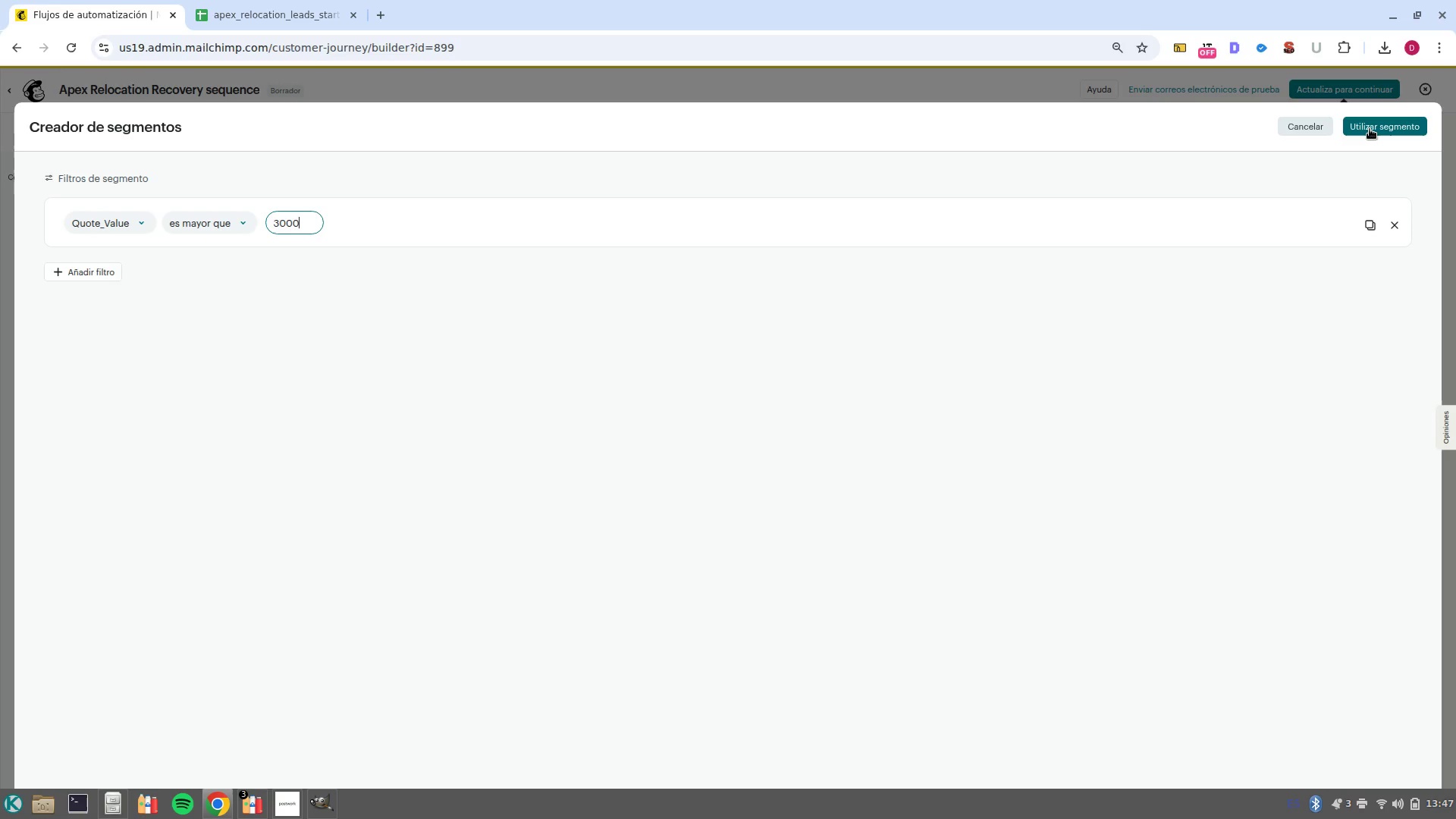 
left_click([1370, 129])
 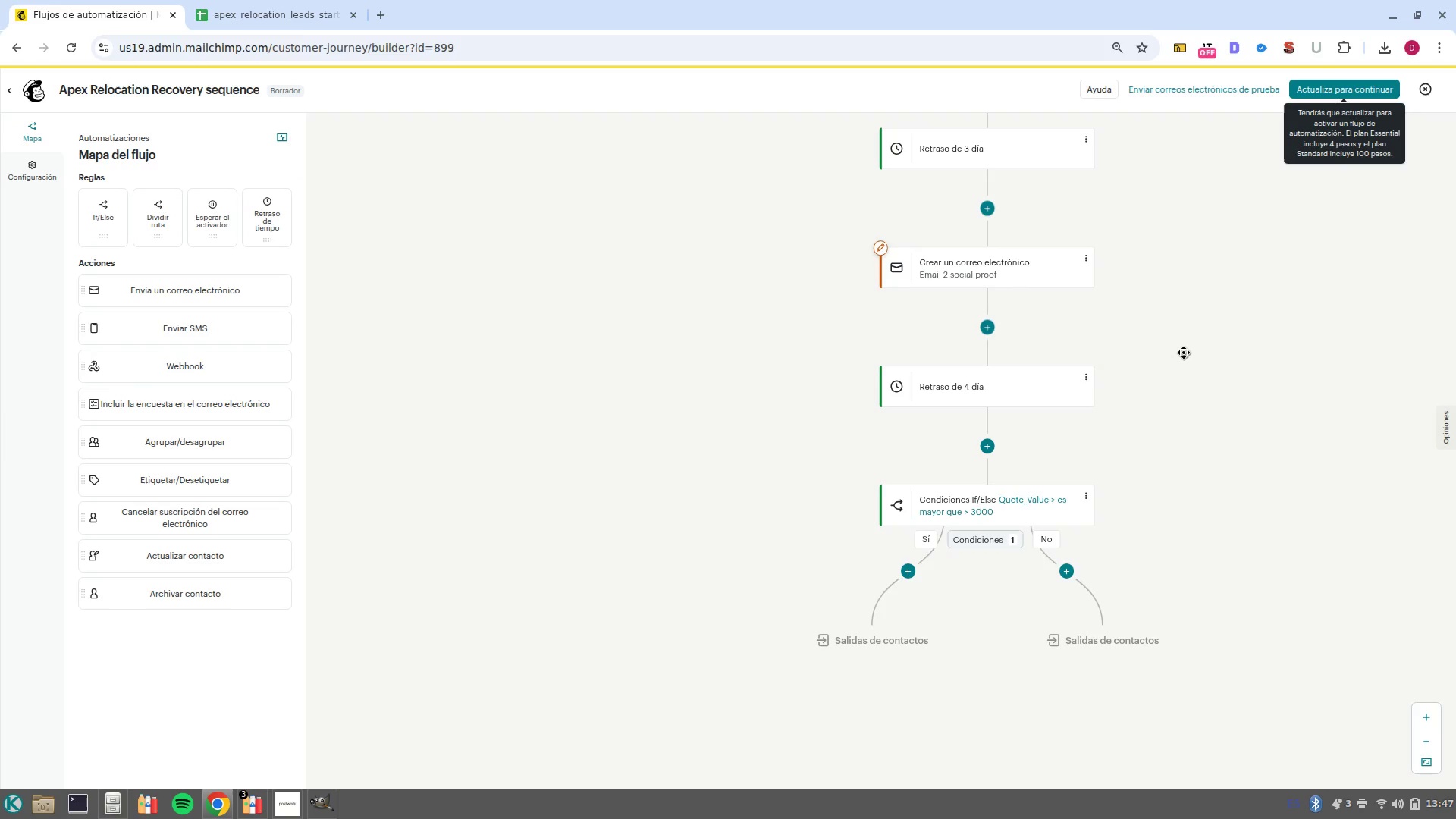 
scroll: coordinate [1188, 400], scroll_direction: down, amount: 2.0
 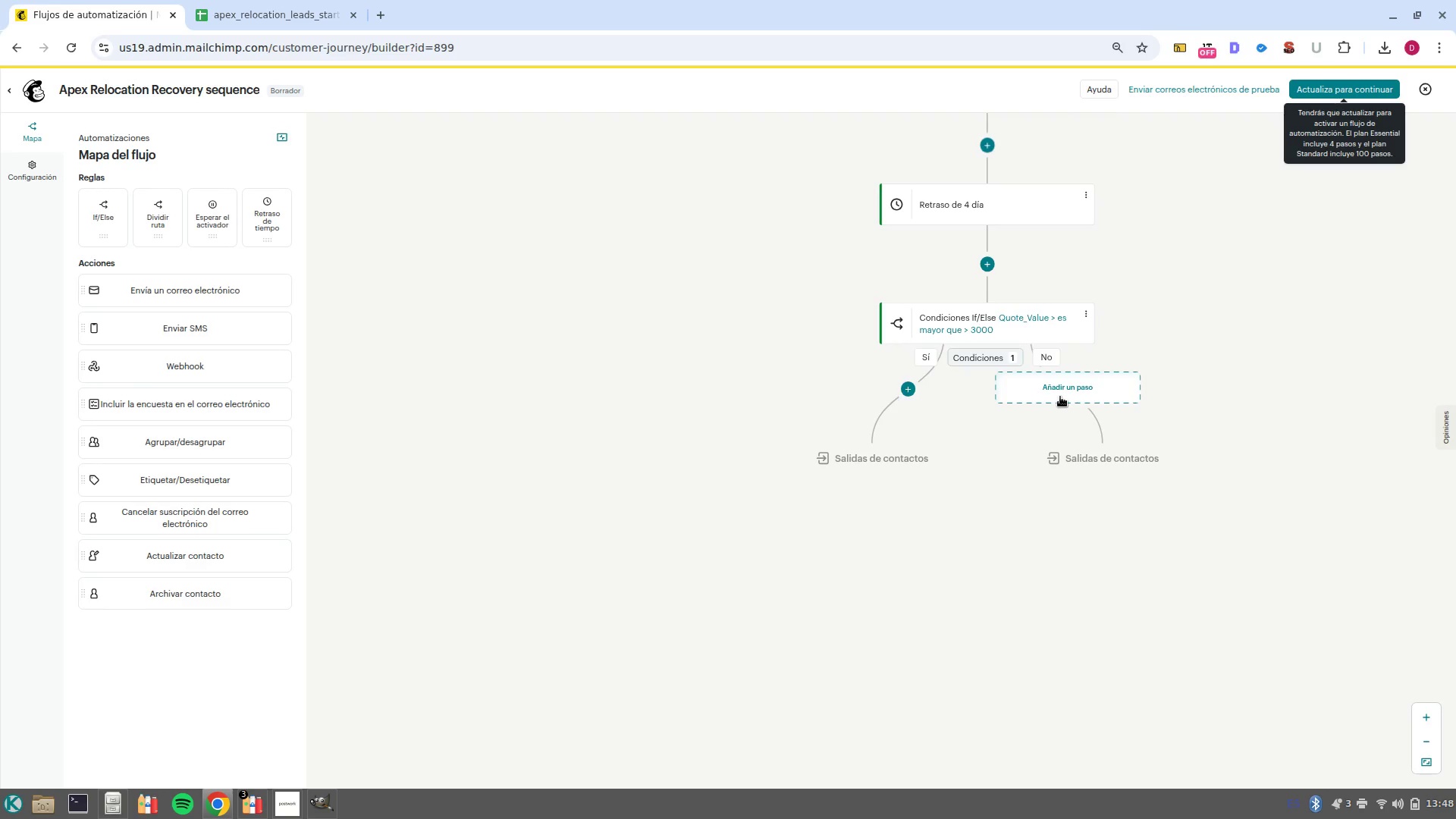 
wait(21.18)
 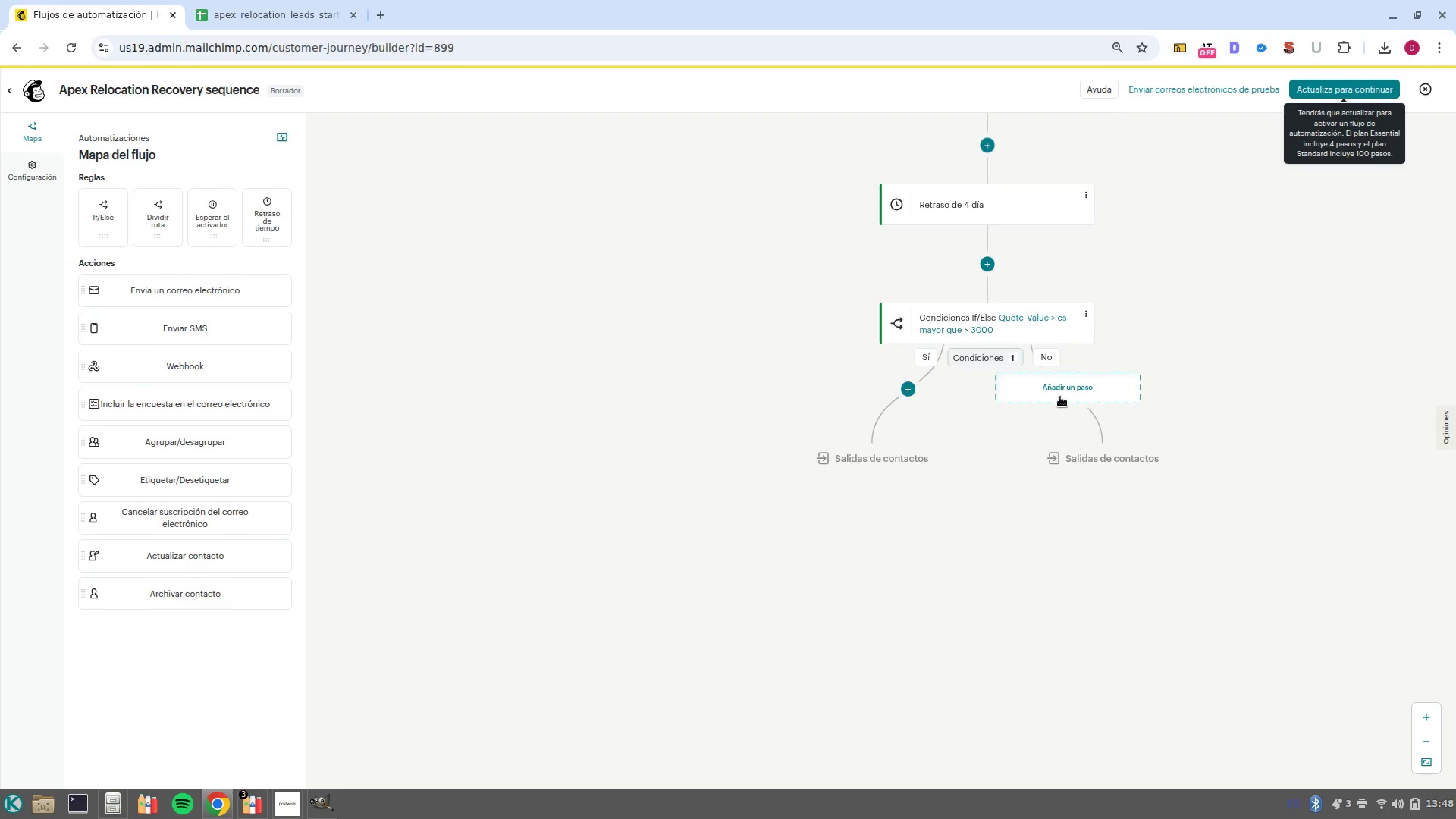 
left_click([1072, 390])
 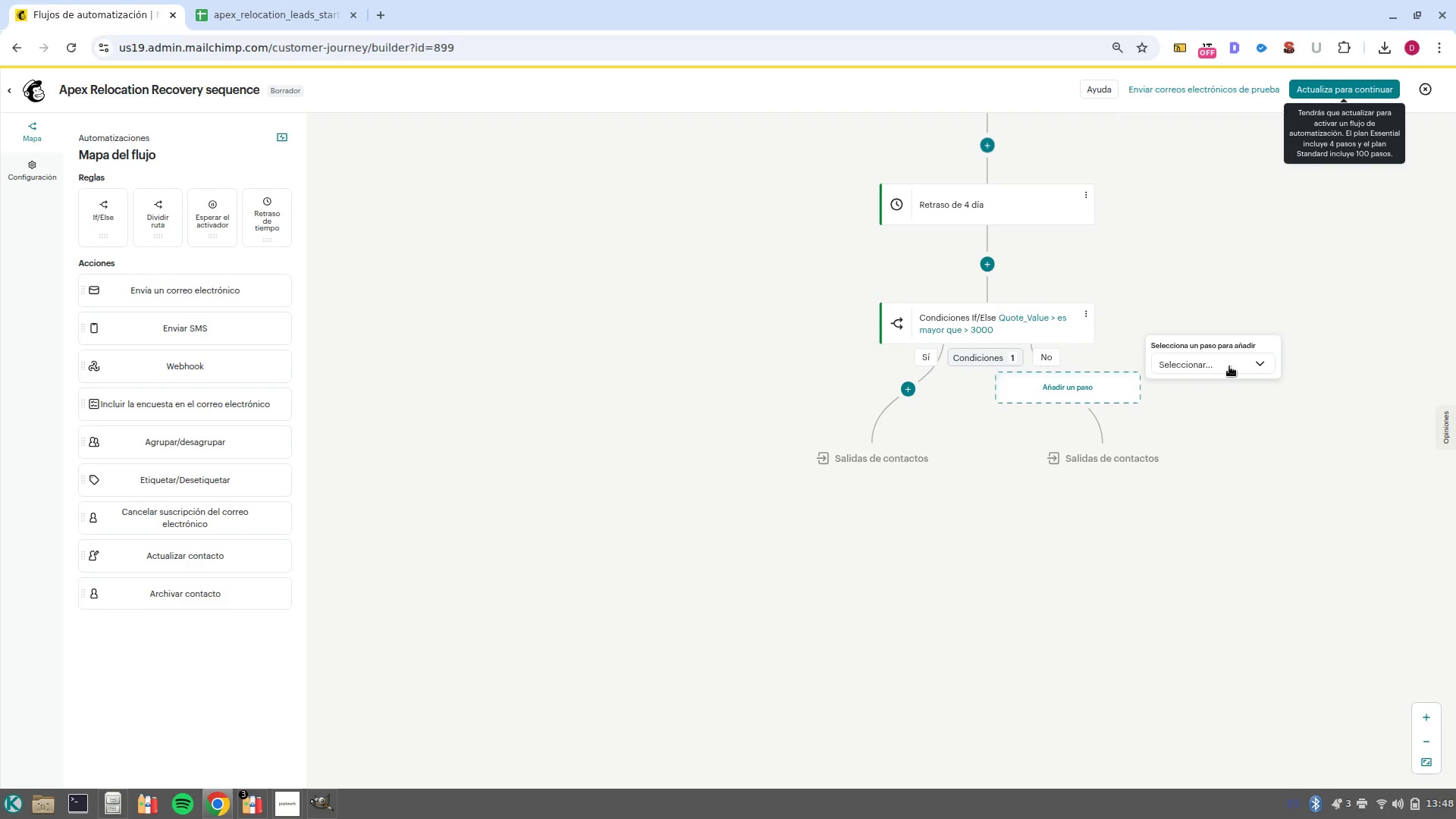 
left_click([1229, 366])
 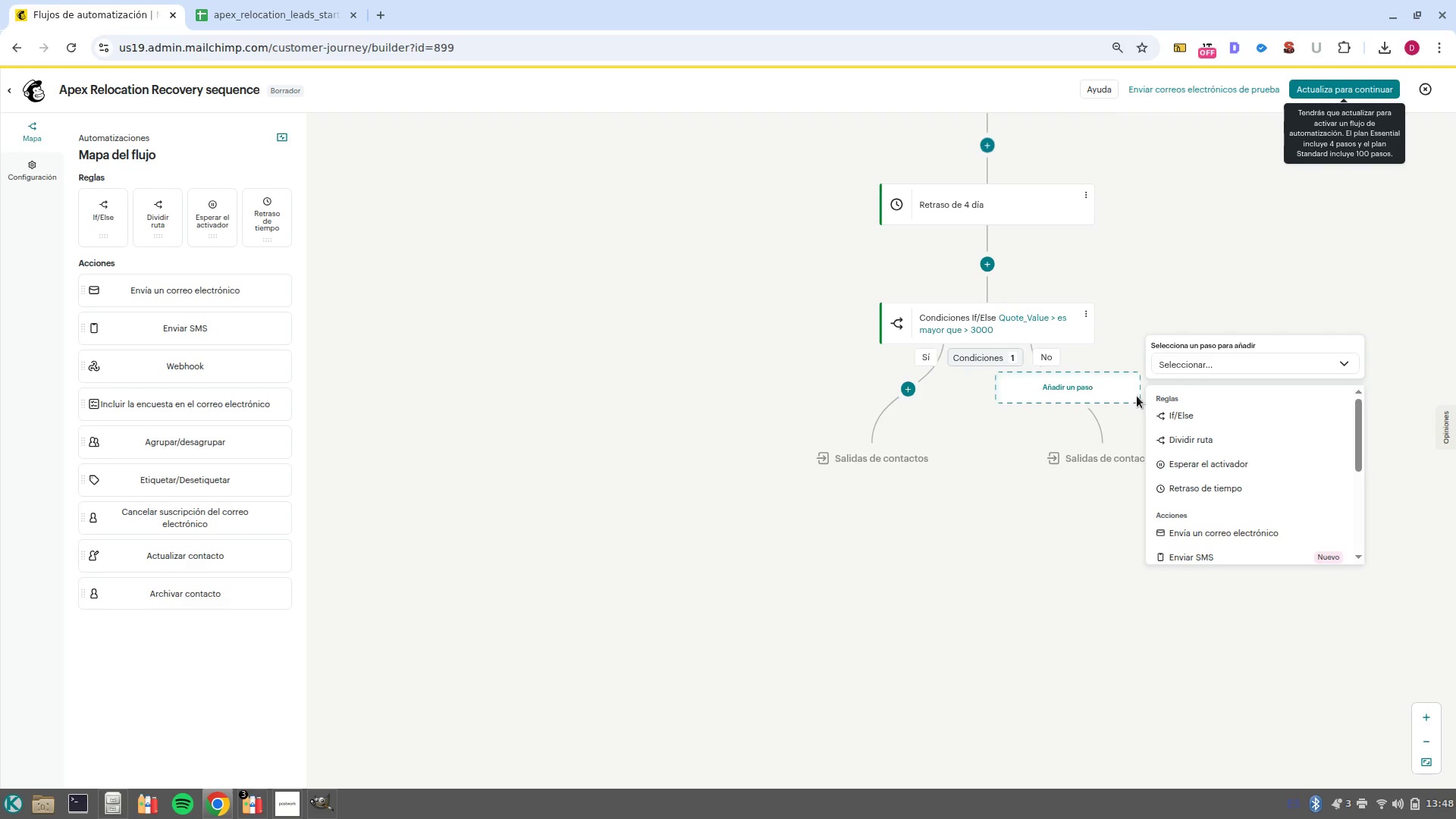 
left_click([1213, 416])
 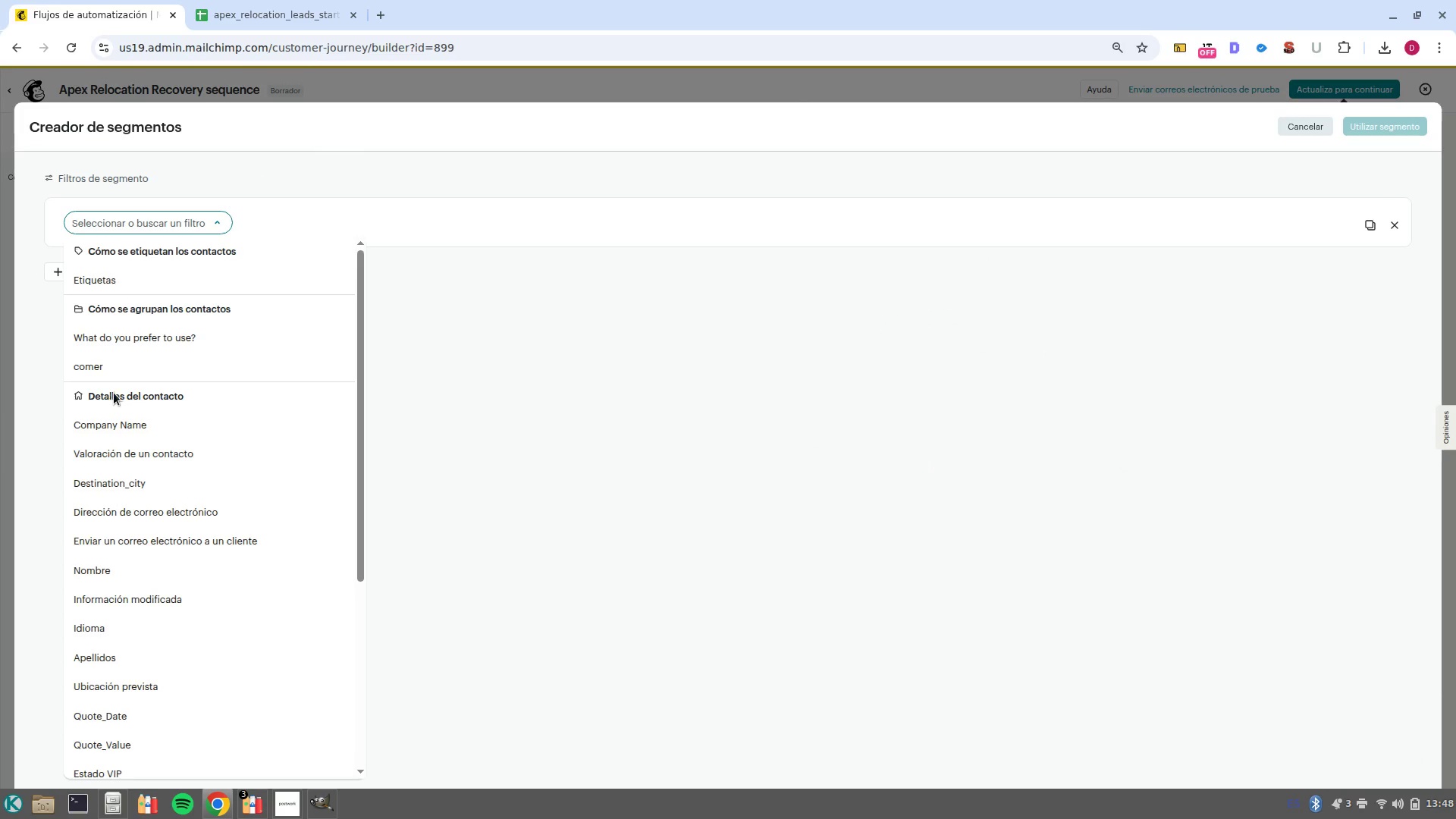 
wait(5.5)
 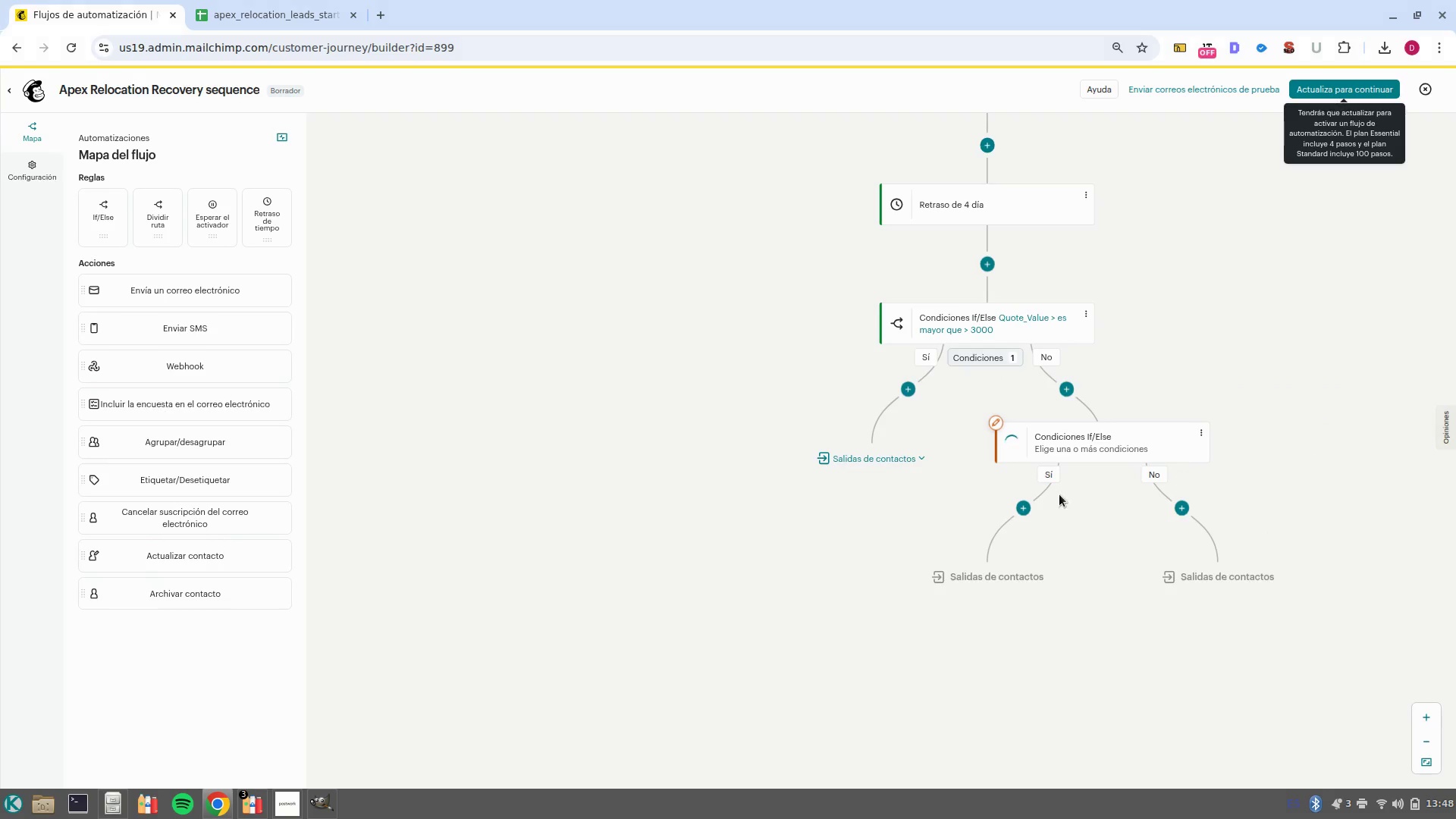 
scroll: coordinate [135, 725], scroll_direction: down, amount: 1.0
 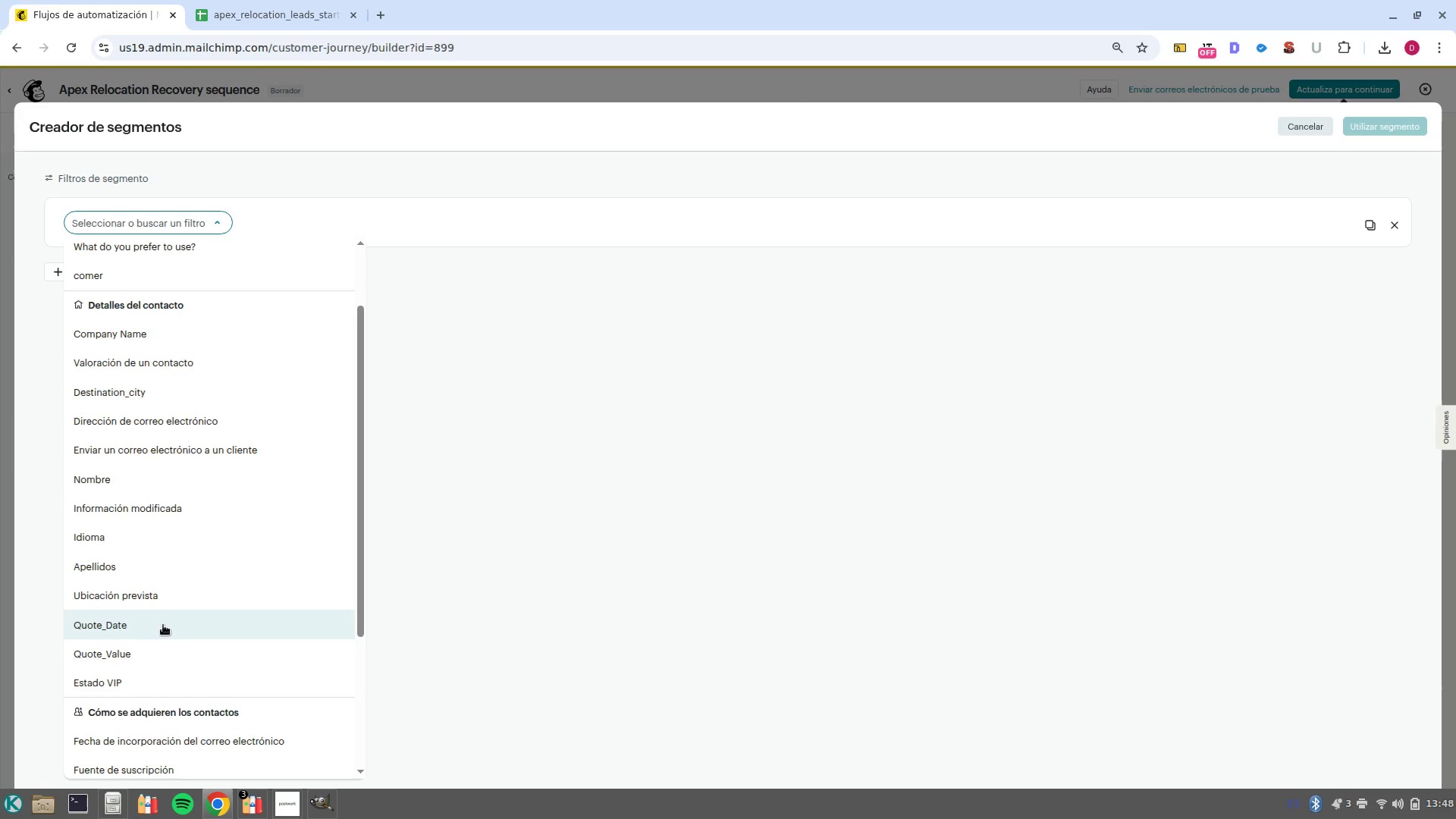 
left_click([158, 642])
 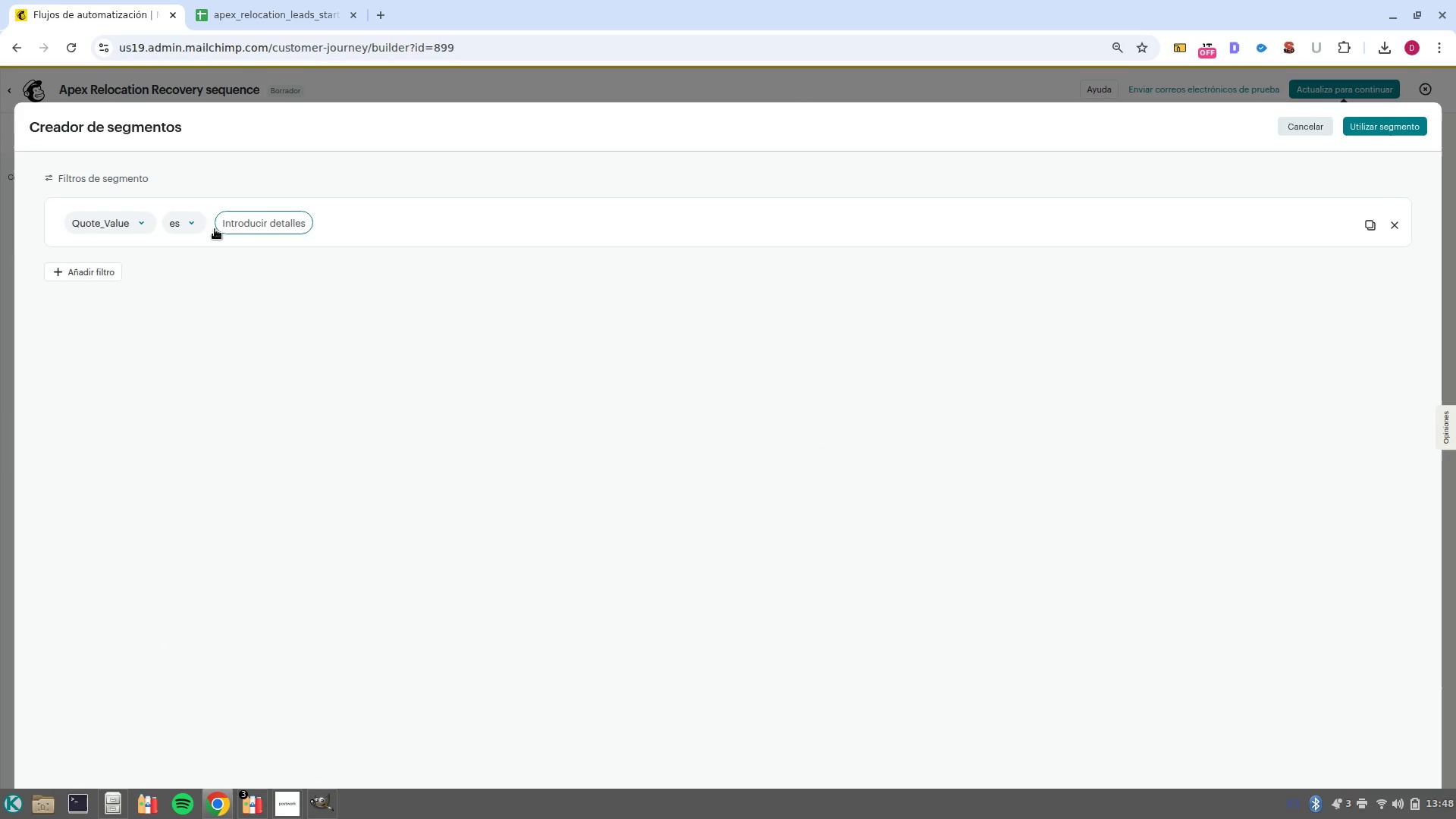 
left_click([199, 221])
 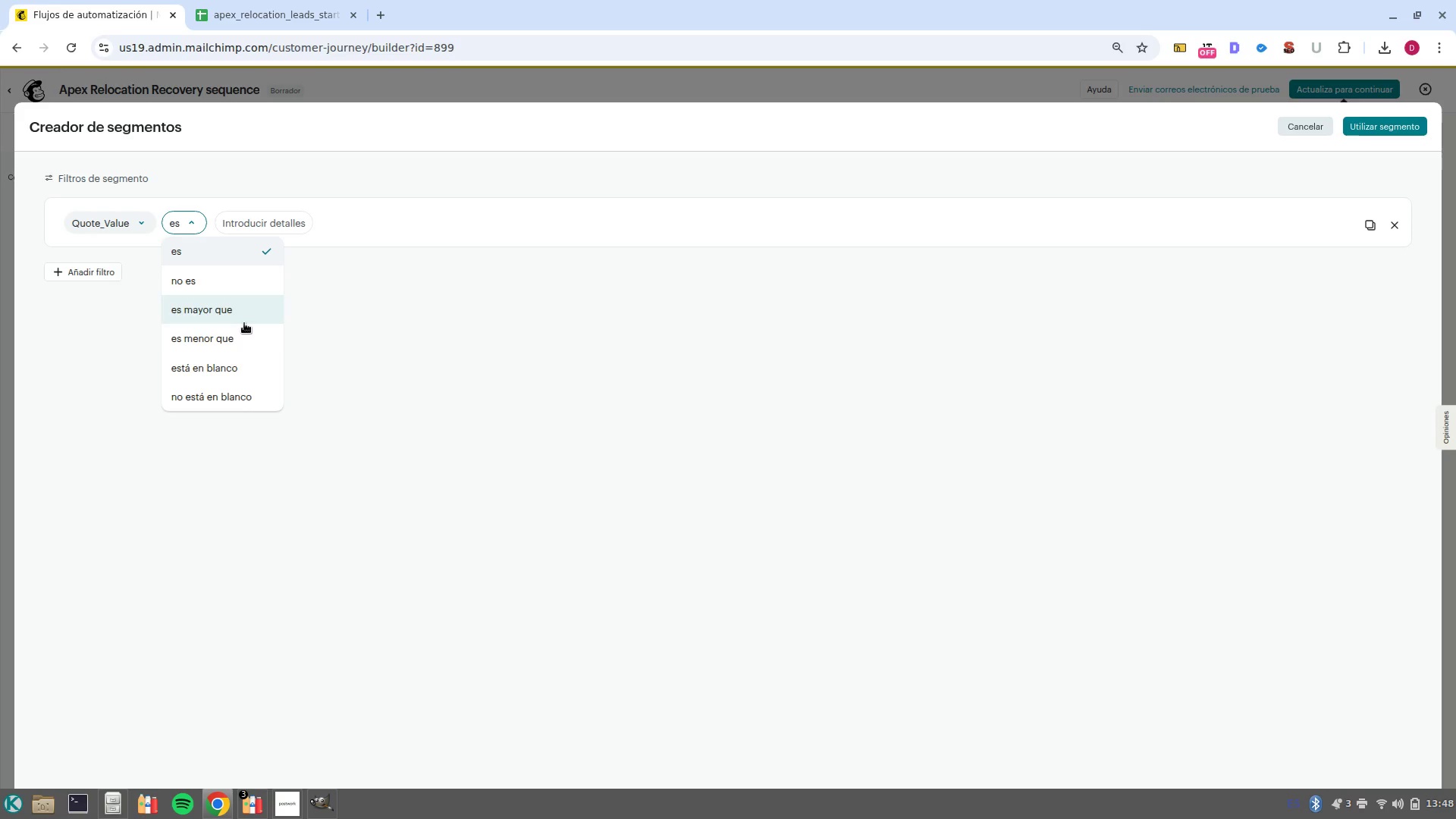 
left_click([243, 339])
 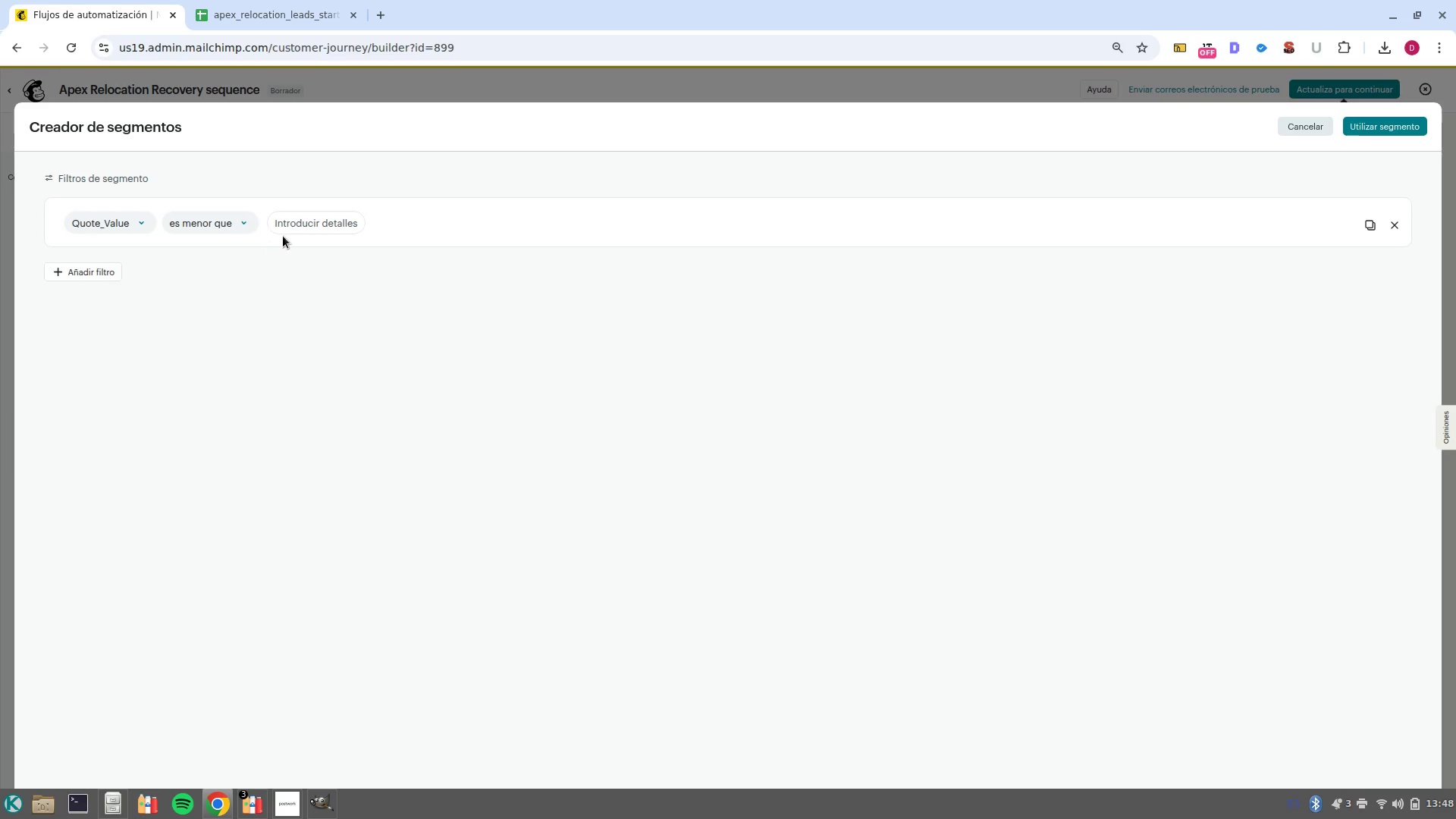 
left_click([289, 228])
 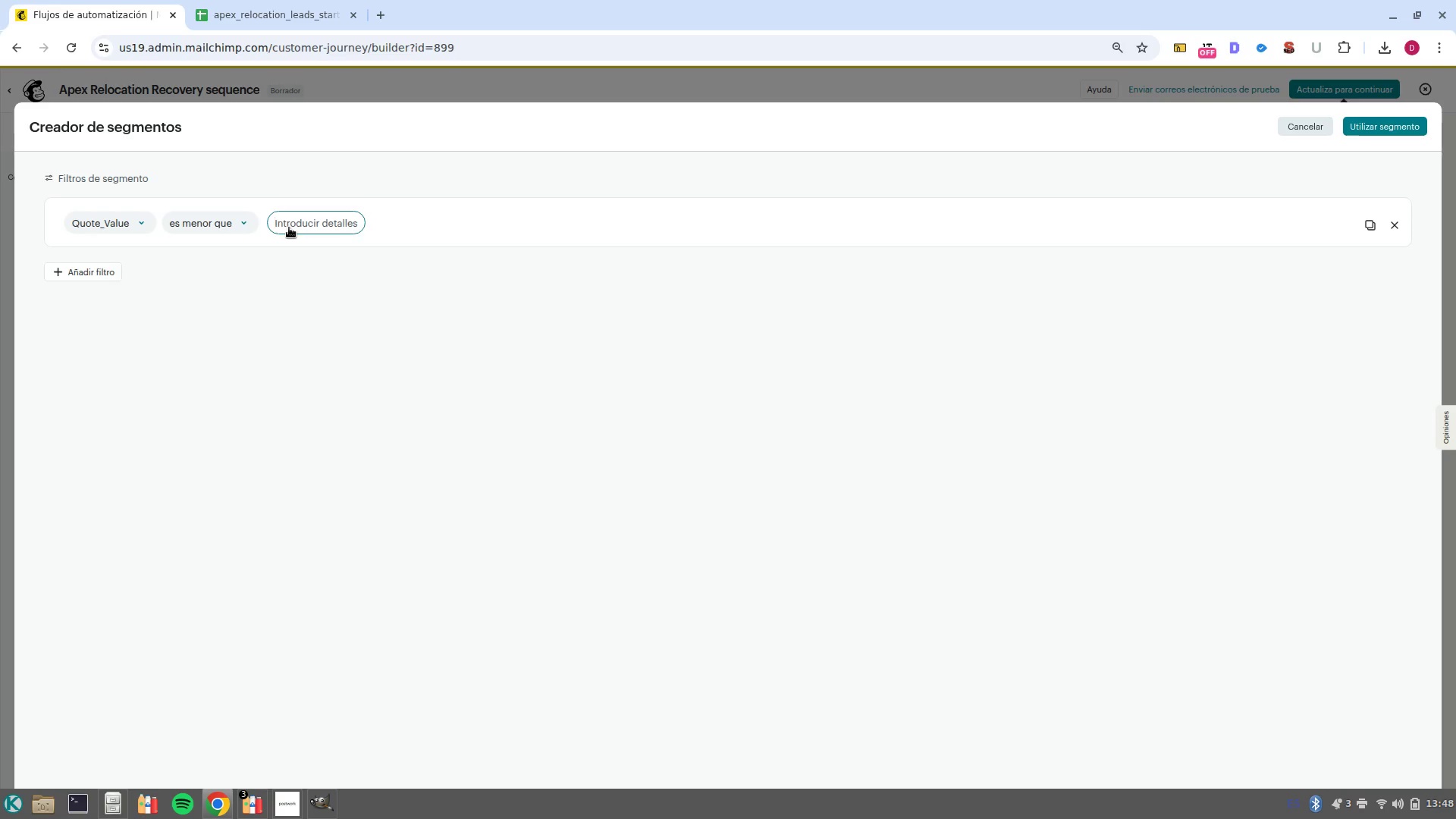 
type(3.)
key(Backspace)
type(000)
 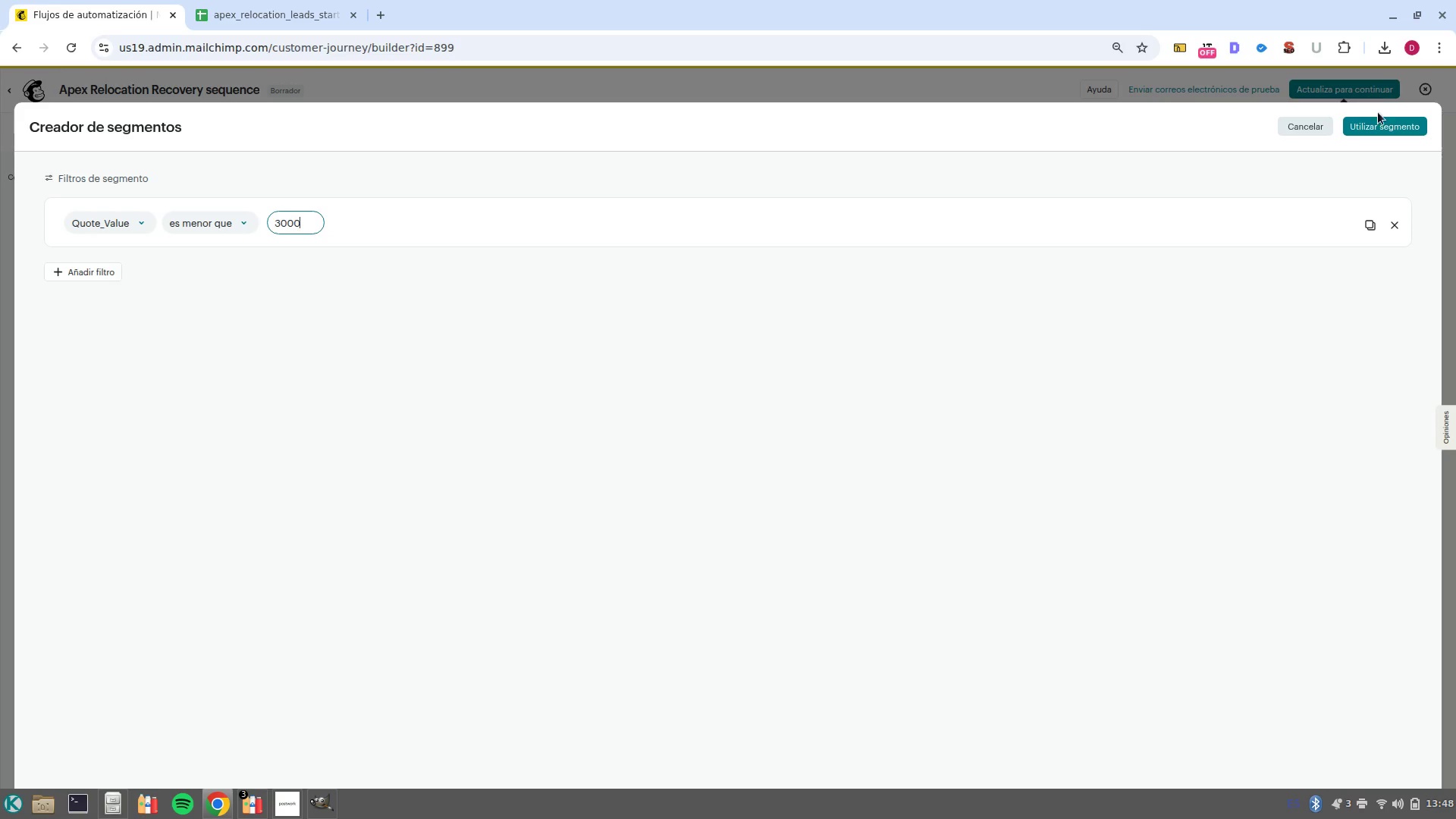 
left_click([1382, 130])
 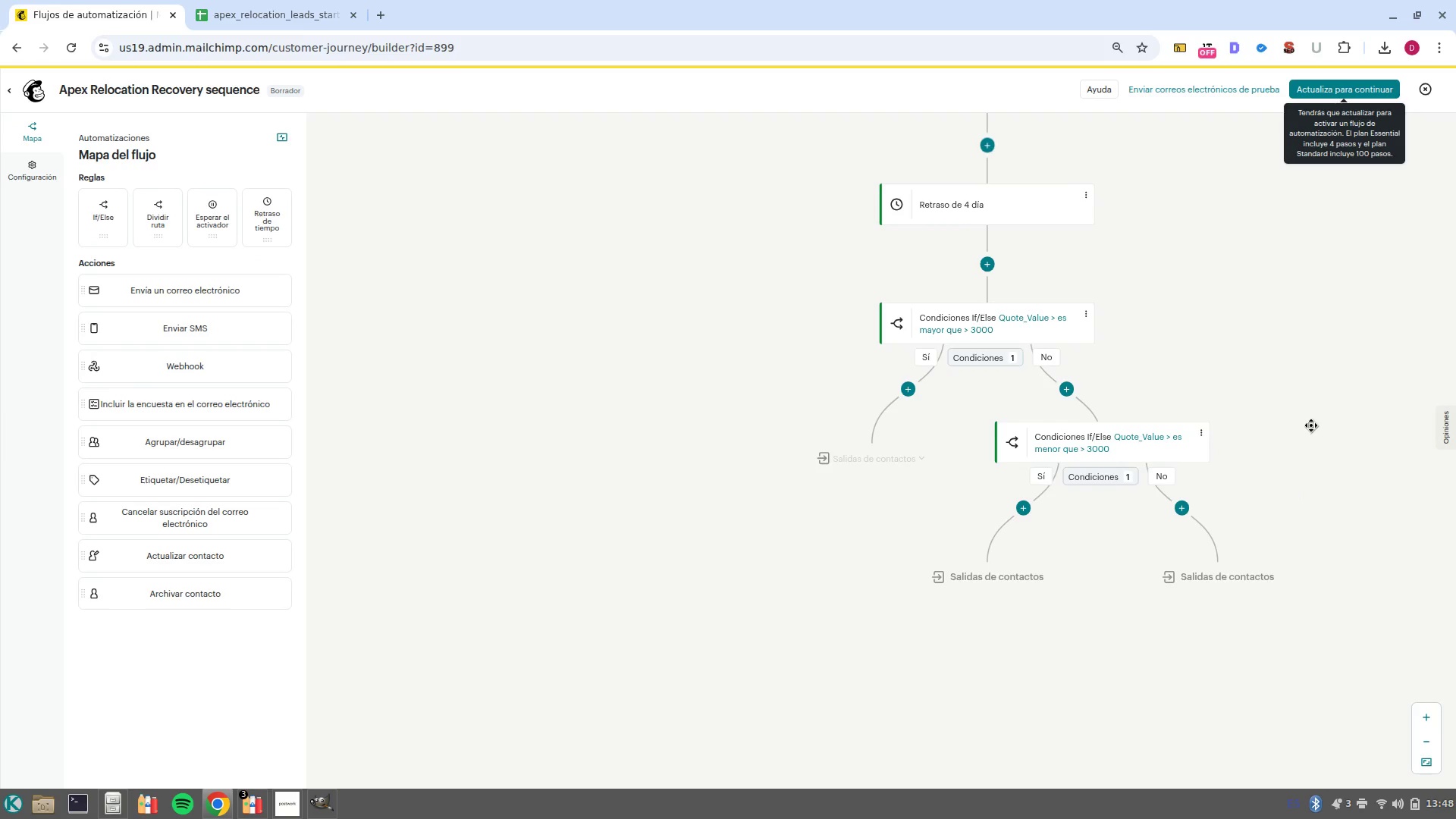 
left_click_drag(start_coordinate=[1311, 425], to_coordinate=[1183, 419])
 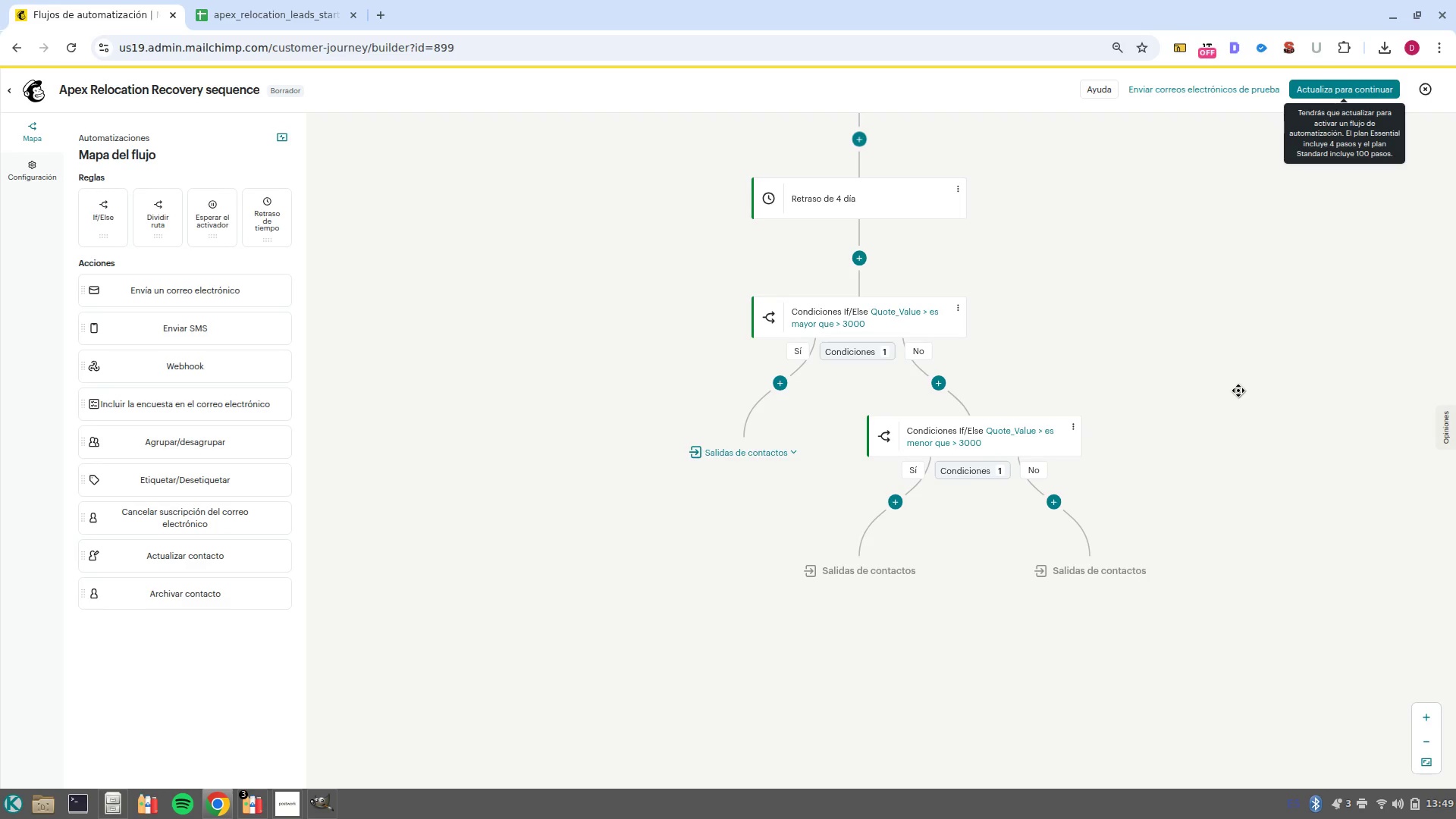 
wait(34.91)
 